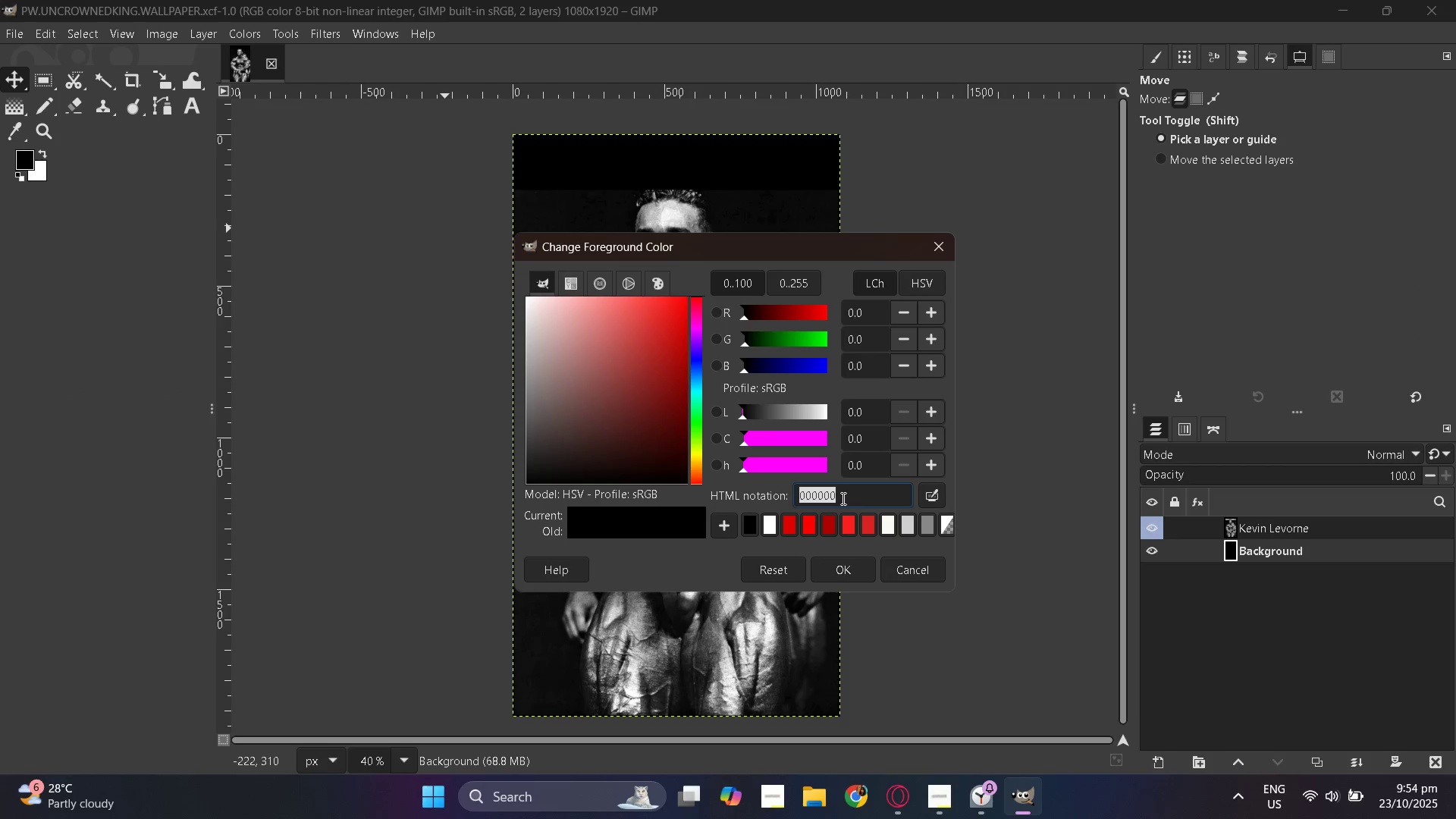 
triple_click([842, 498])
 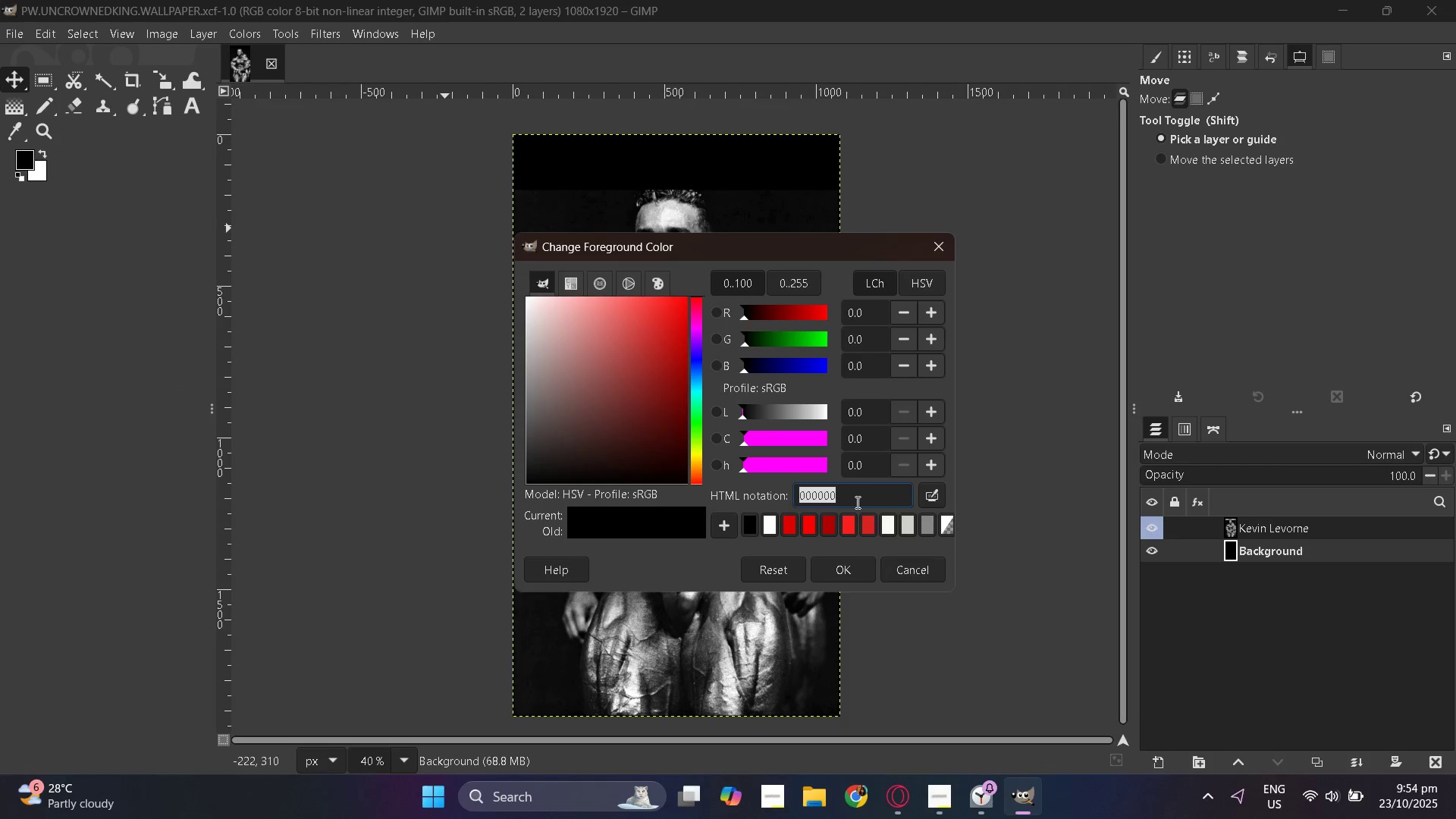 
type(C45306)
 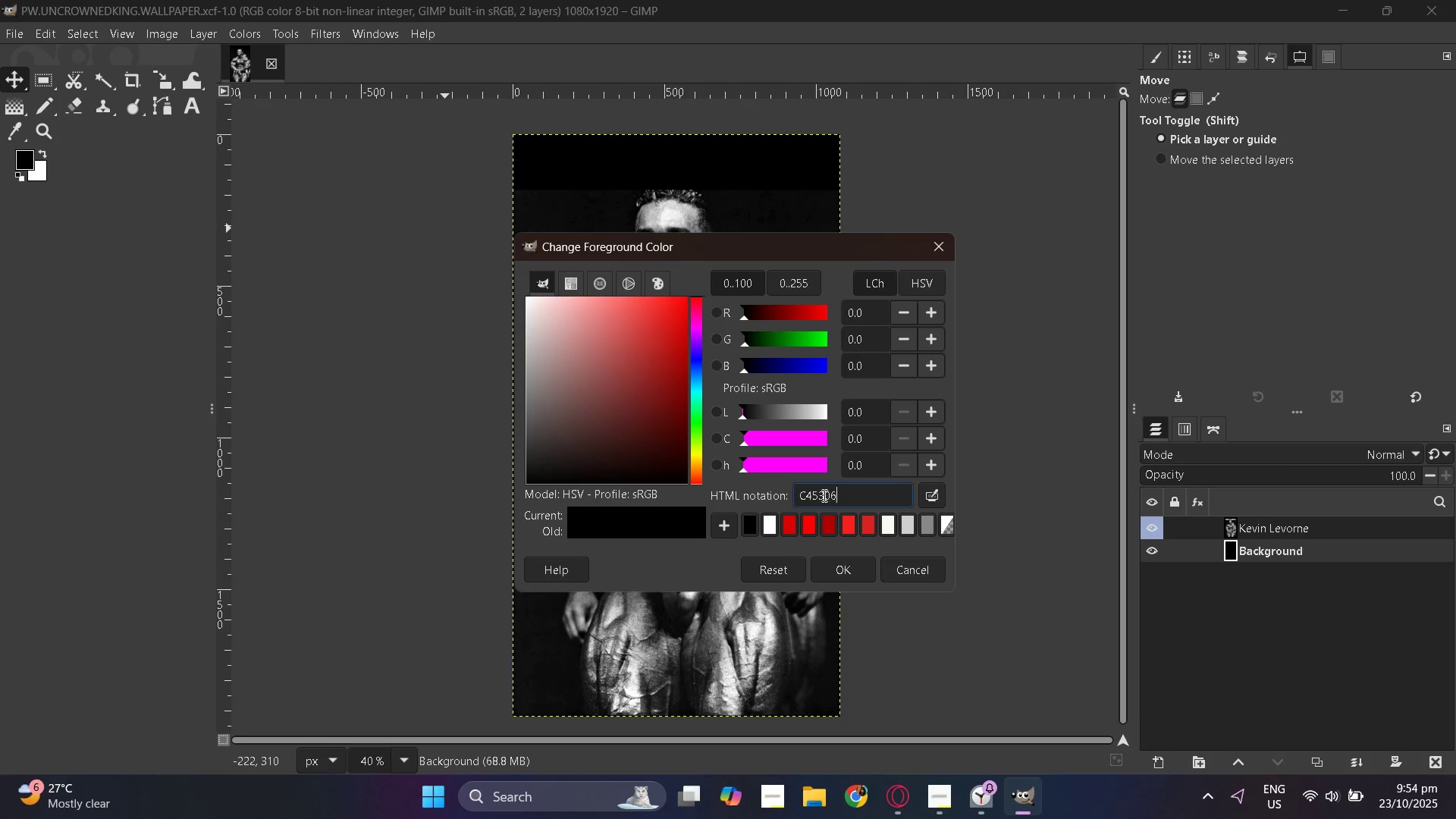 
left_click([808, 494])
 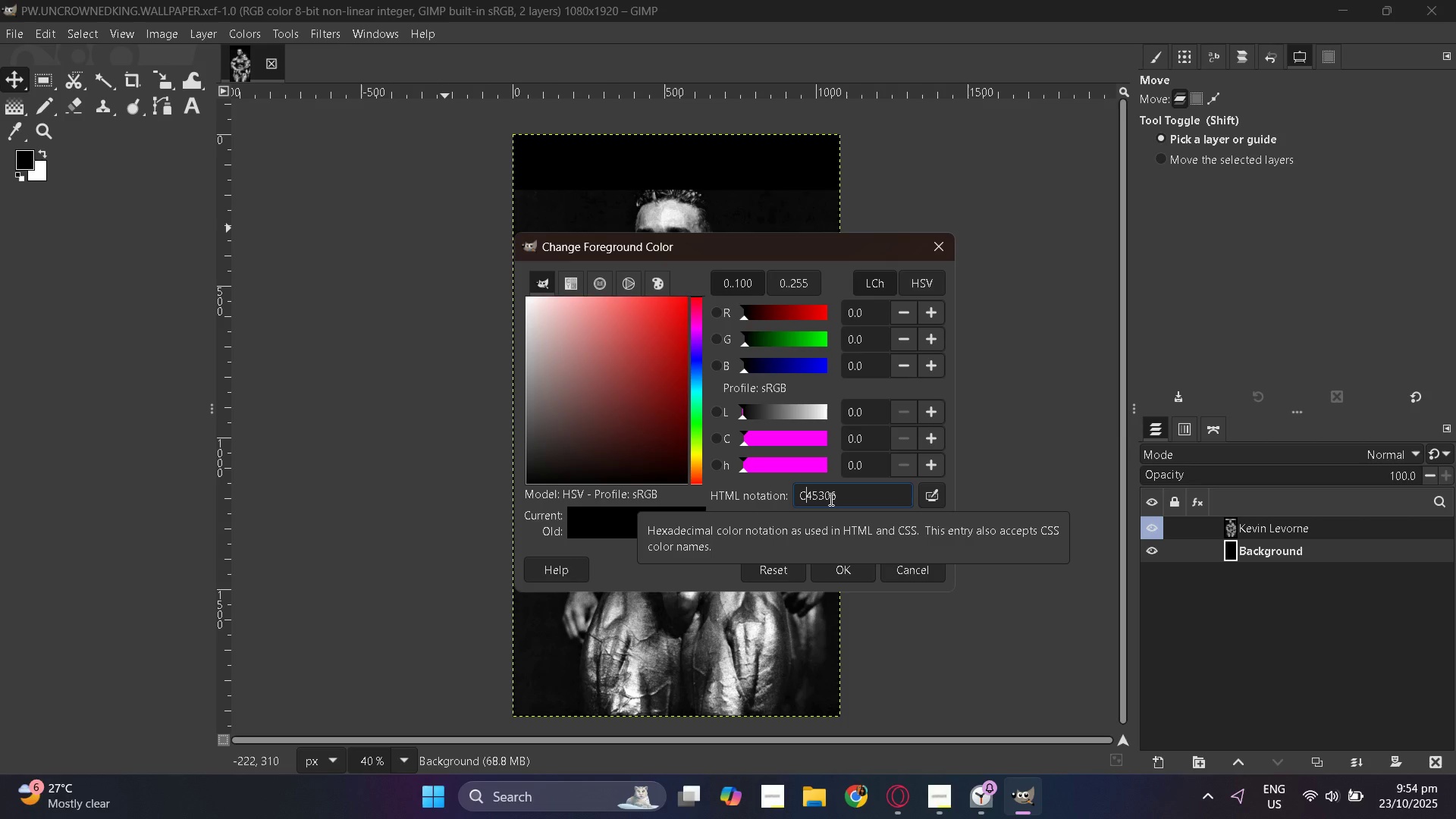 
key(Backspace)
 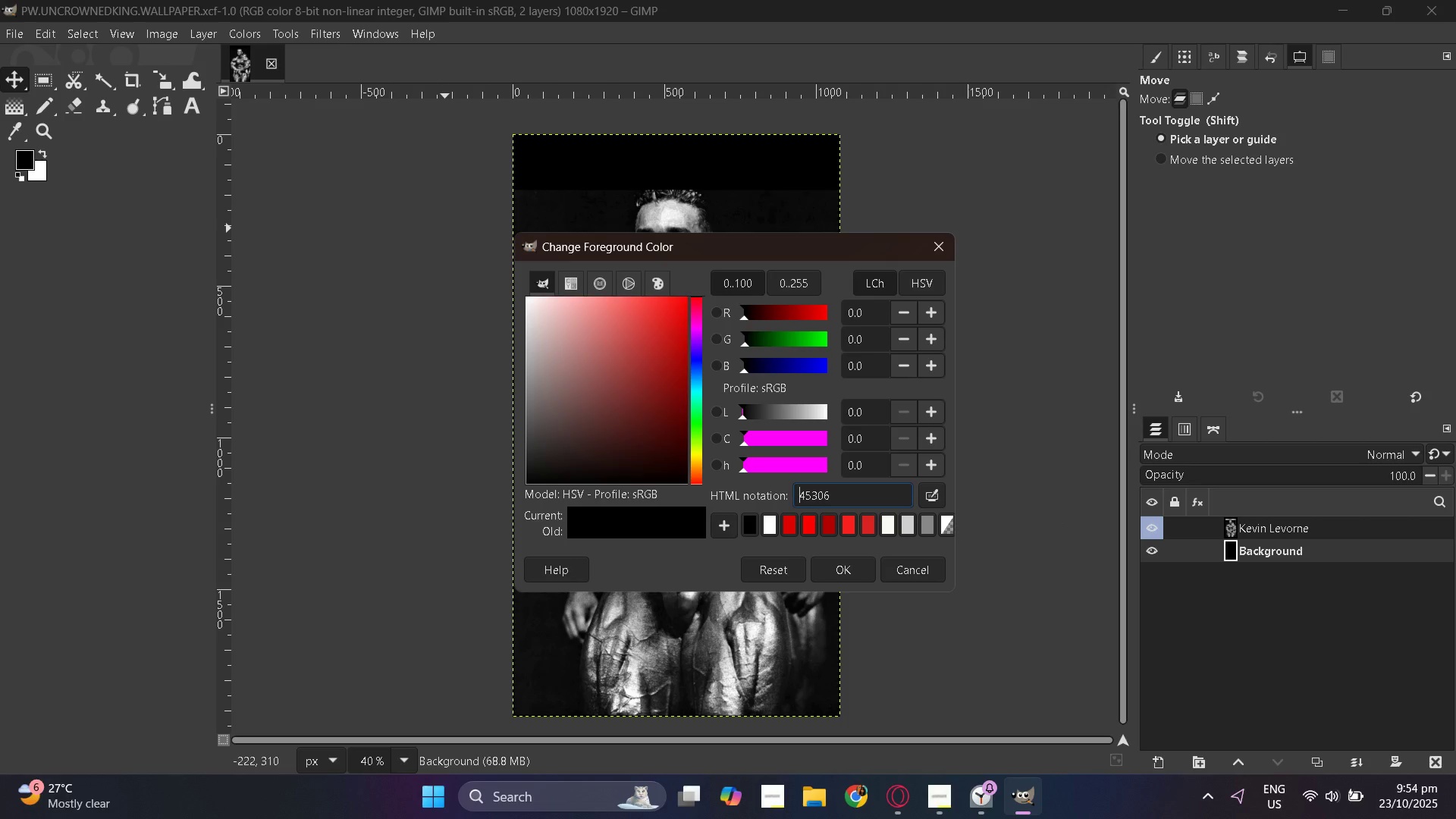 
key(ArrowRight)
 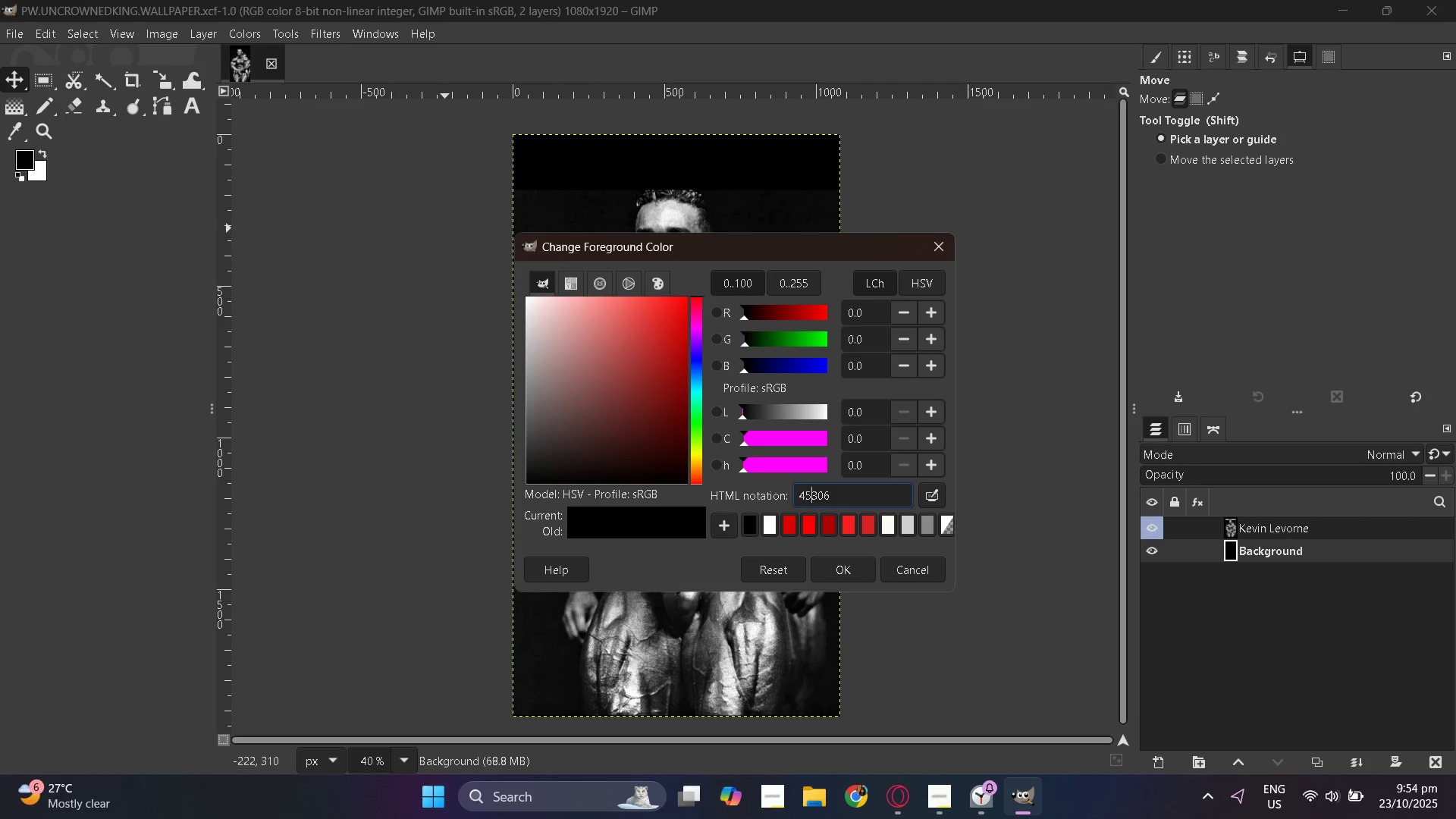 
key(ArrowRight)
 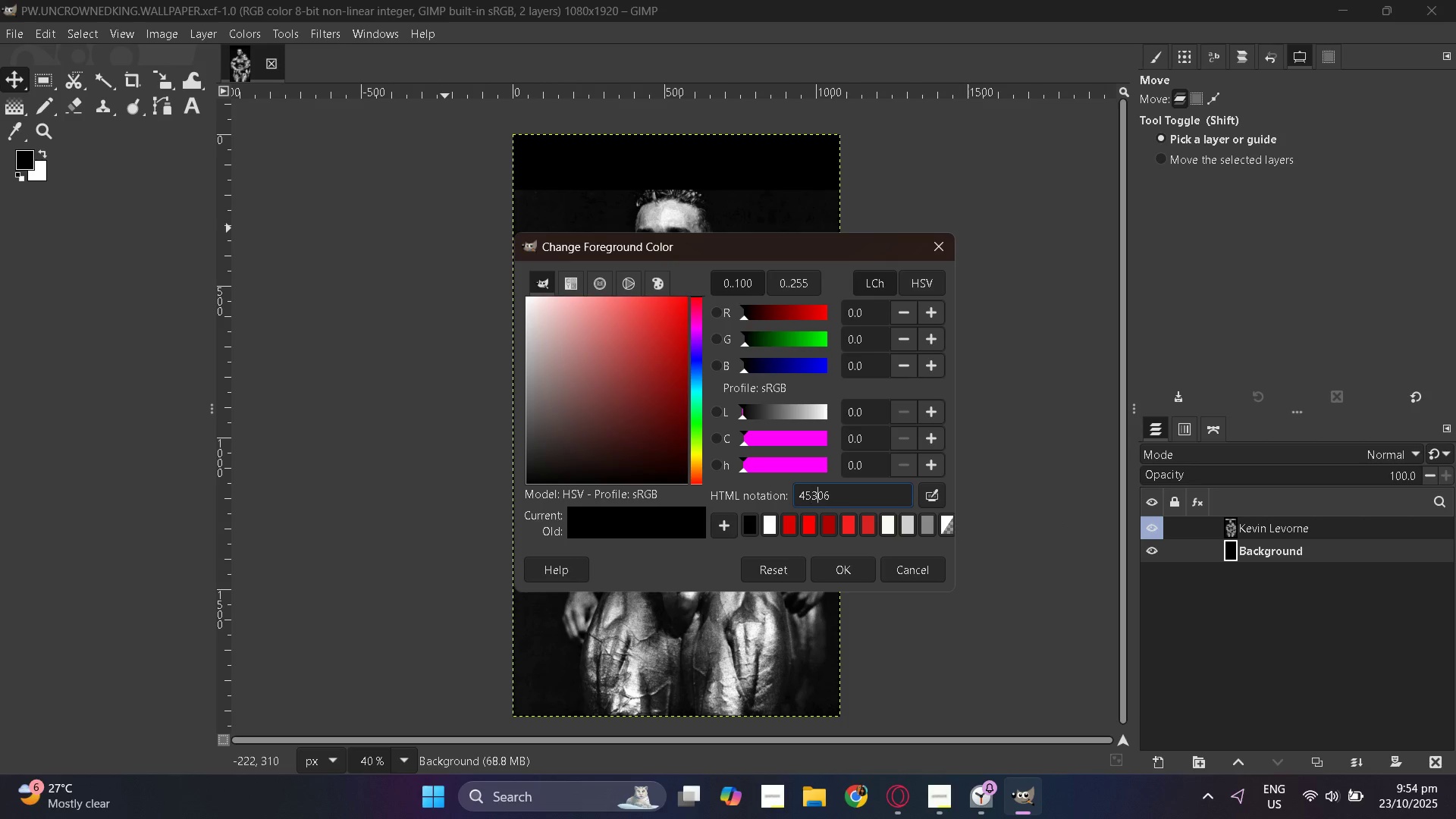 
key(ArrowRight)
 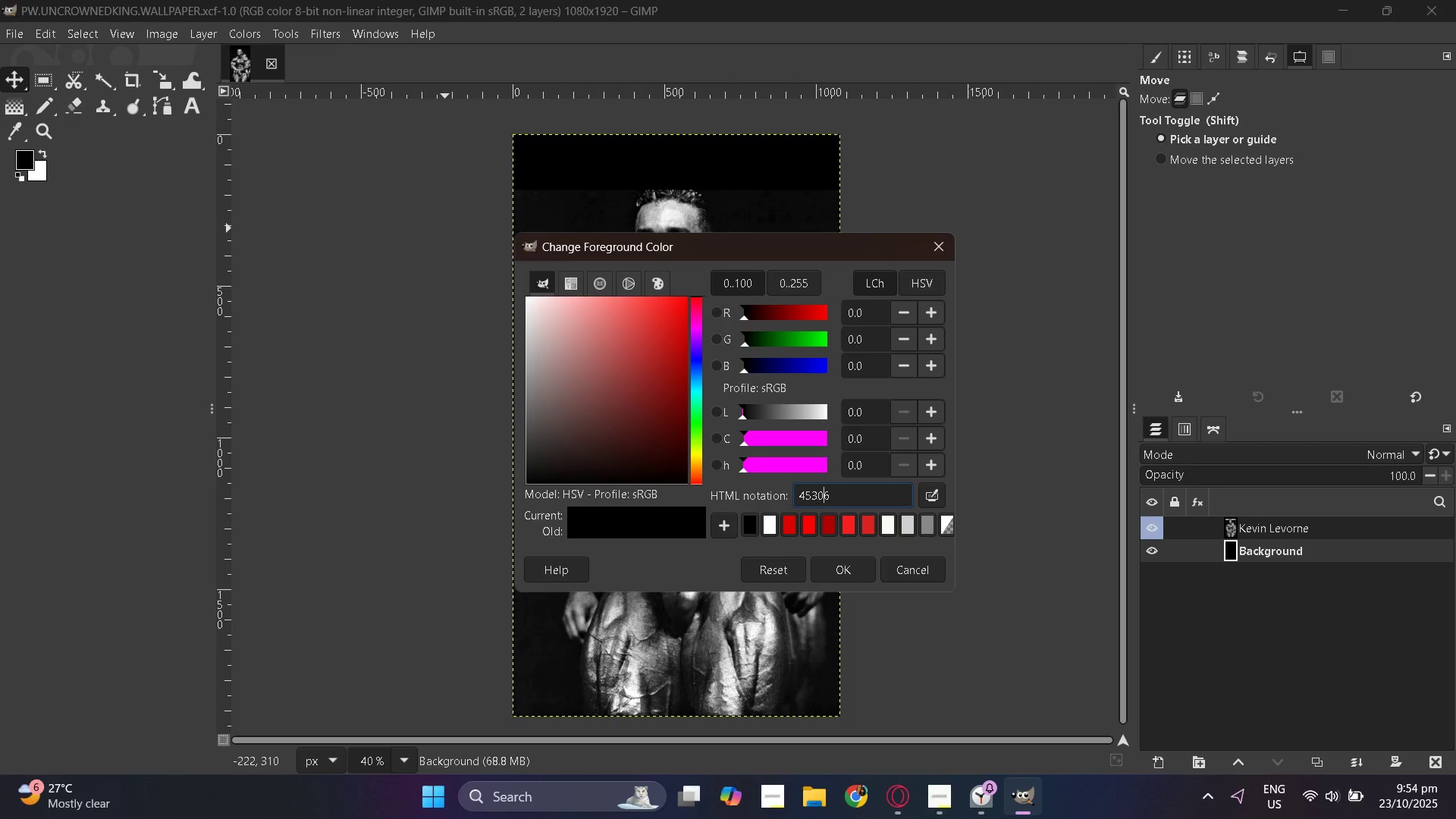 
key(ArrowRight)
 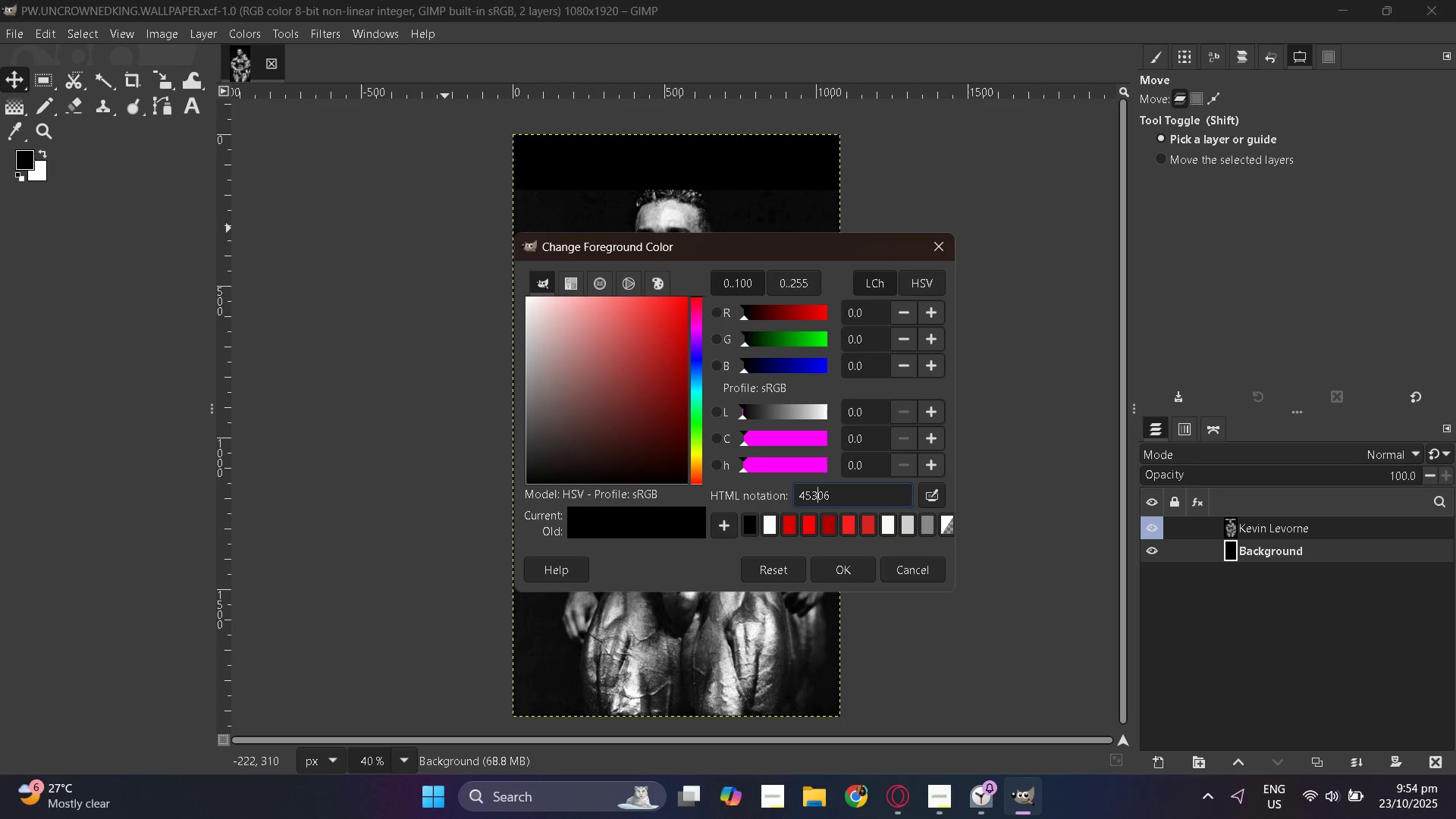 
key(ArrowLeft)
 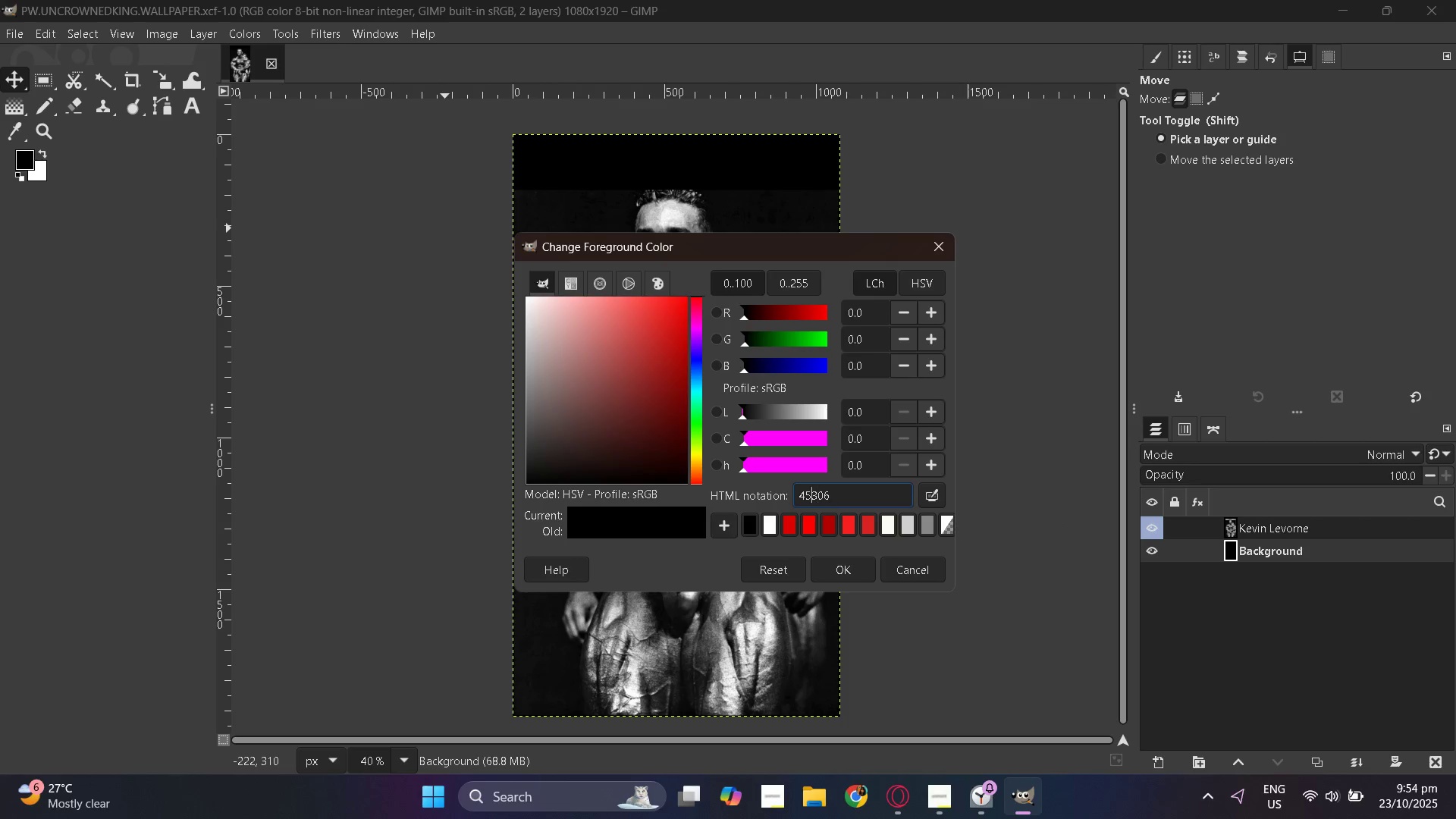 
key(ArrowLeft)
 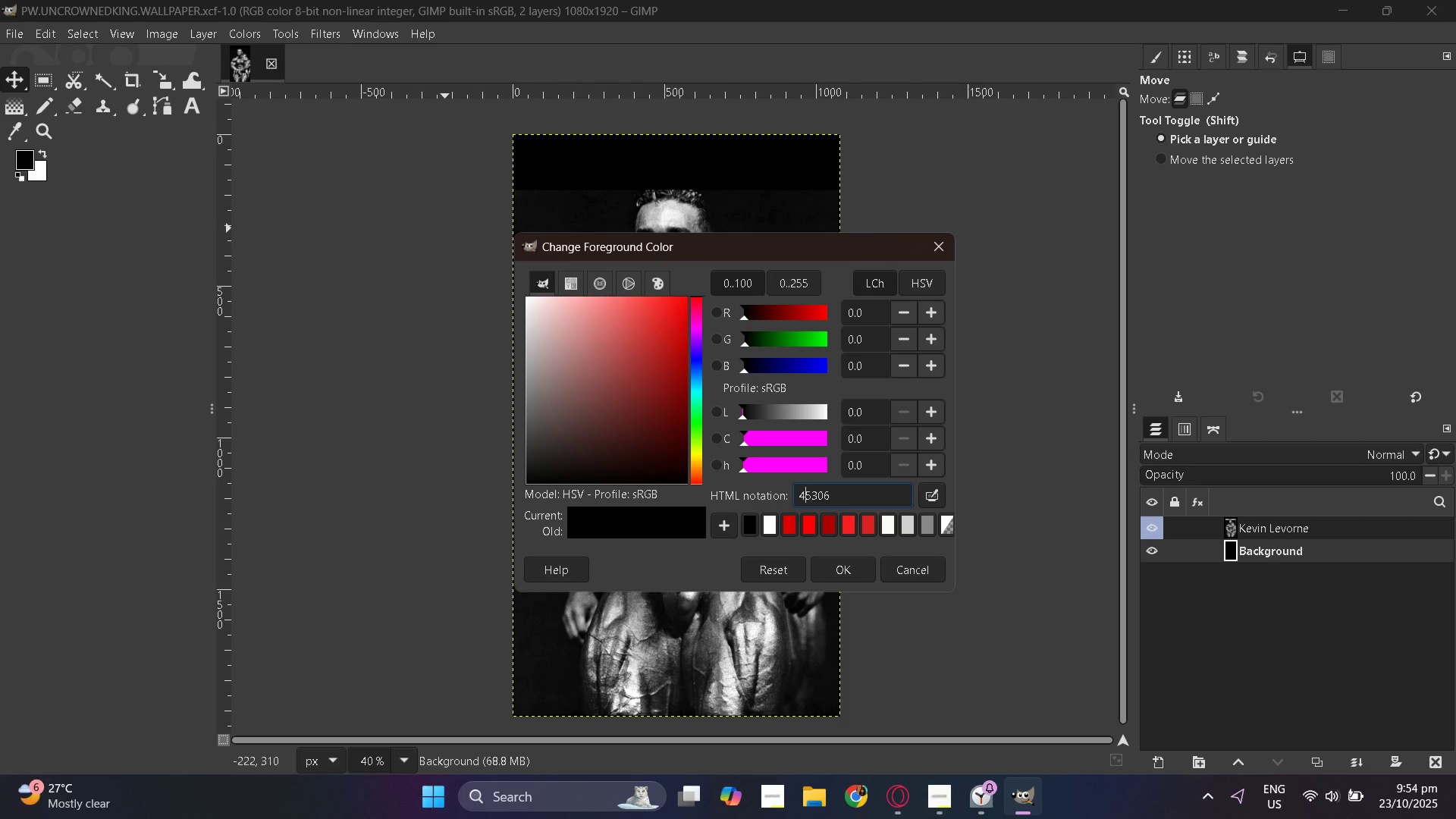 
key(ArrowLeft)
 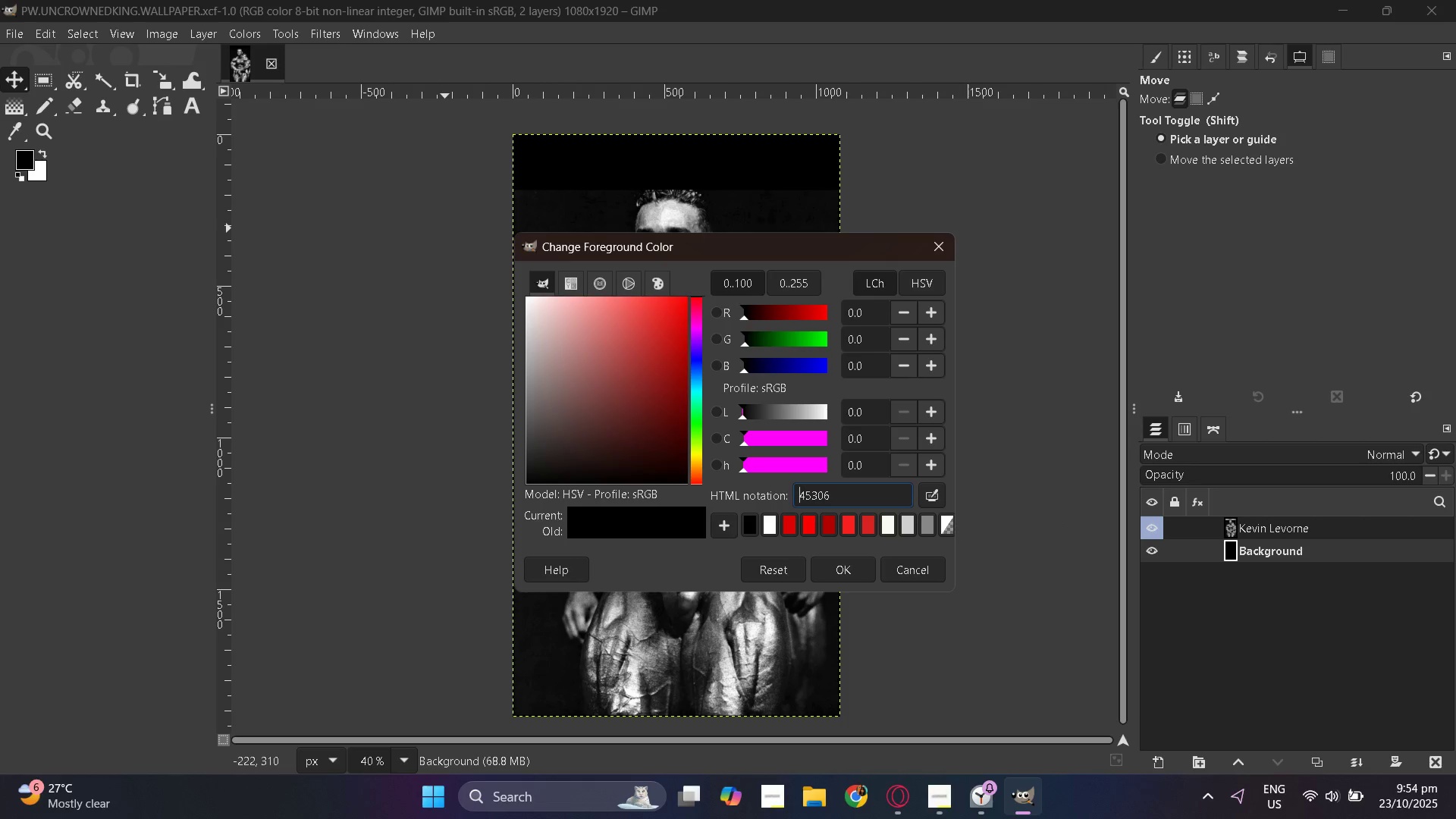 
key(ArrowLeft)
 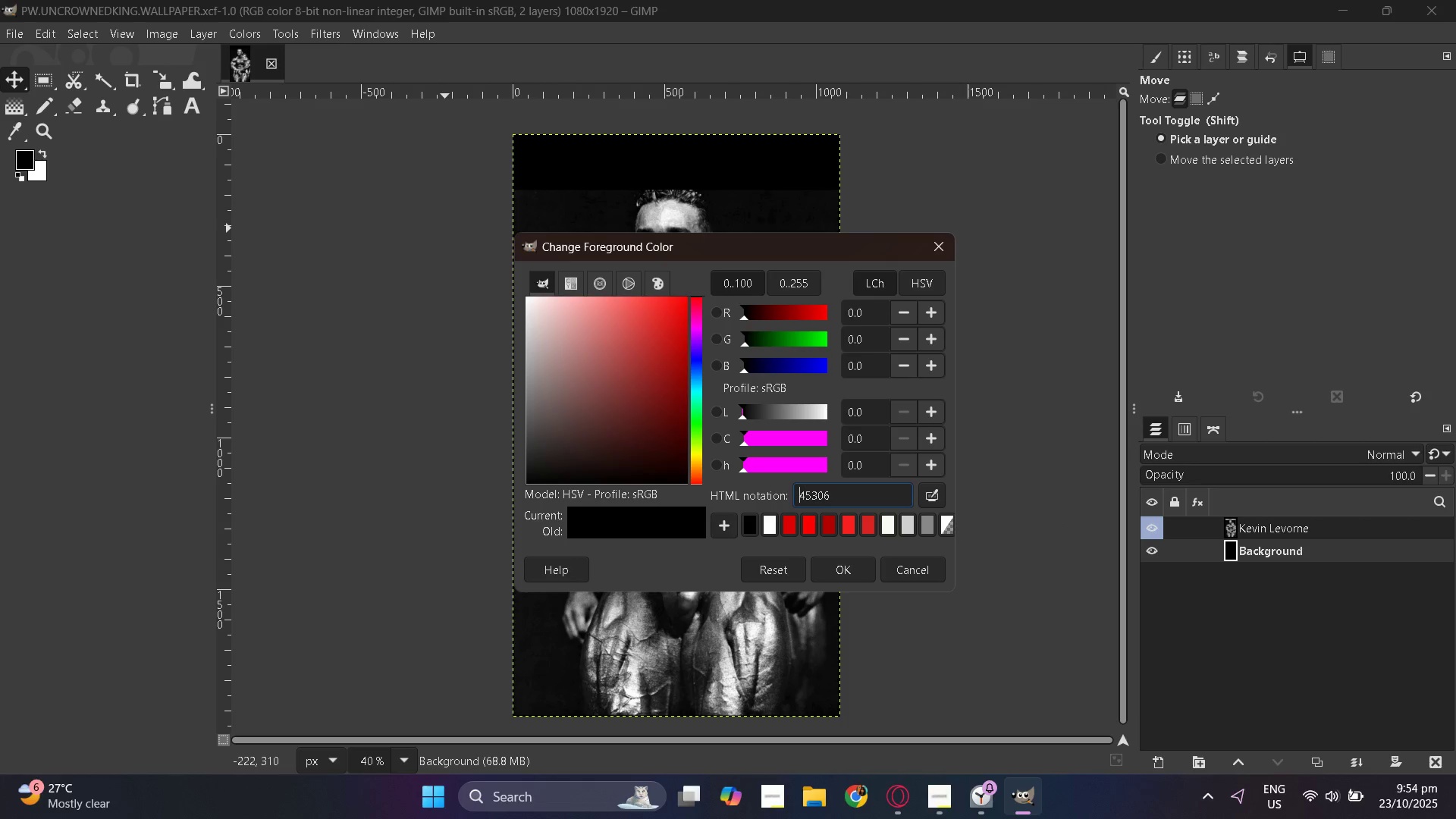 
key(ArrowLeft)
 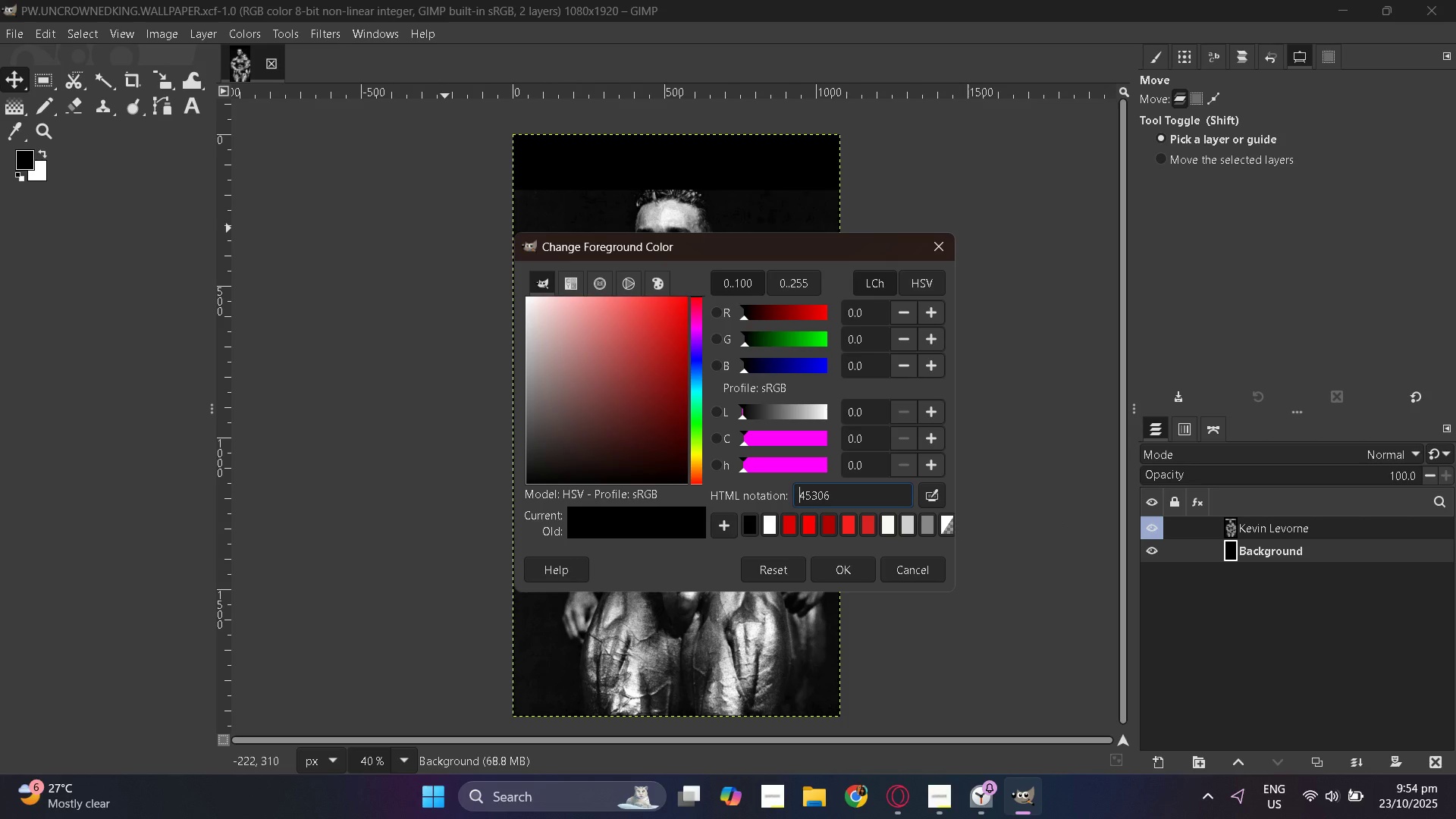 
key(C)
 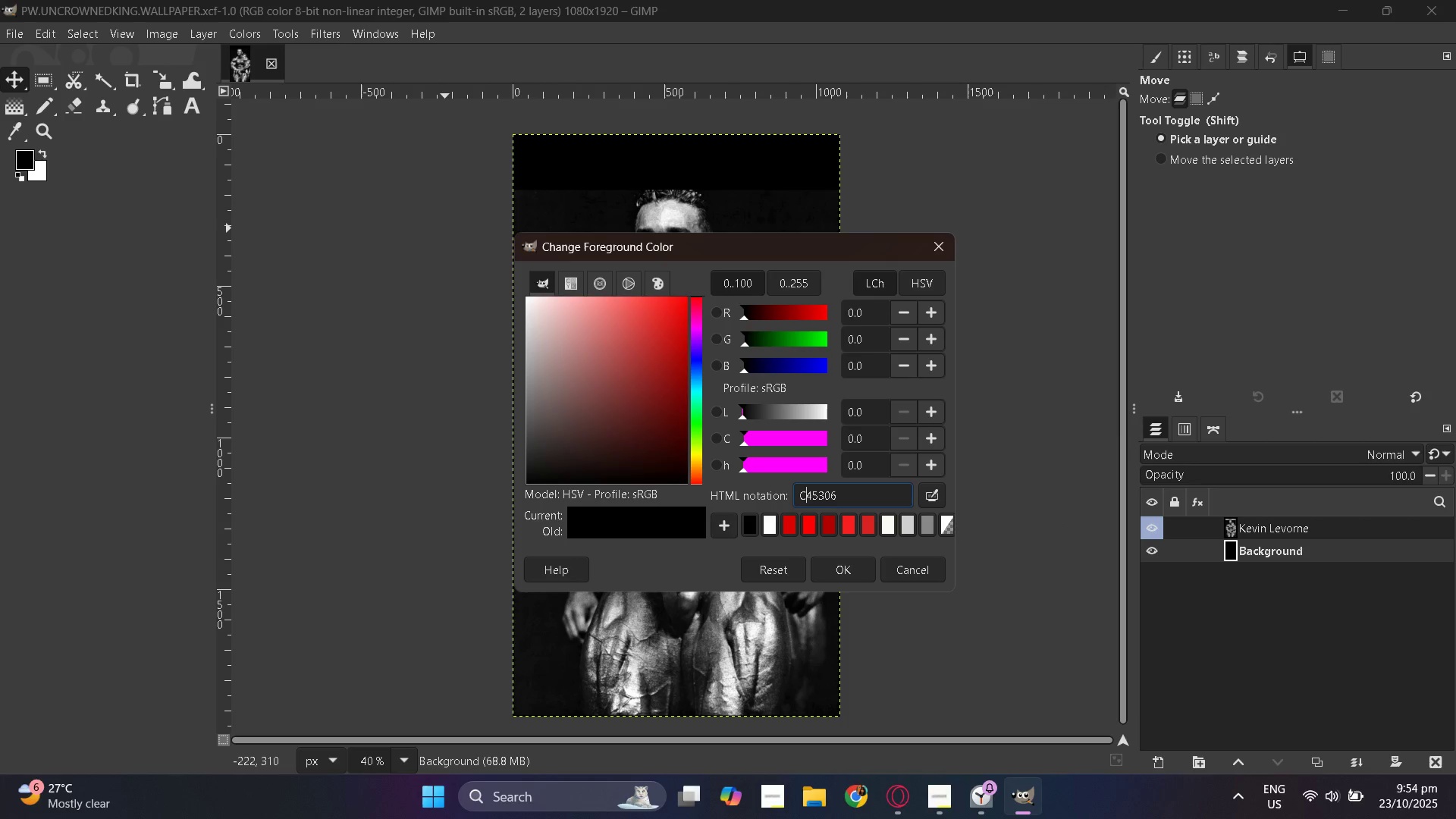 
key(Enter)
 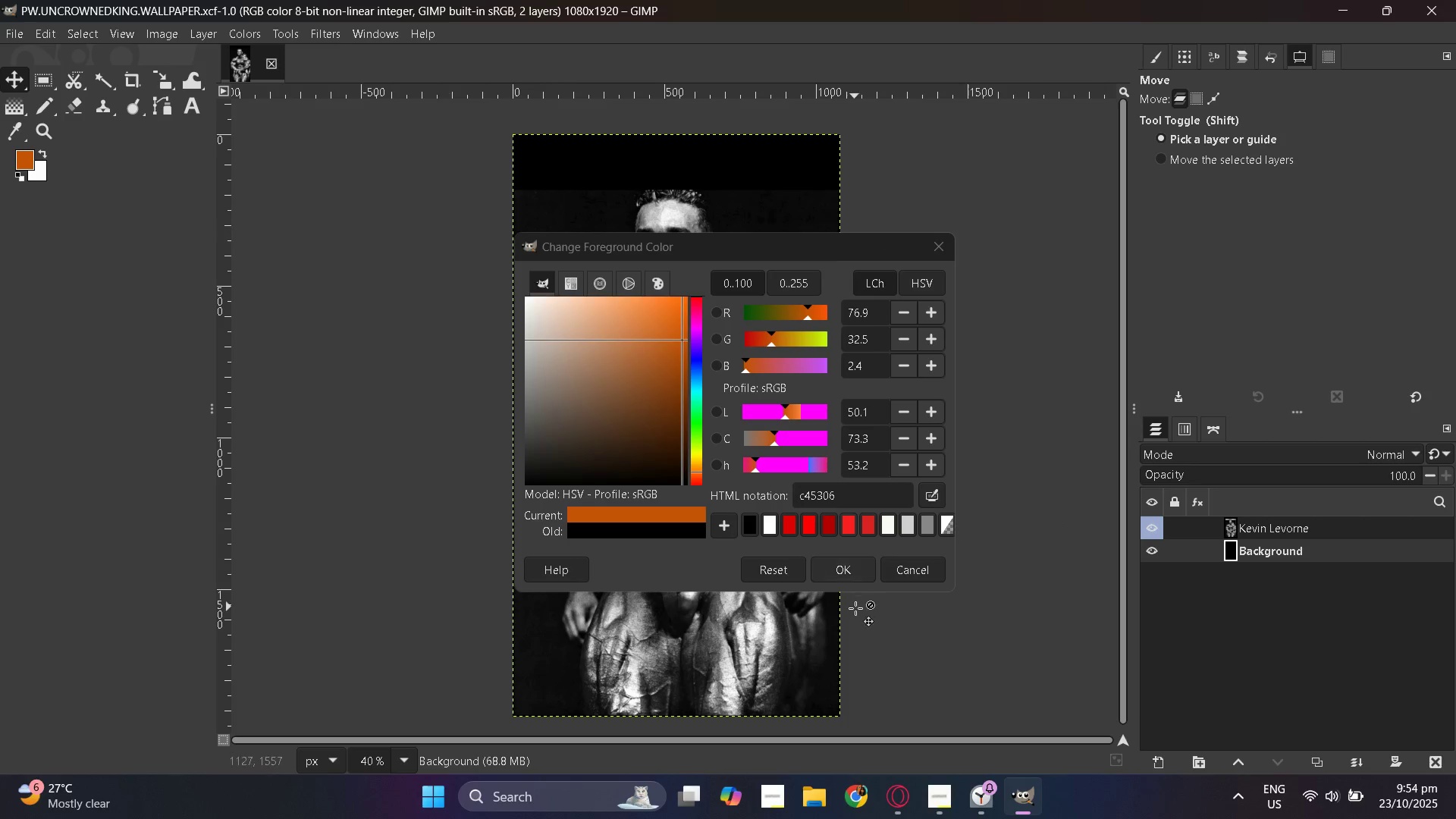 
left_click([844, 579])
 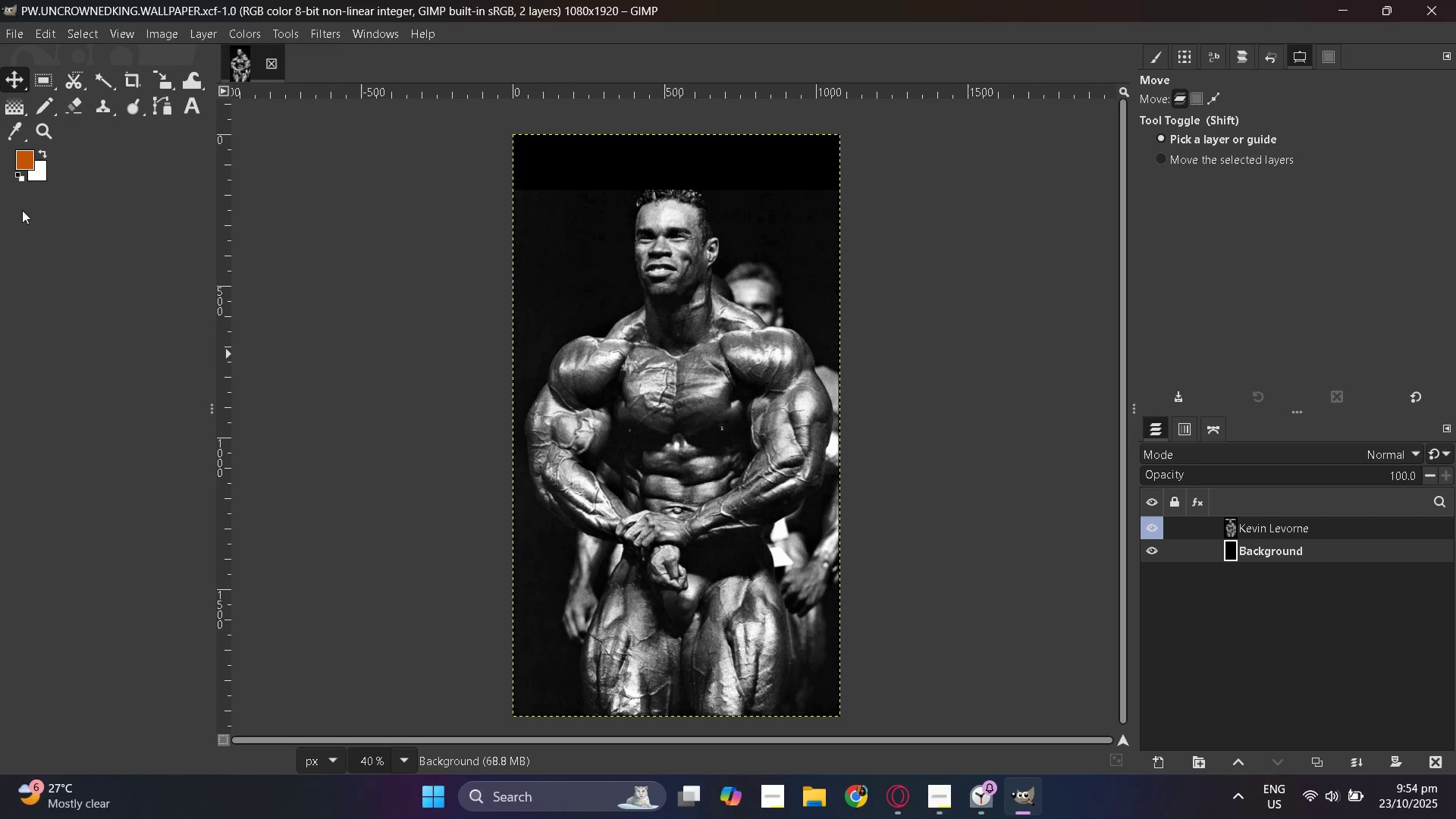 
left_click_drag(start_coordinate=[27, 152], to_coordinate=[656, 318])
 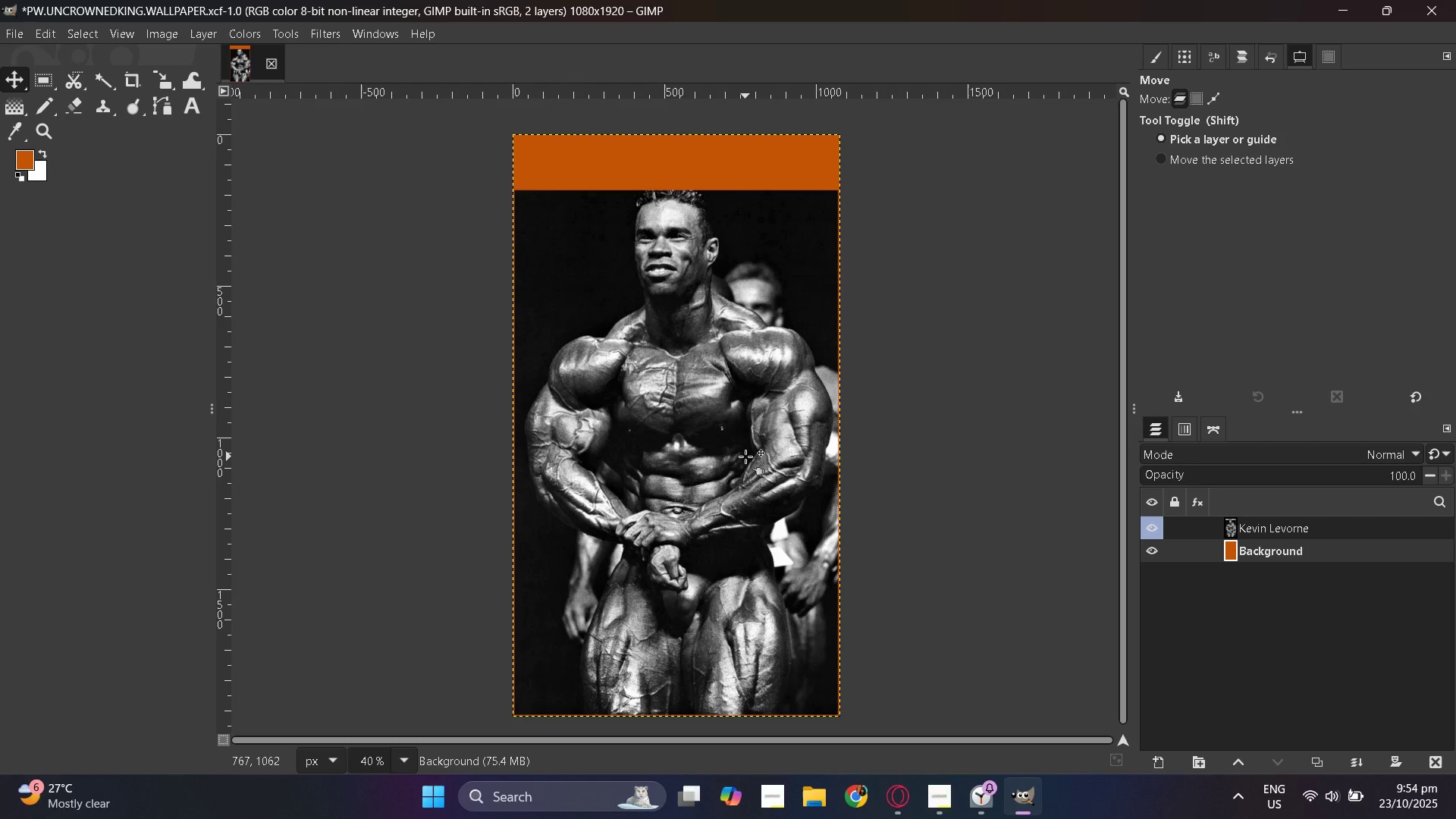 
key(Control+Z)
 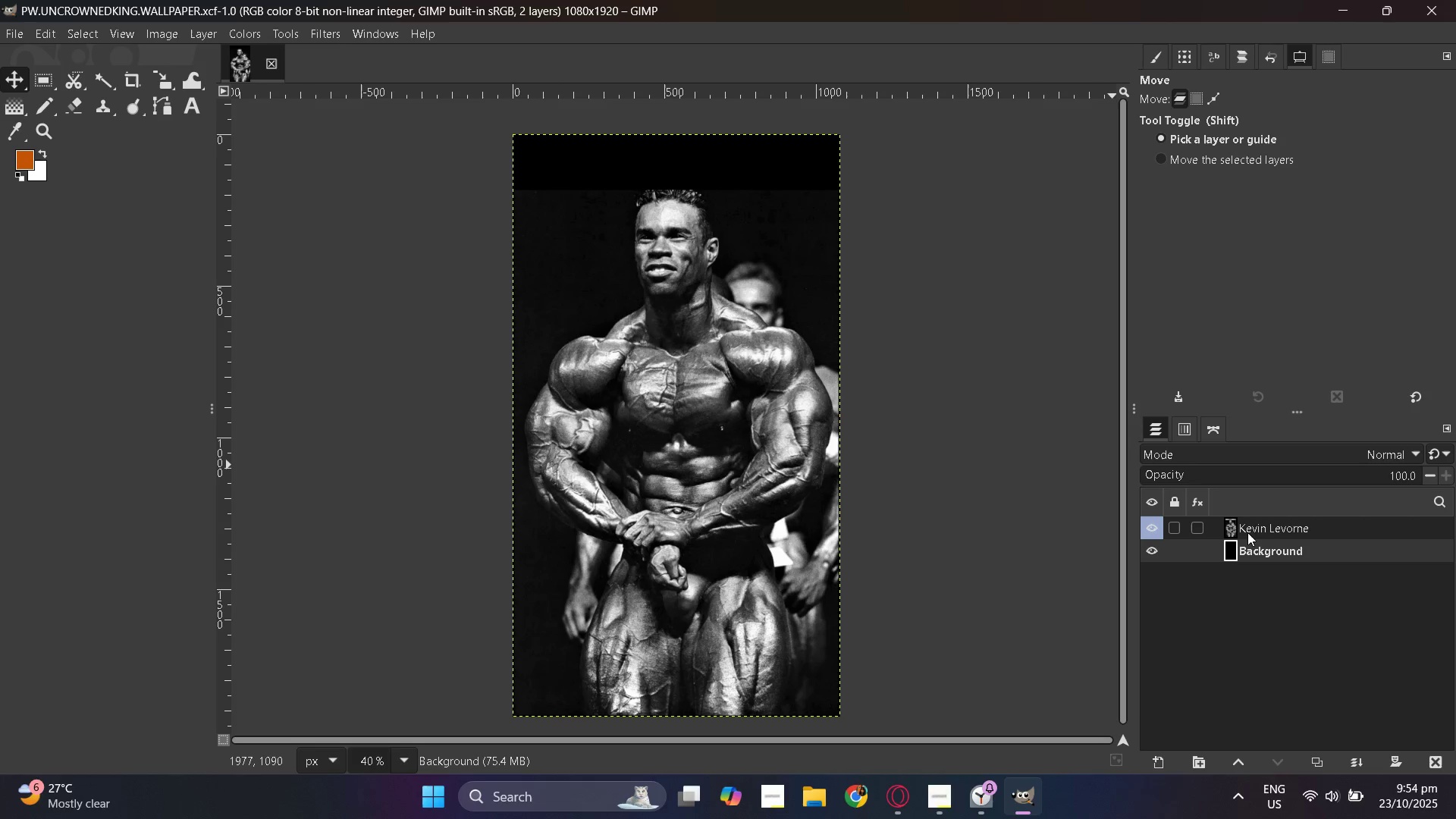 
left_click([1232, 523])
 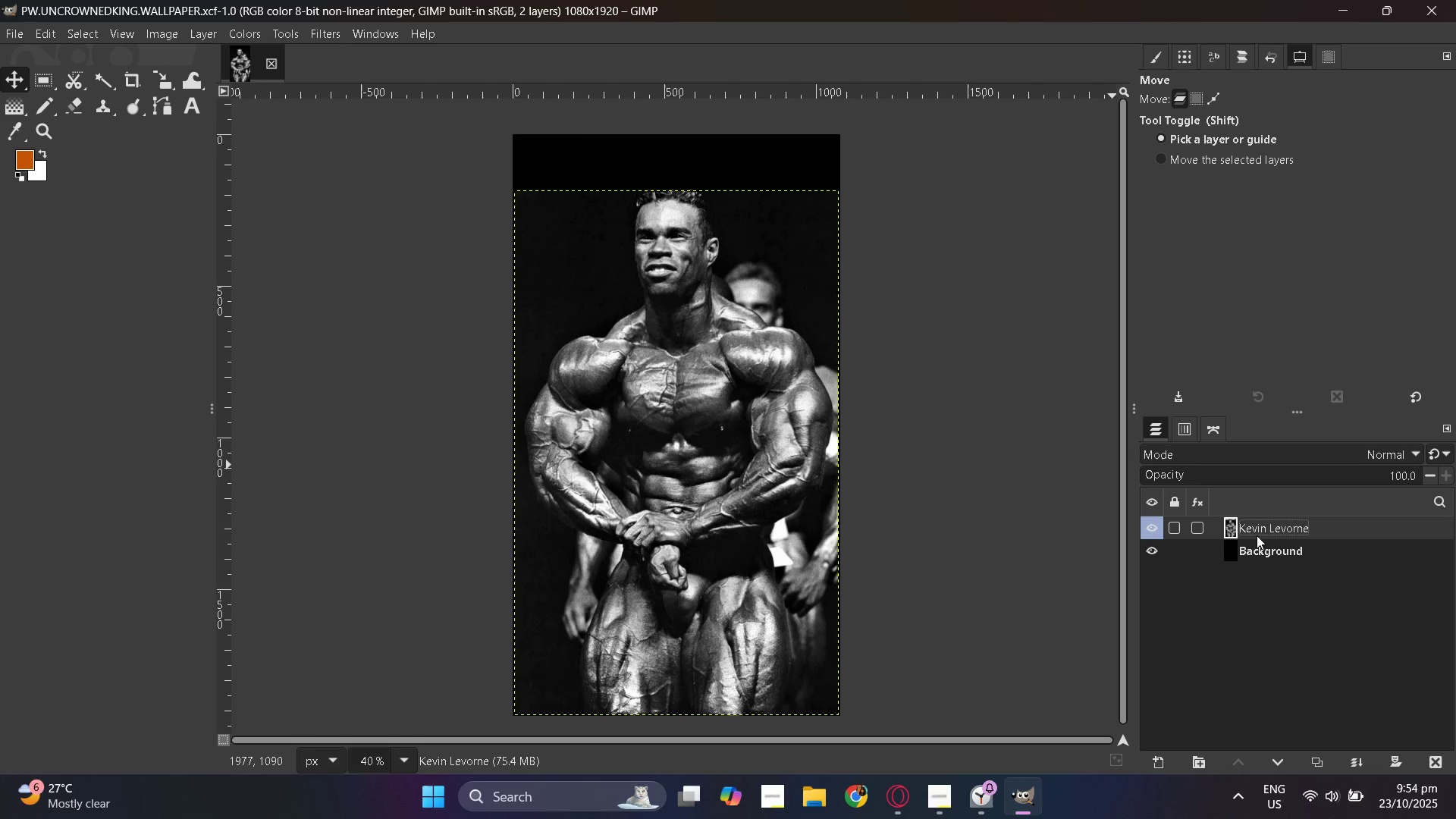 
hold_key(key=ControlLeft, duration=0.78)
 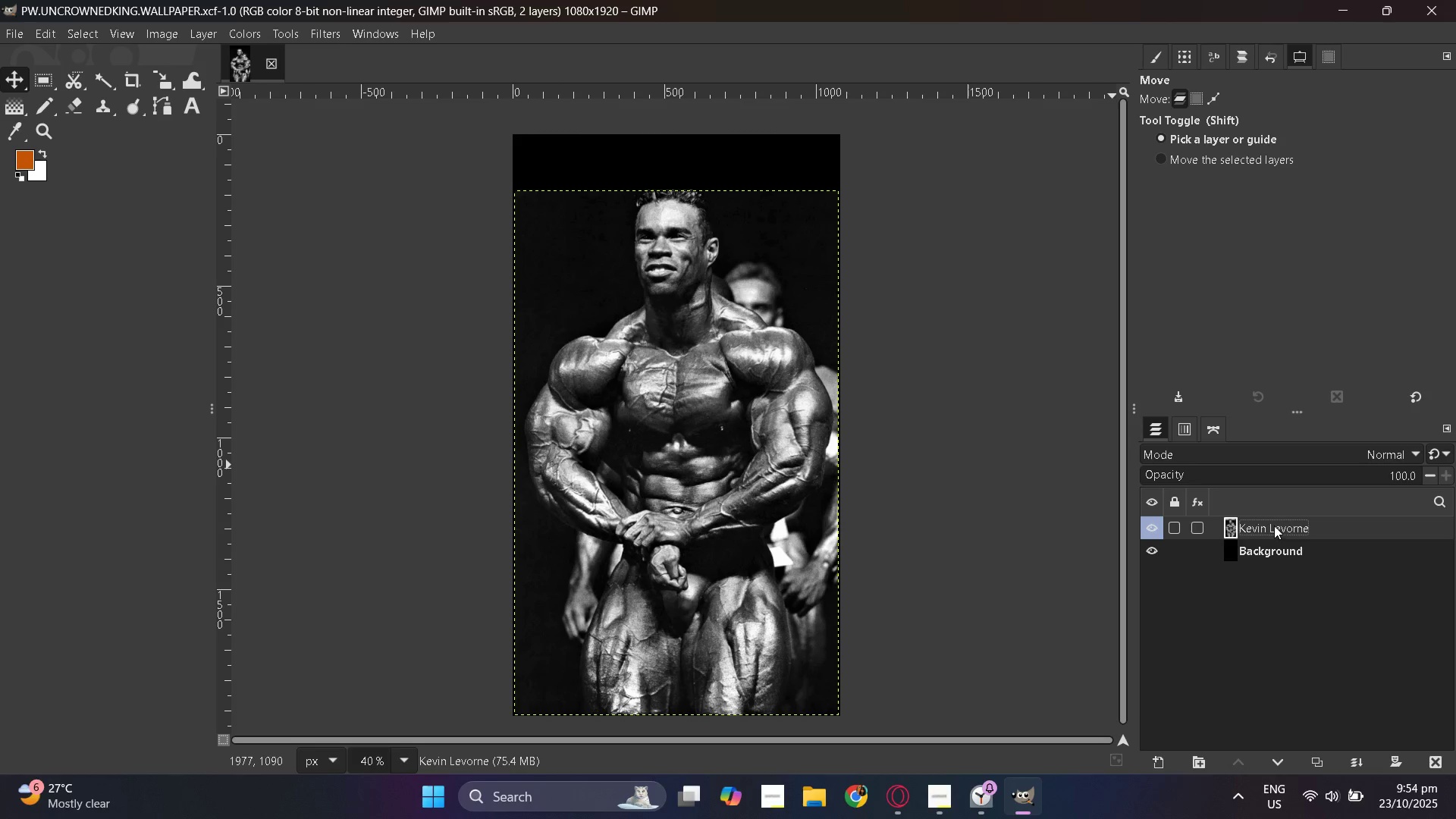 
hold_key(key=ControlLeft, duration=7.02)
right_click([1274, 526])
 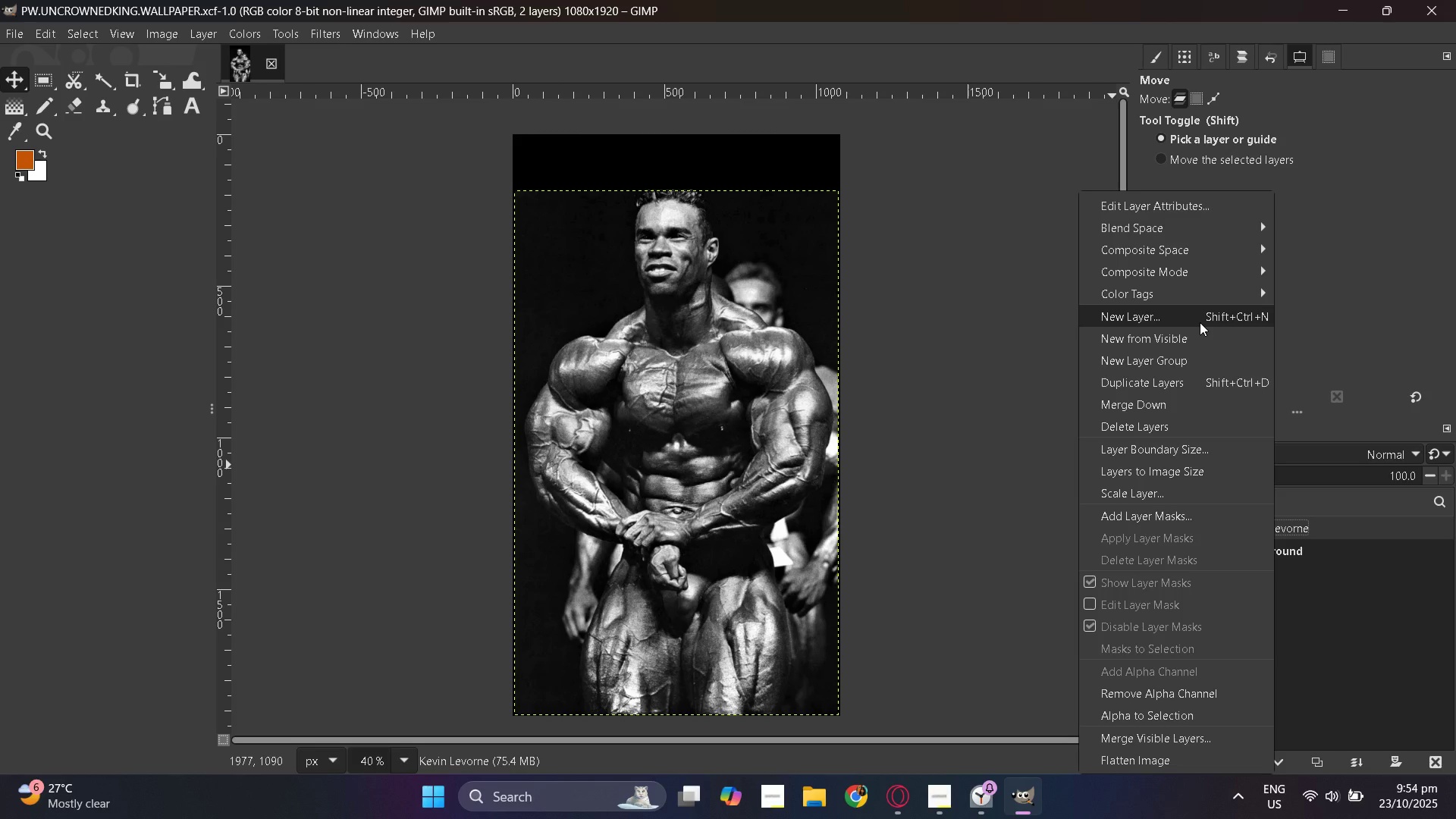 
left_click([1200, 322])
 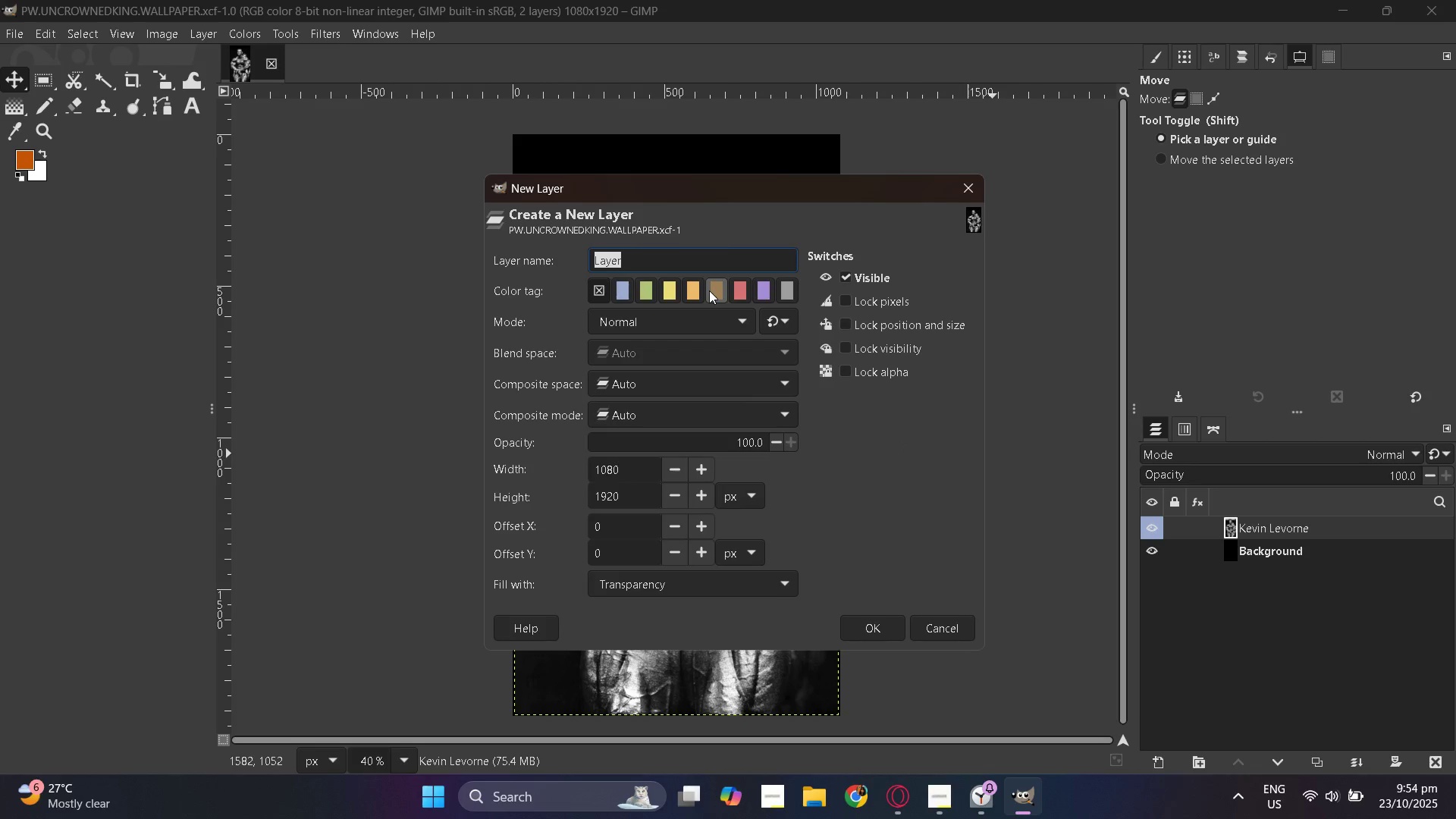 
left_click([695, 293])
 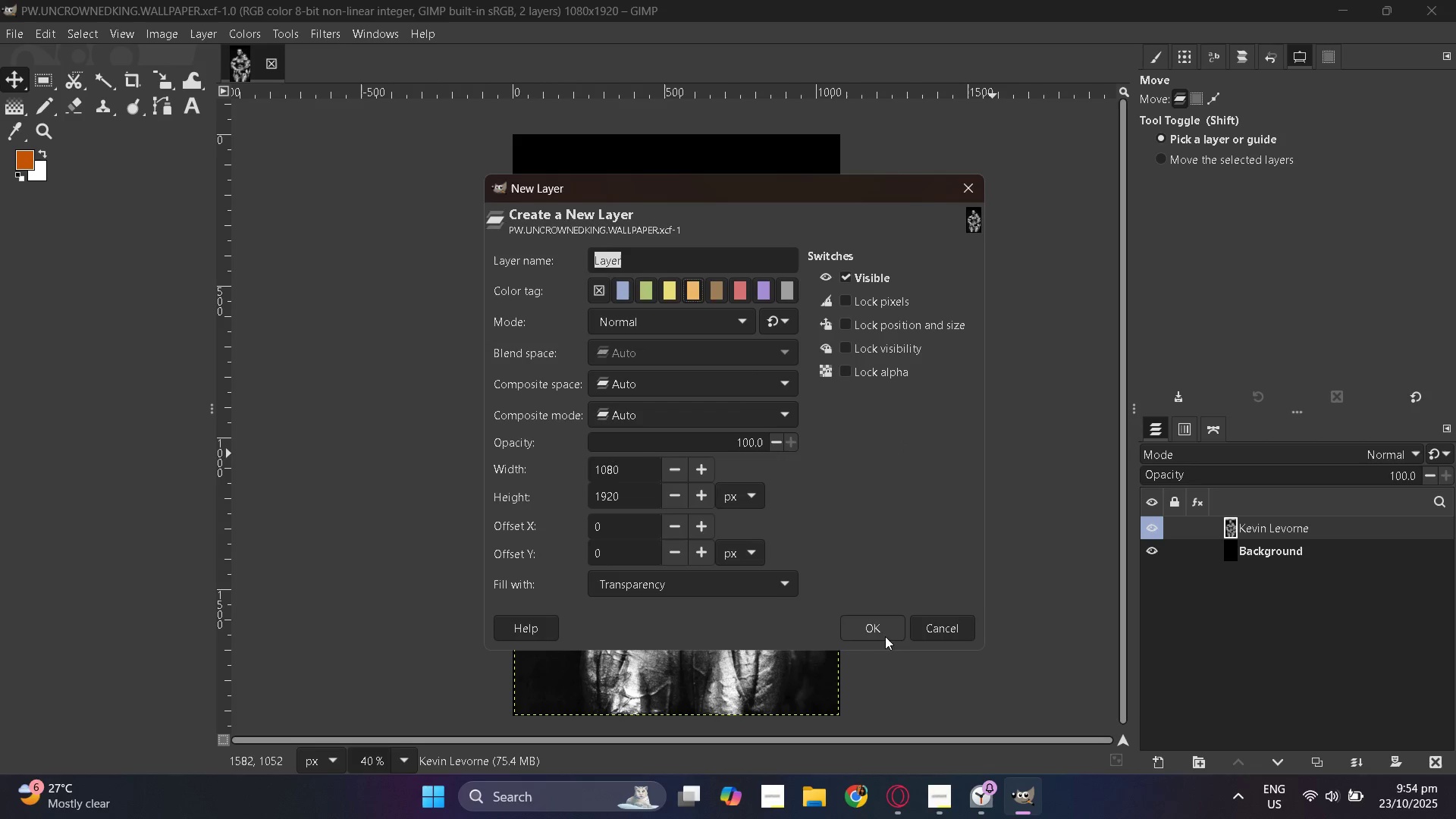 
left_click([881, 632])
 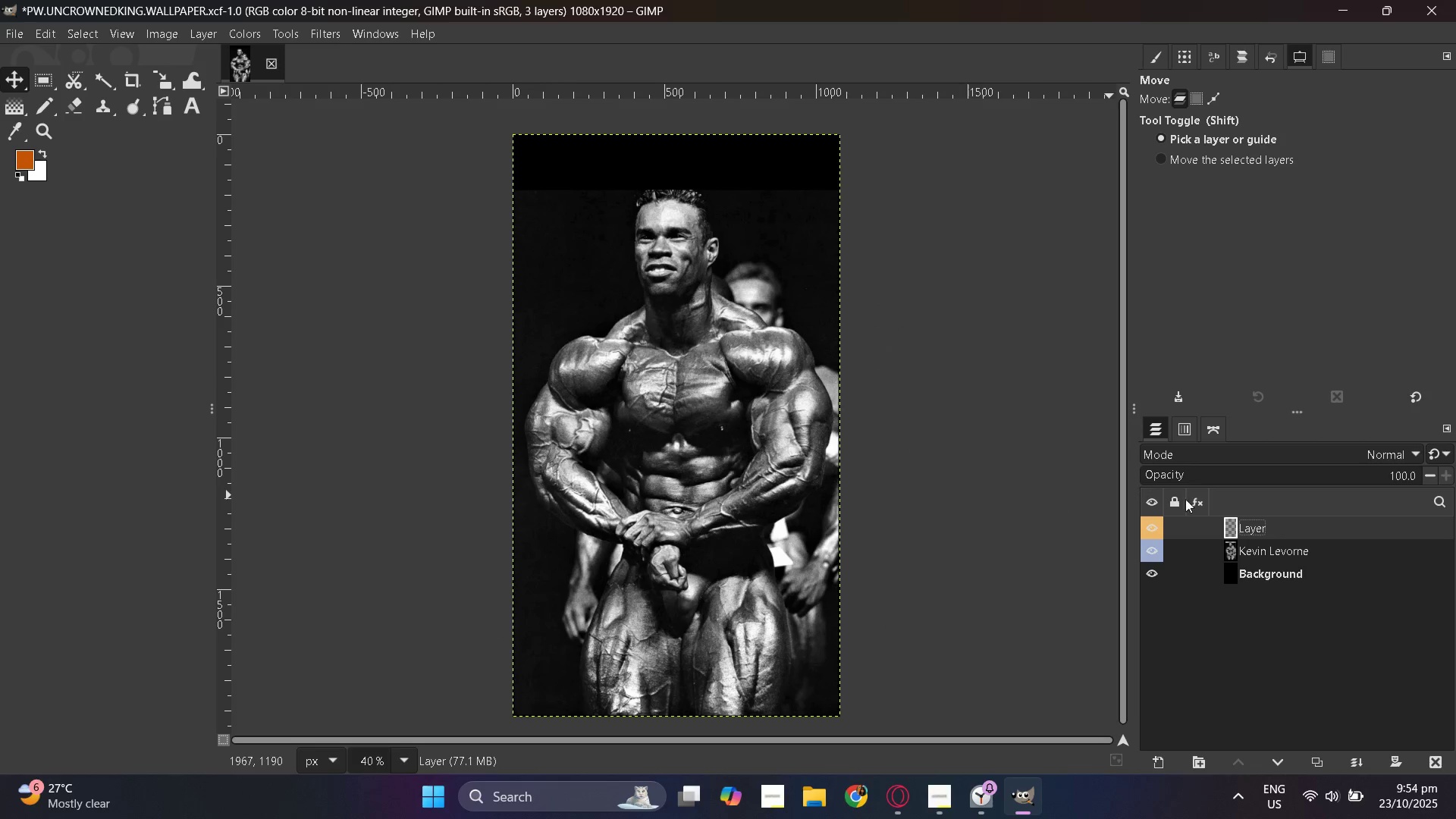 
hold_key(key=ControlLeft, duration=0.31)
 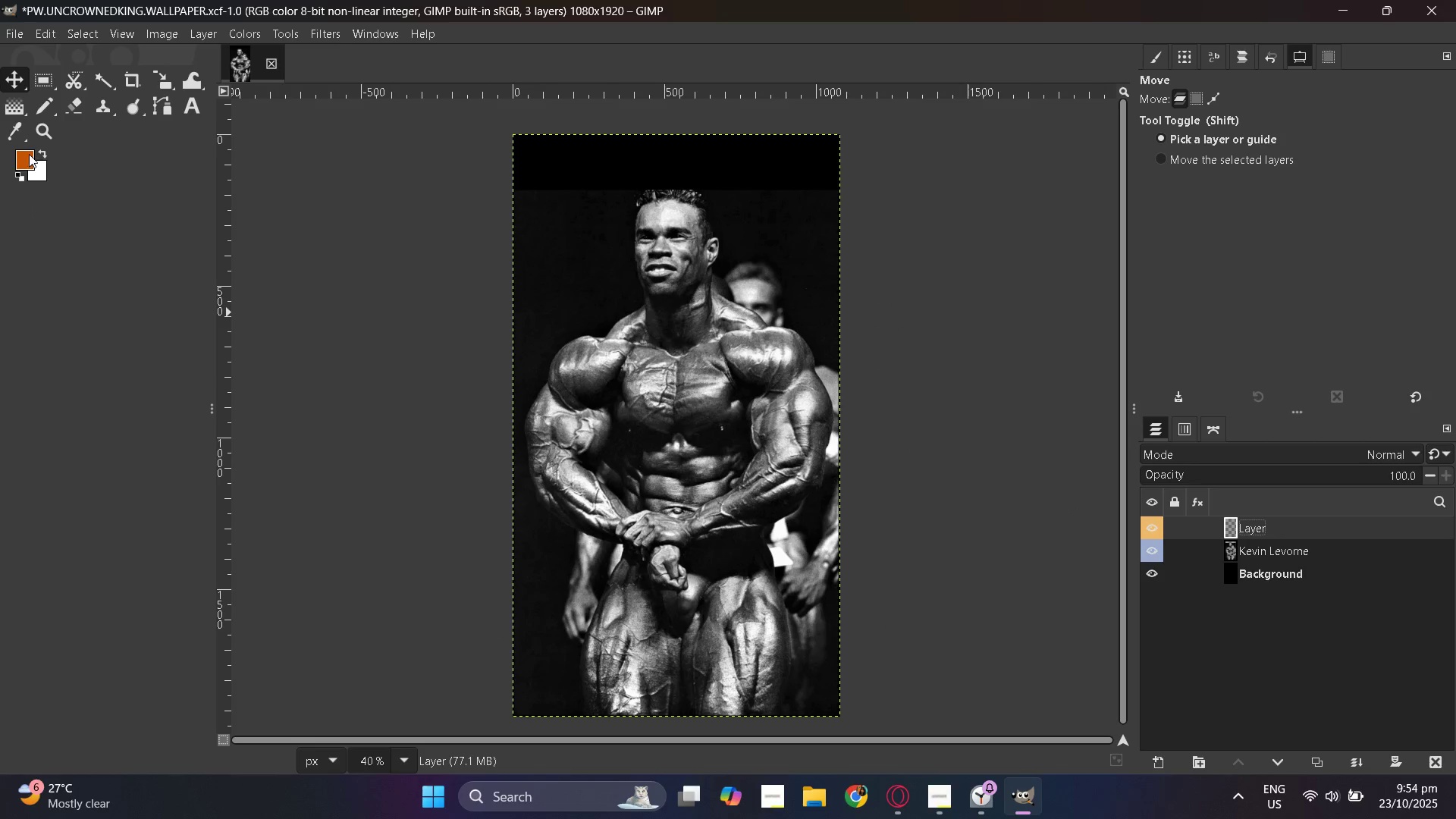 
left_click_drag(start_coordinate=[29, 153], to_coordinate=[674, 298])
 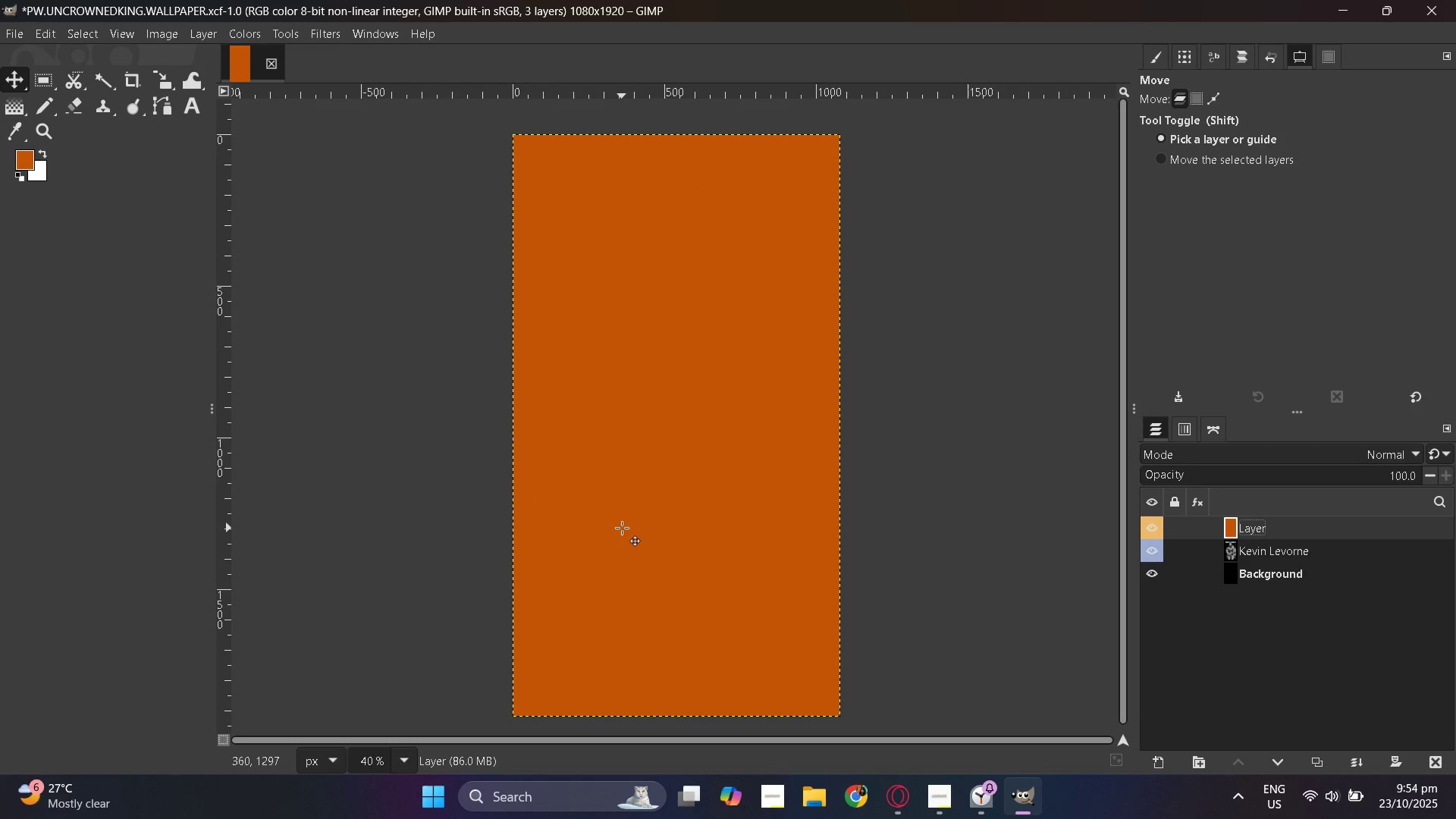 
key(Alt+AltLeft)
 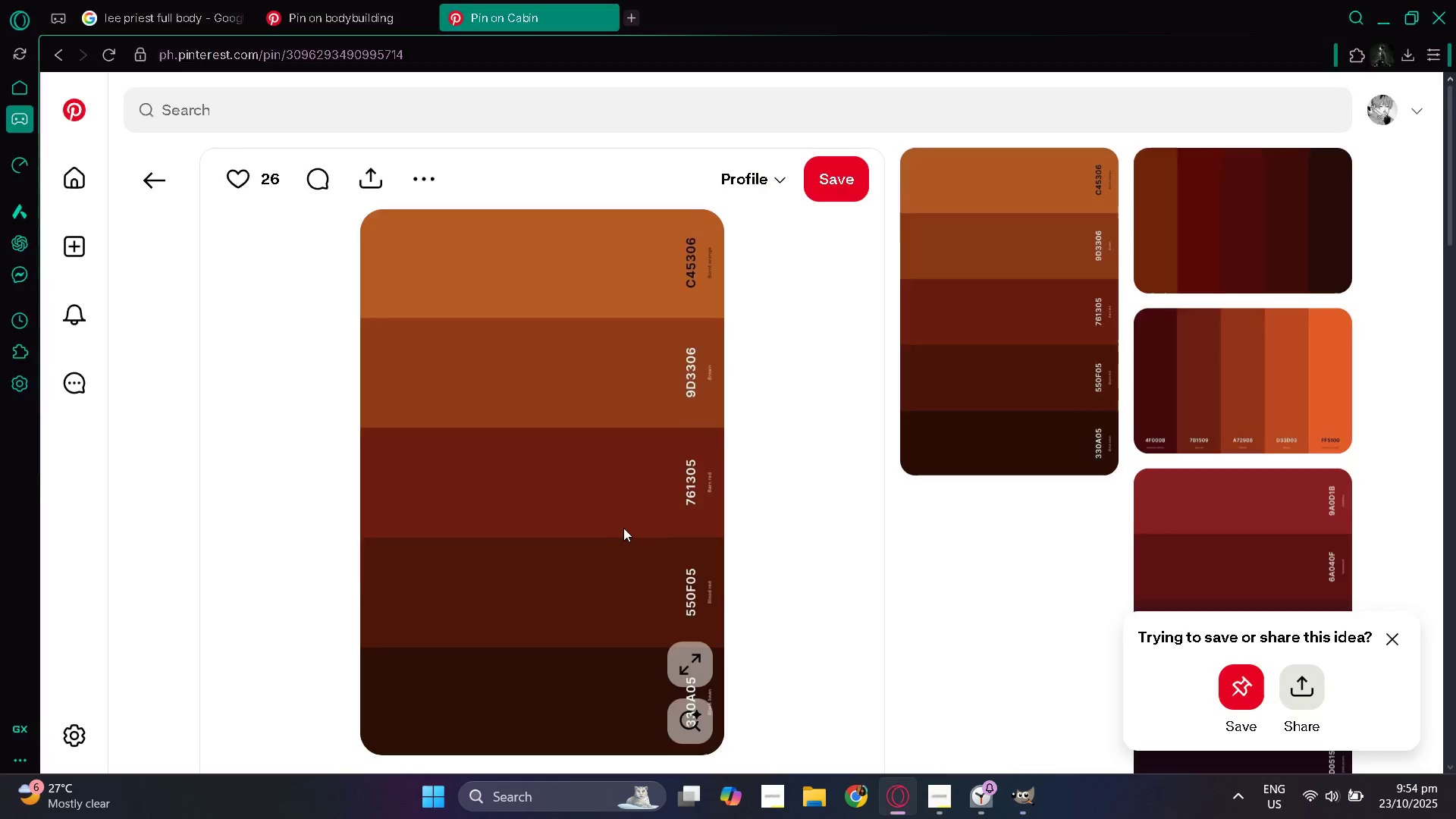 
key(Alt+Tab)
 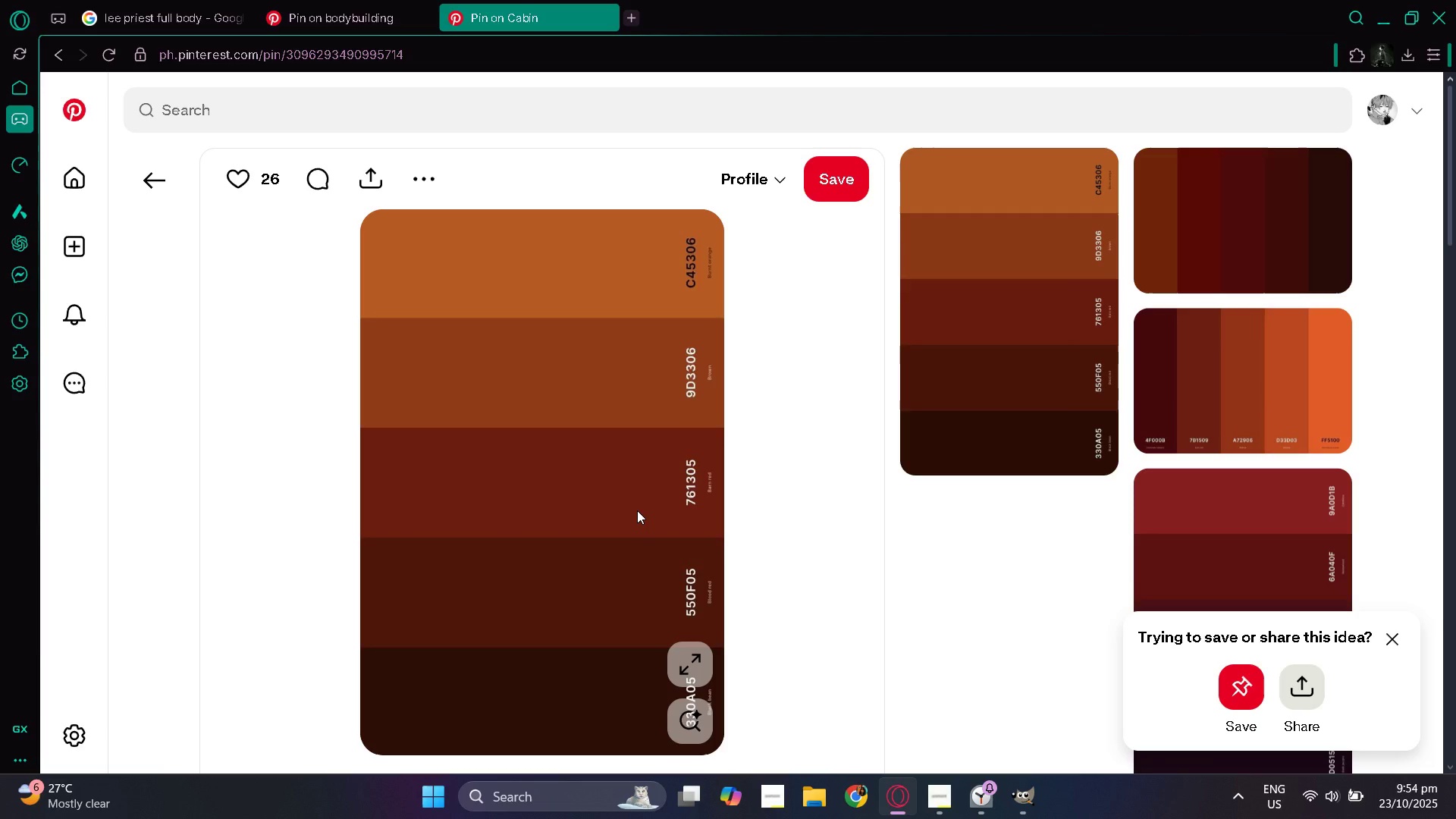 
key(Alt+AltLeft)
 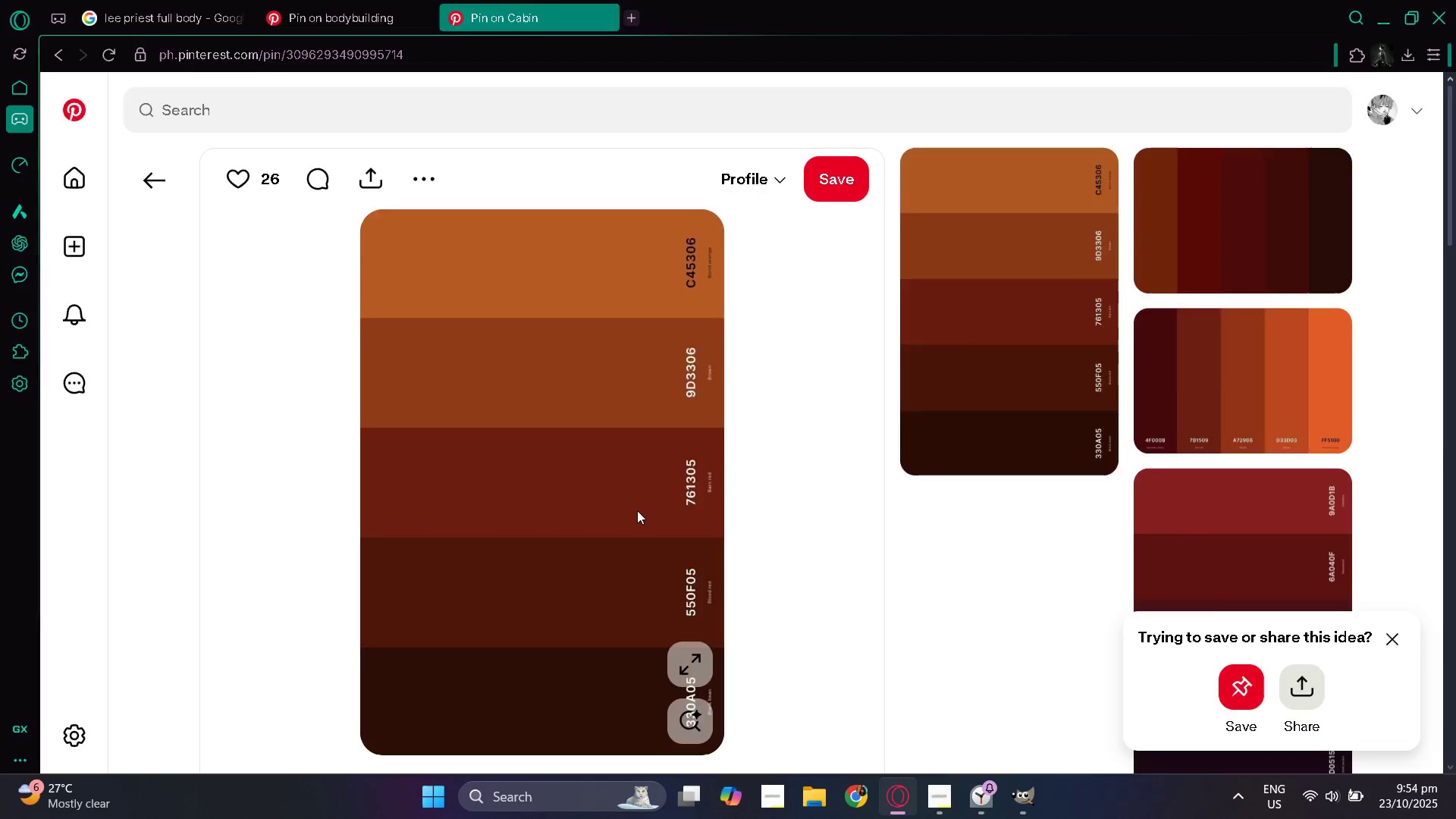 
key(Alt+Tab)
 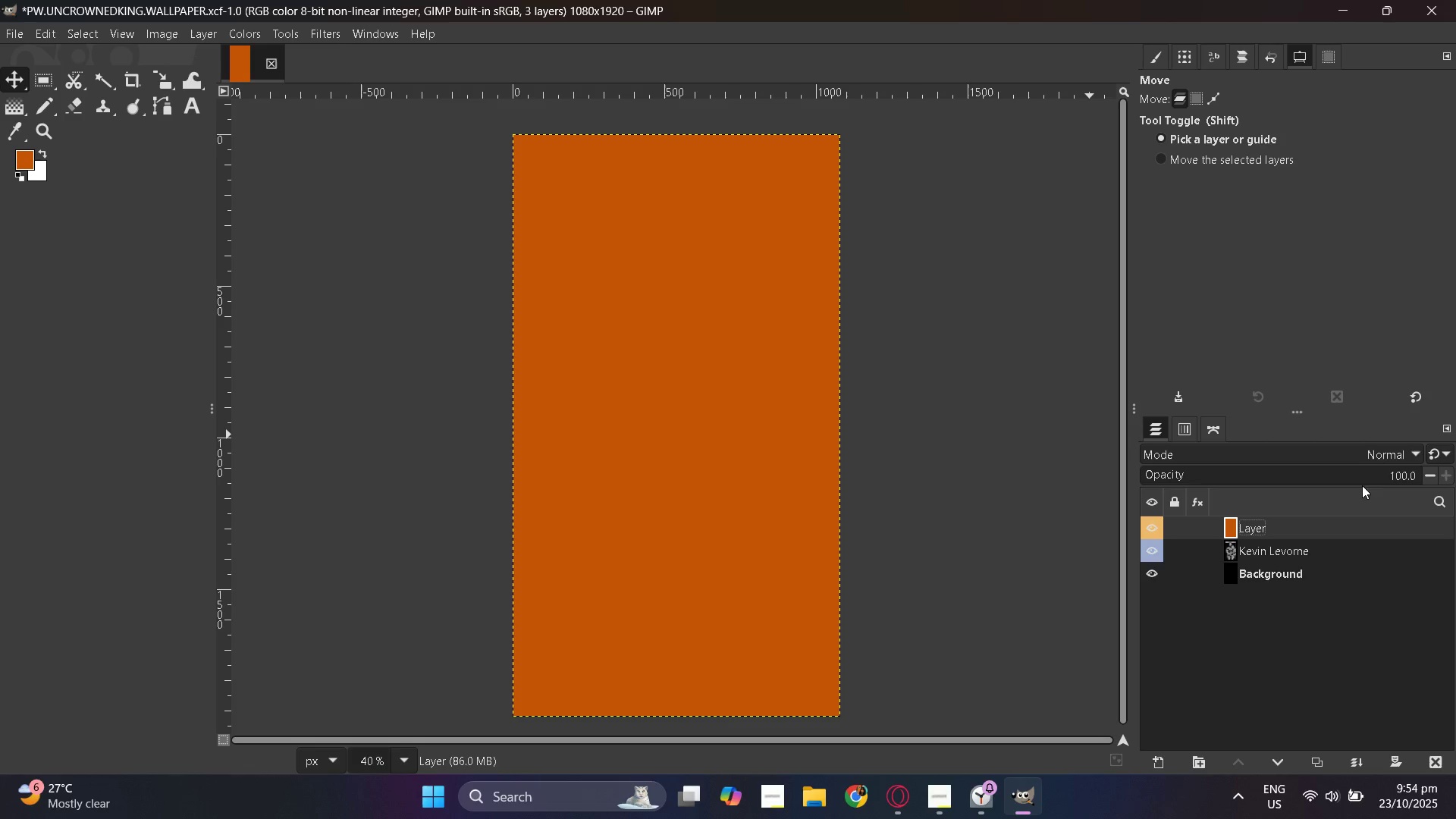 
left_click([1358, 454])
 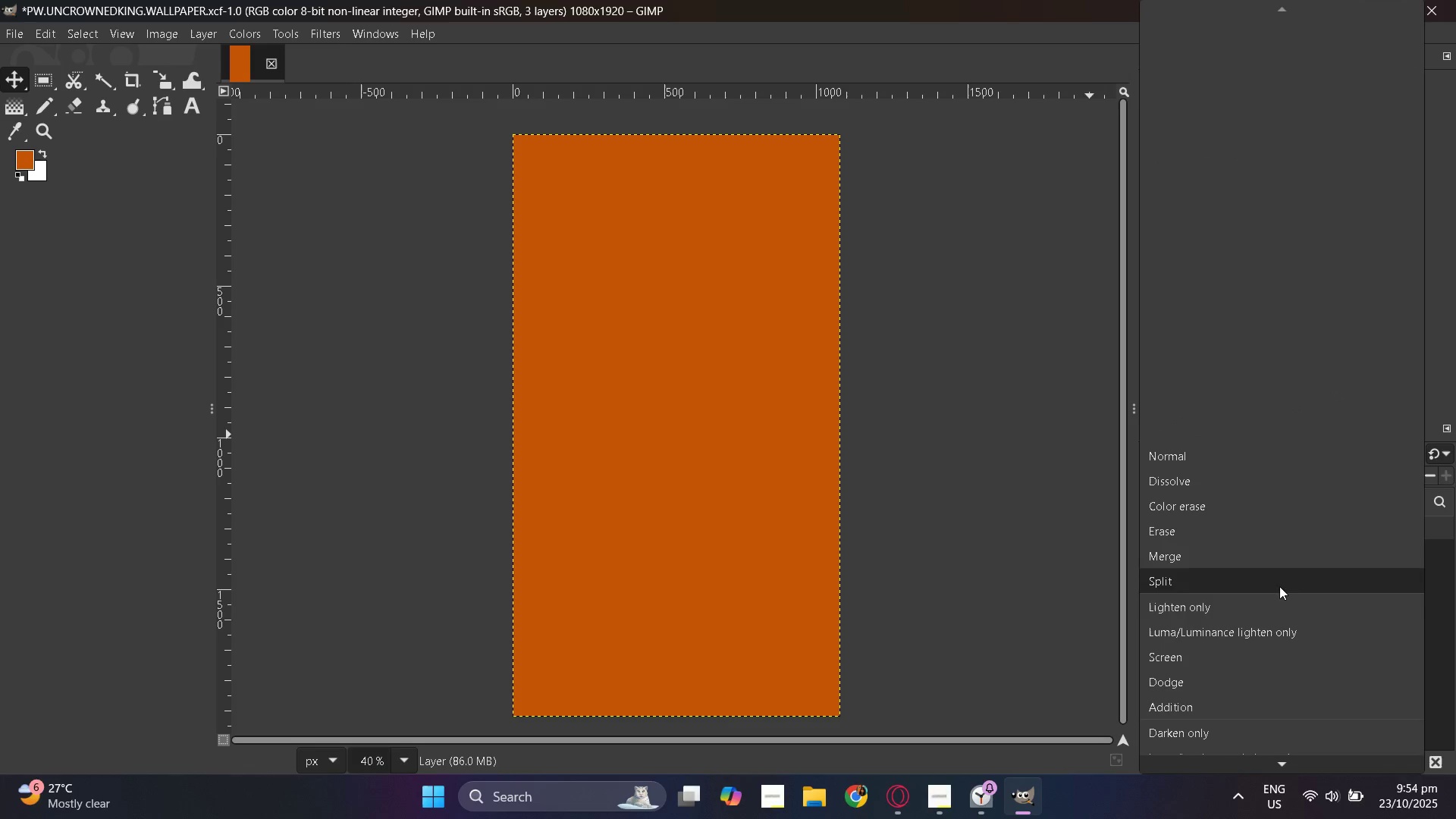 
scroll: coordinate [1264, 667], scroll_direction: down, amount: 3.0
 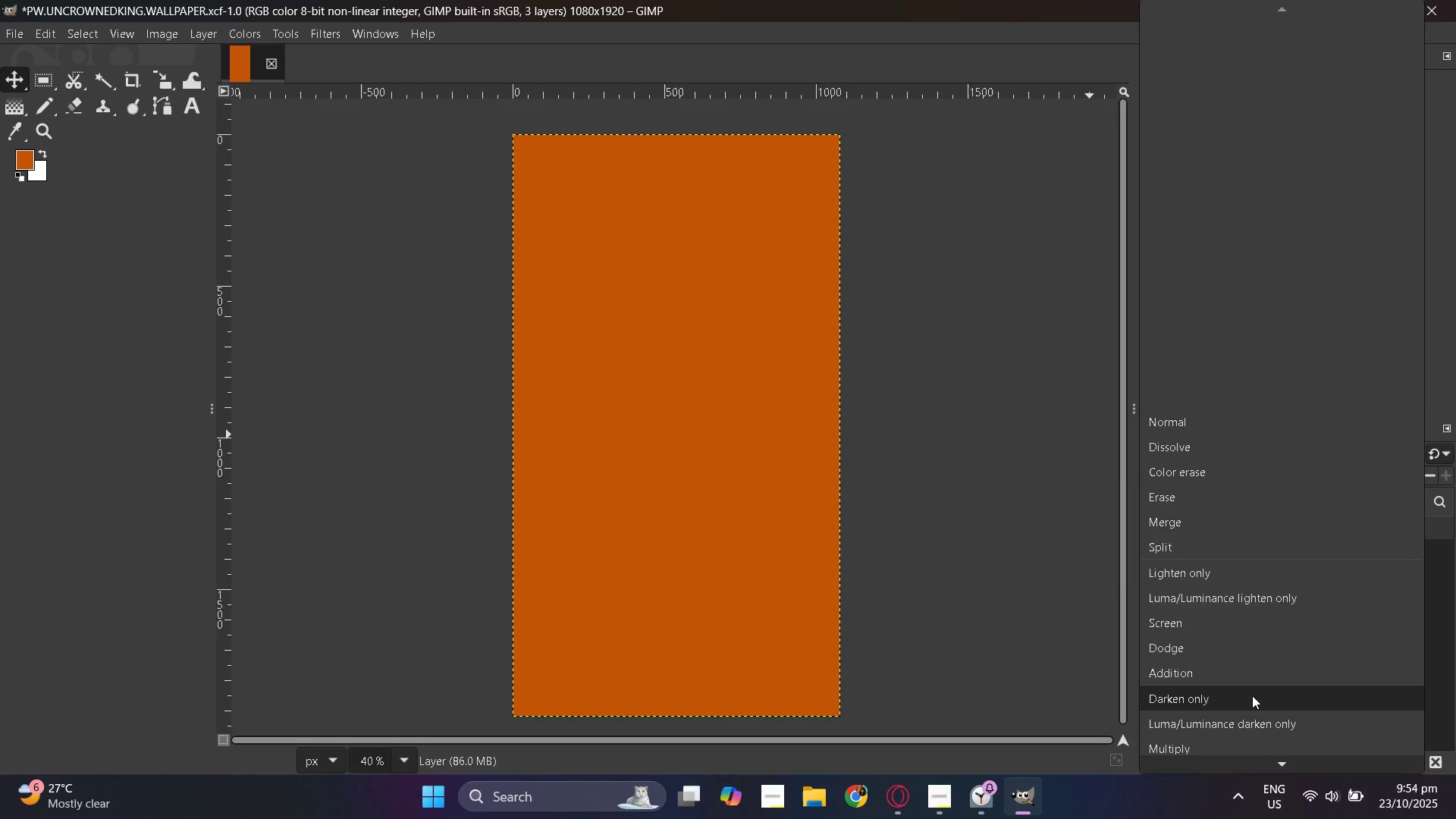 
left_click([1252, 695])
 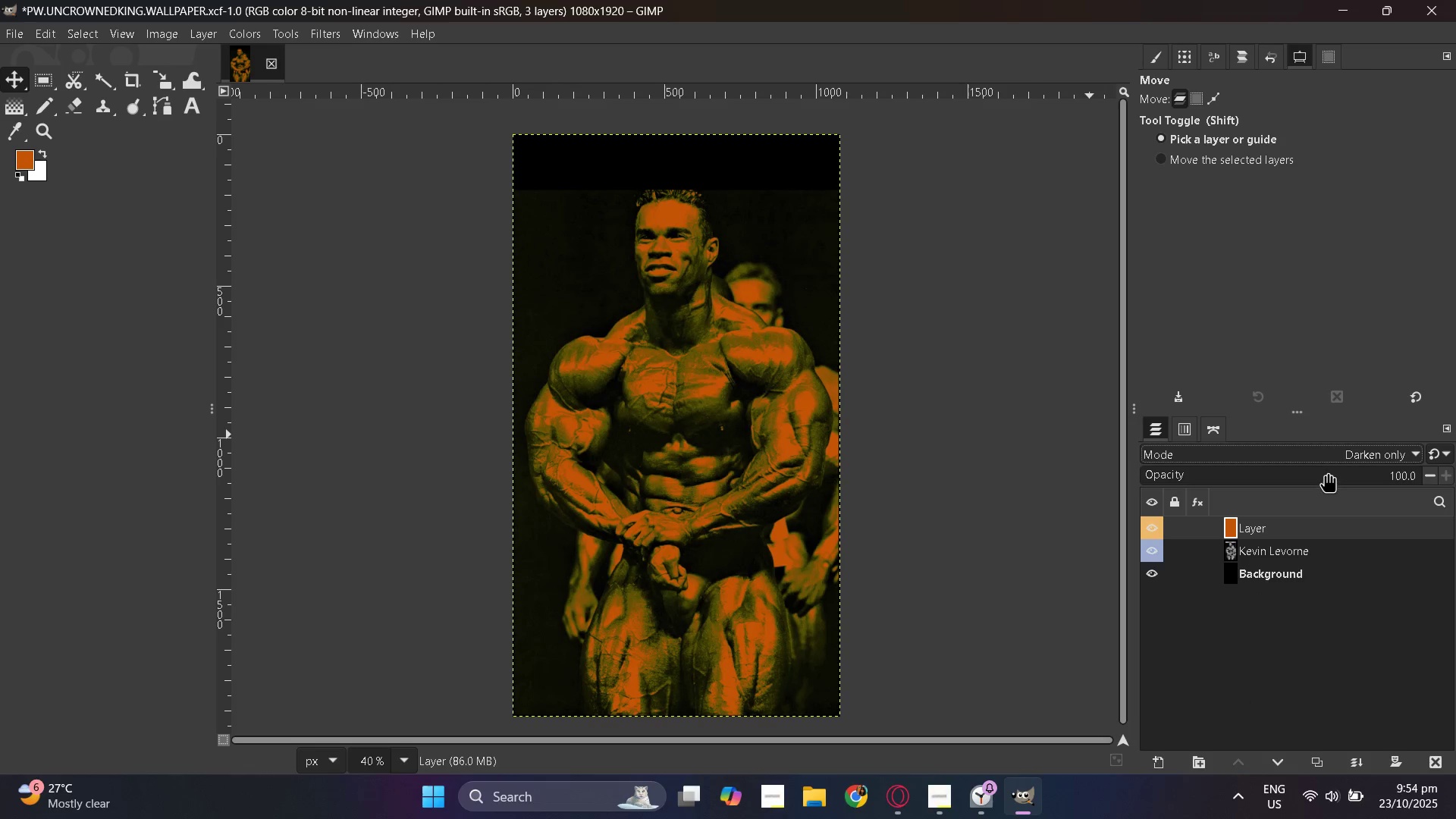 
left_click([1346, 451])
 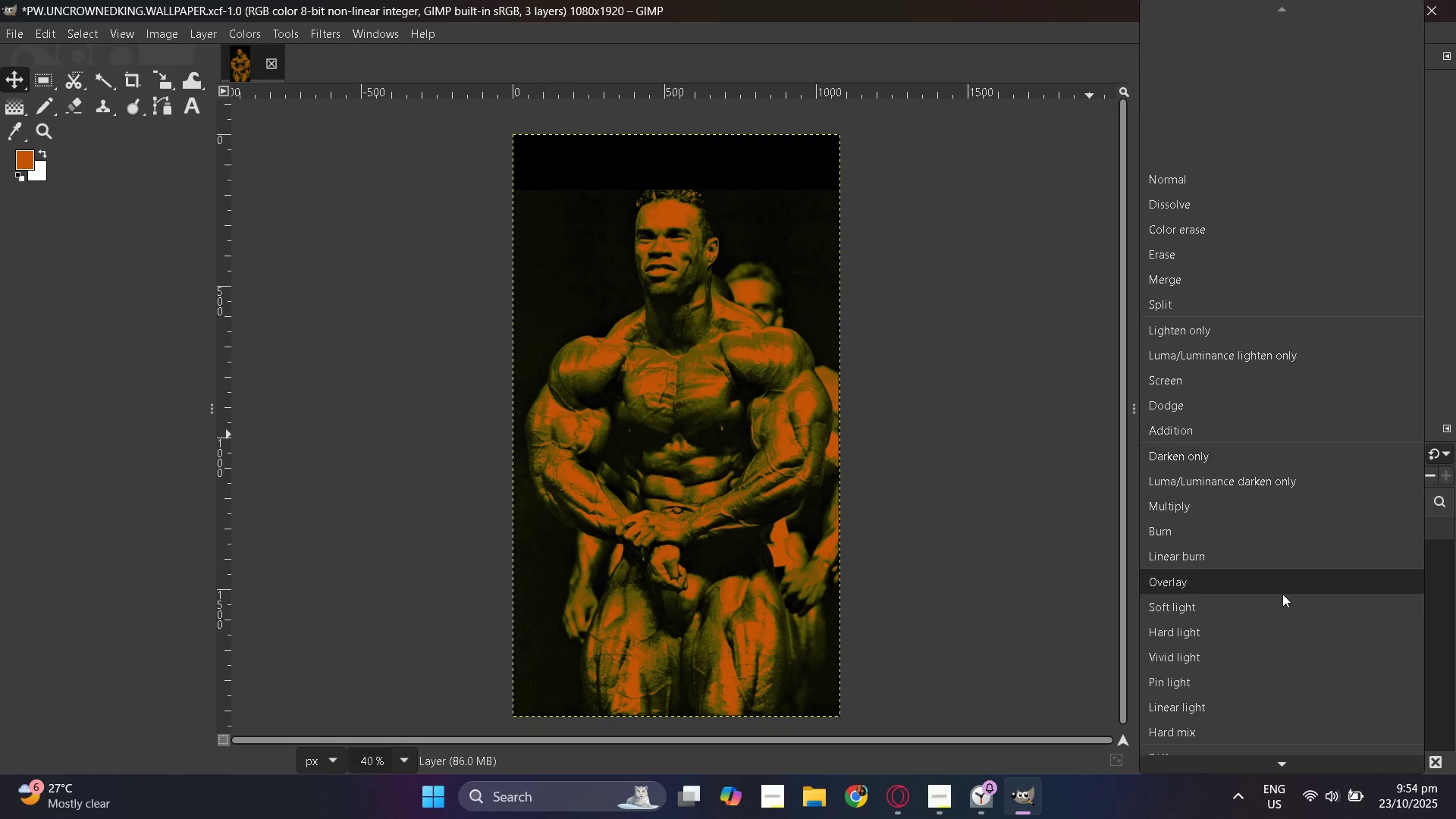 
scroll: coordinate [1281, 595], scroll_direction: down, amount: 2.0
 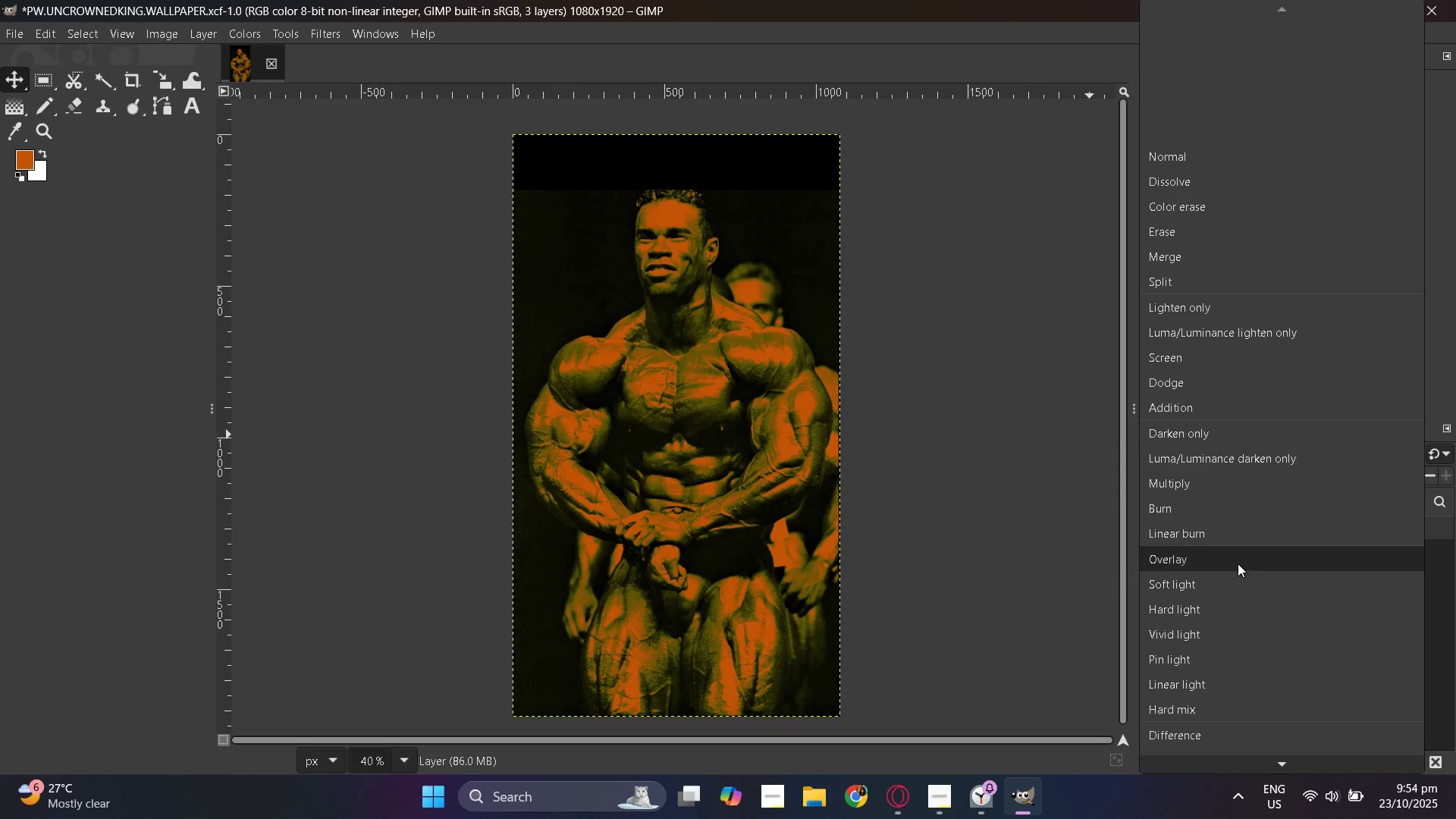 
left_click([1238, 563])
 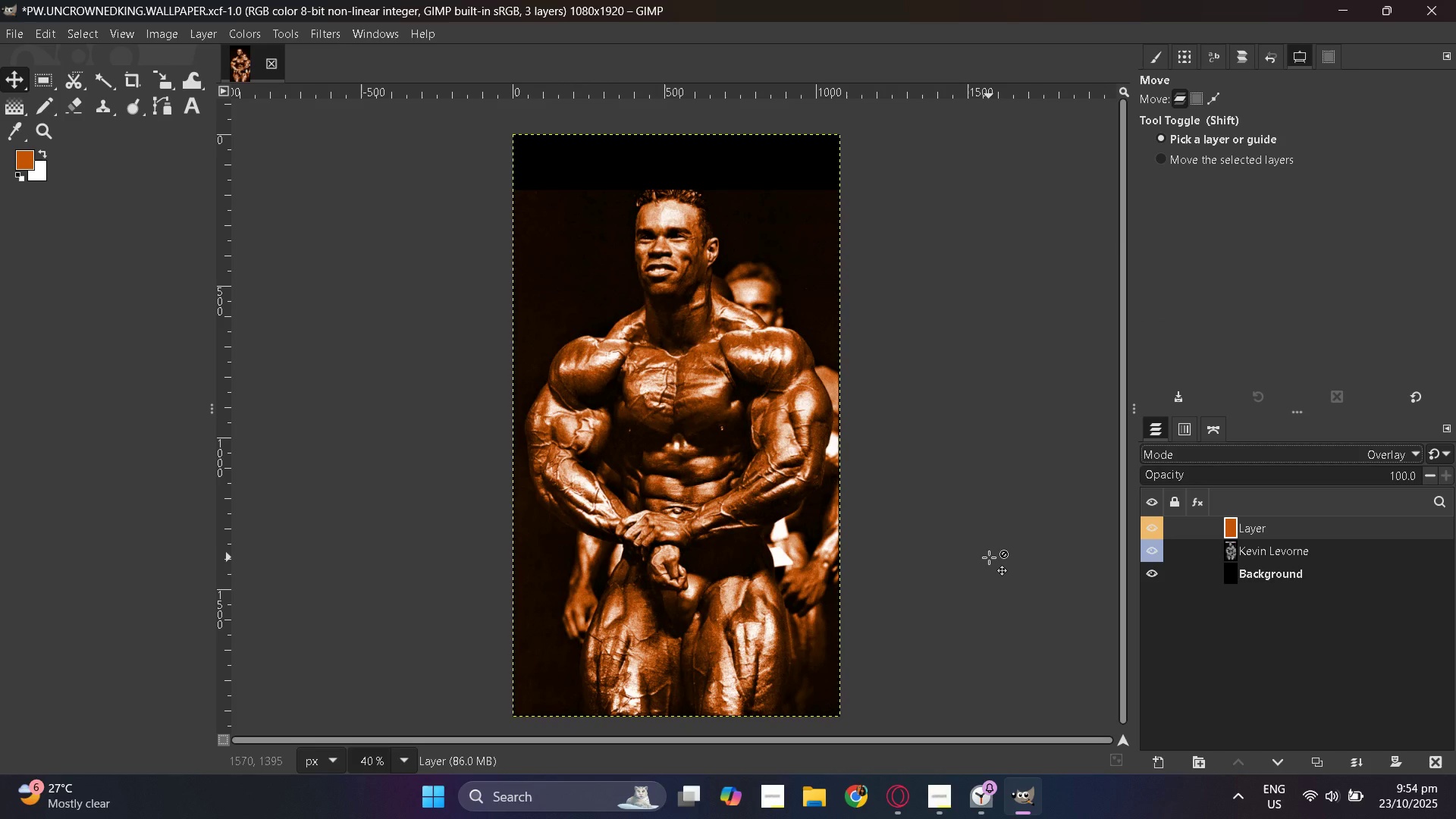 
key(Alt+AltLeft)
 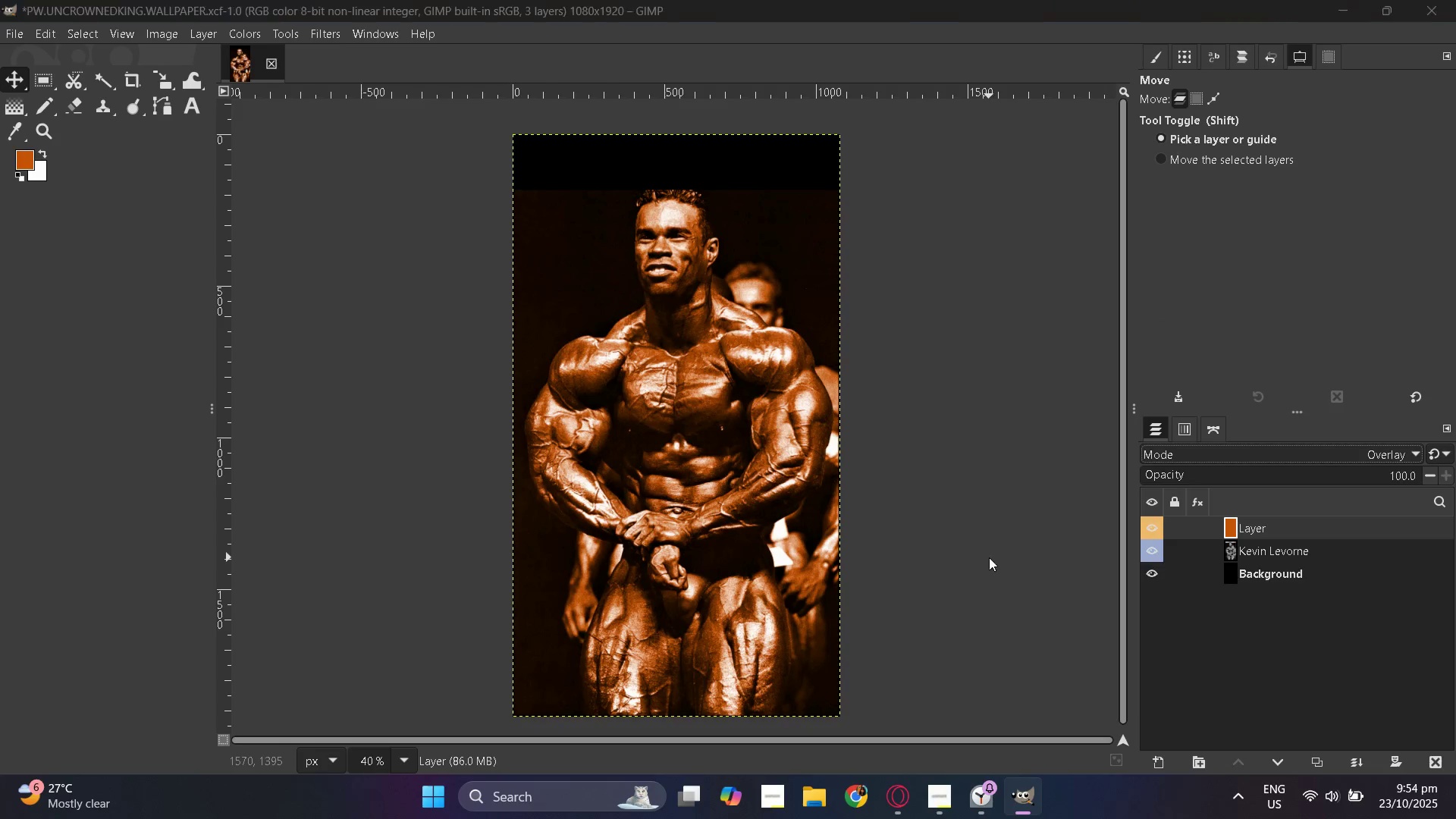 
key(Alt+Tab)
 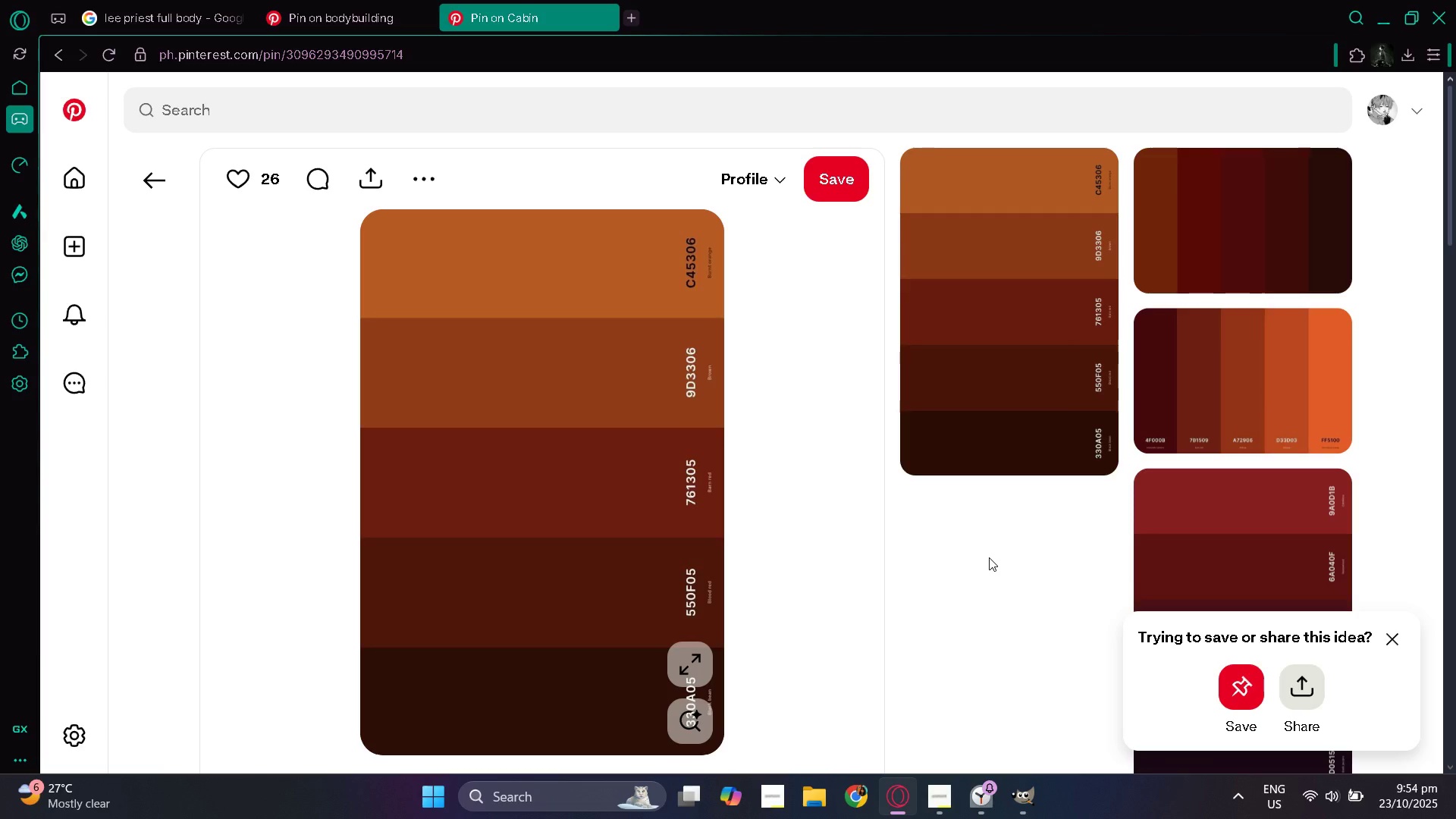 
key(Alt+AltLeft)
 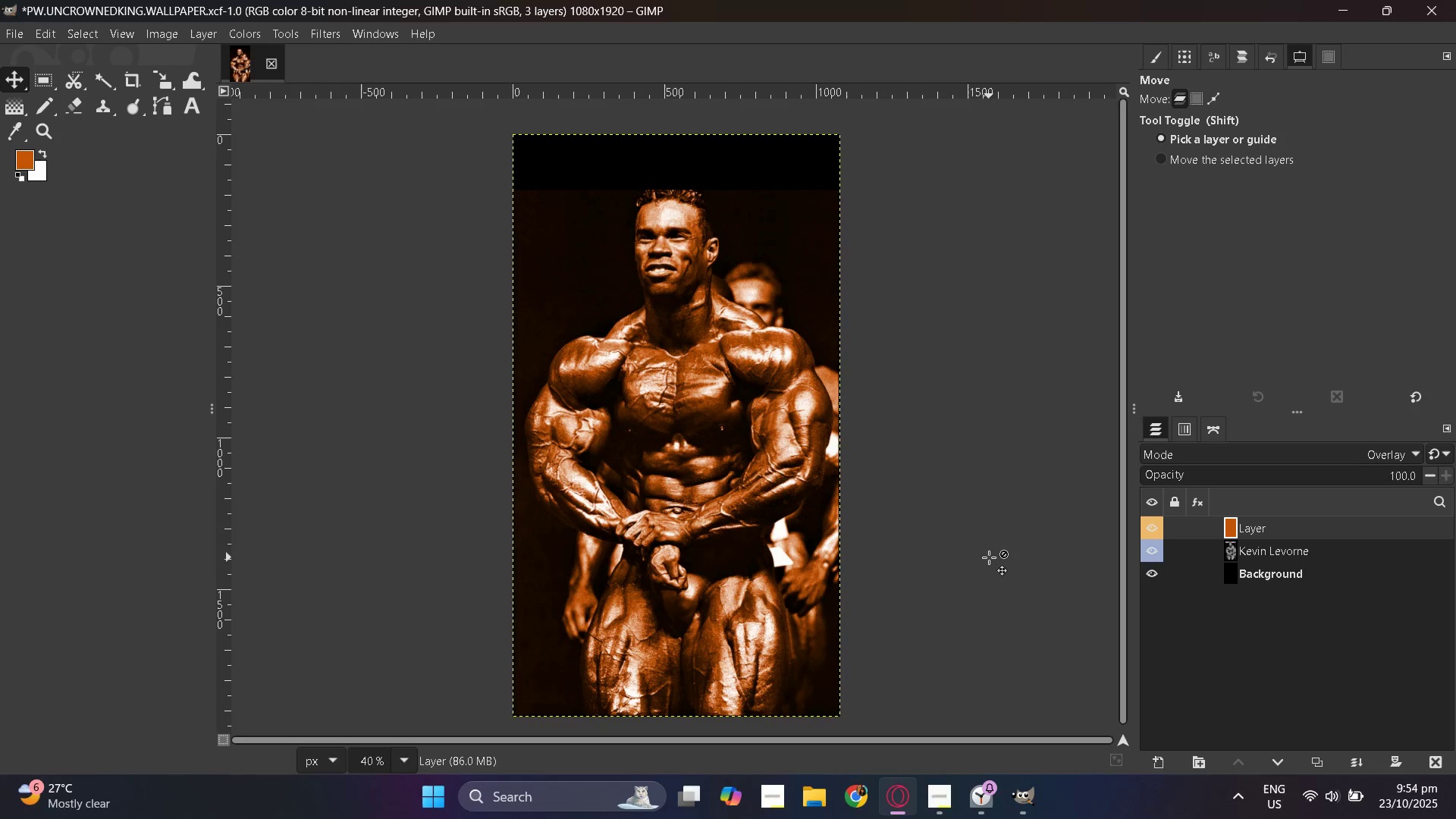 
key(Alt+Tab)
 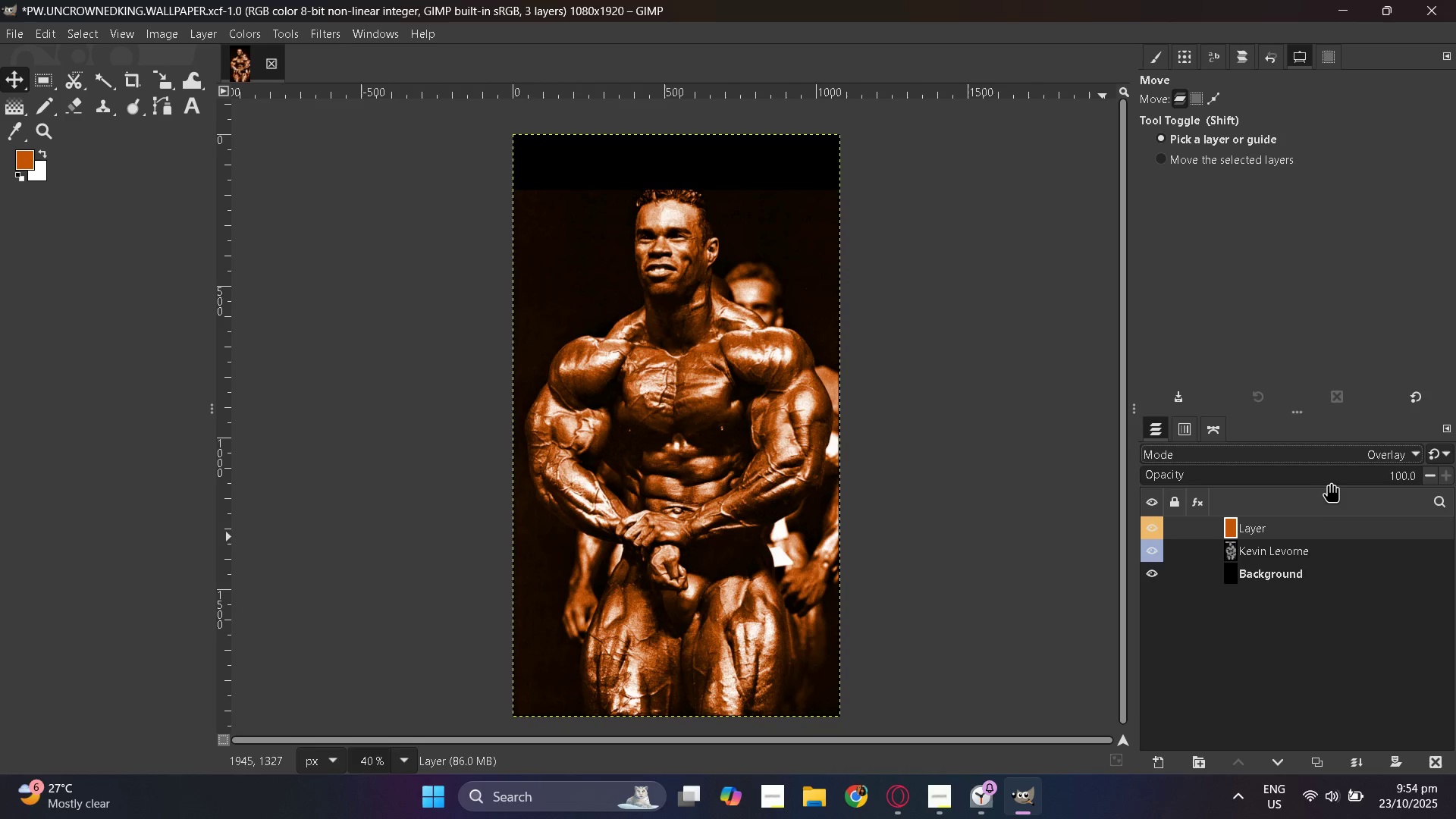 
left_click_drag(start_coordinate=[1335, 475], to_coordinate=[1455, 478])
 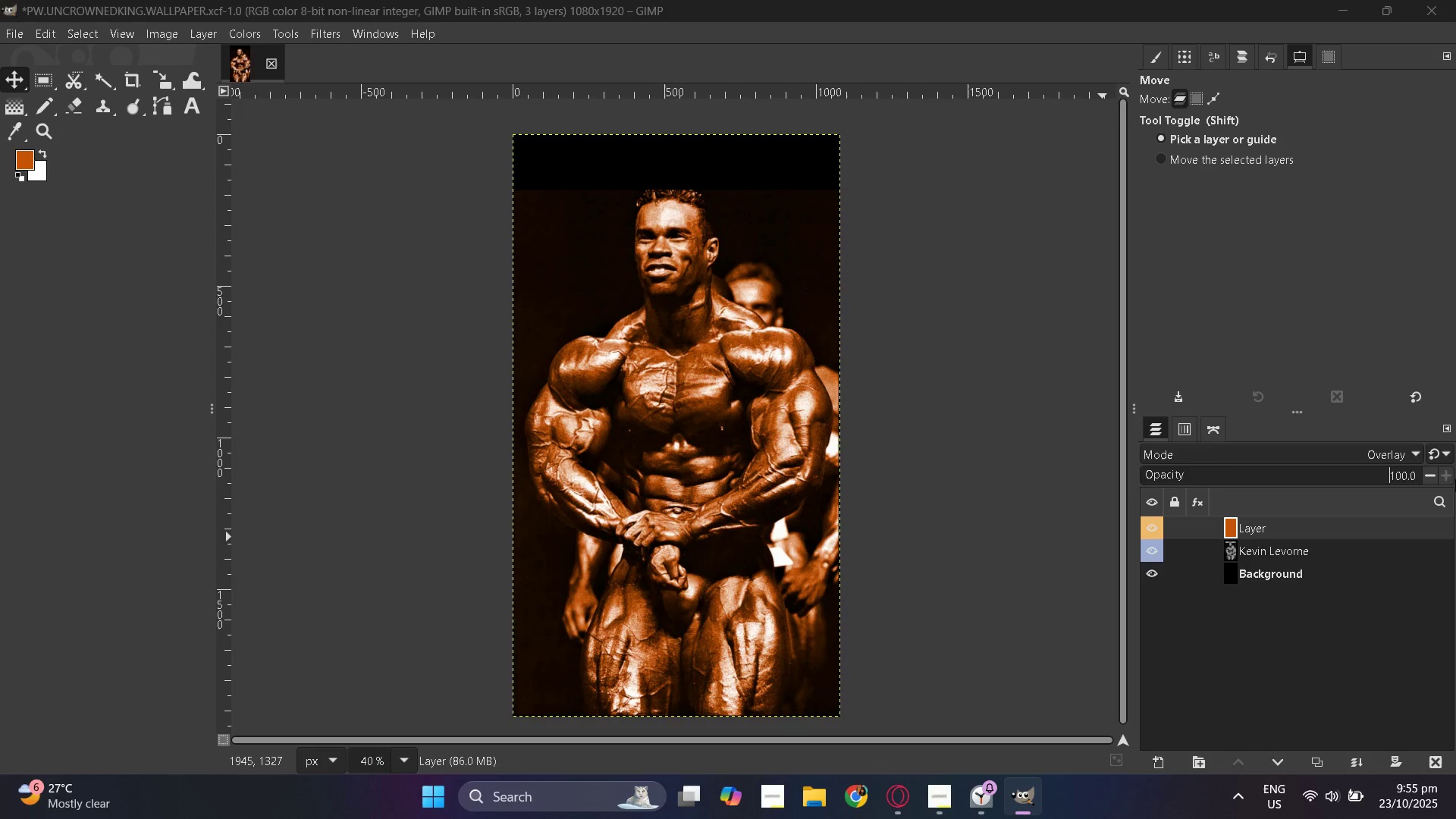 
key(Alt+AltLeft)
 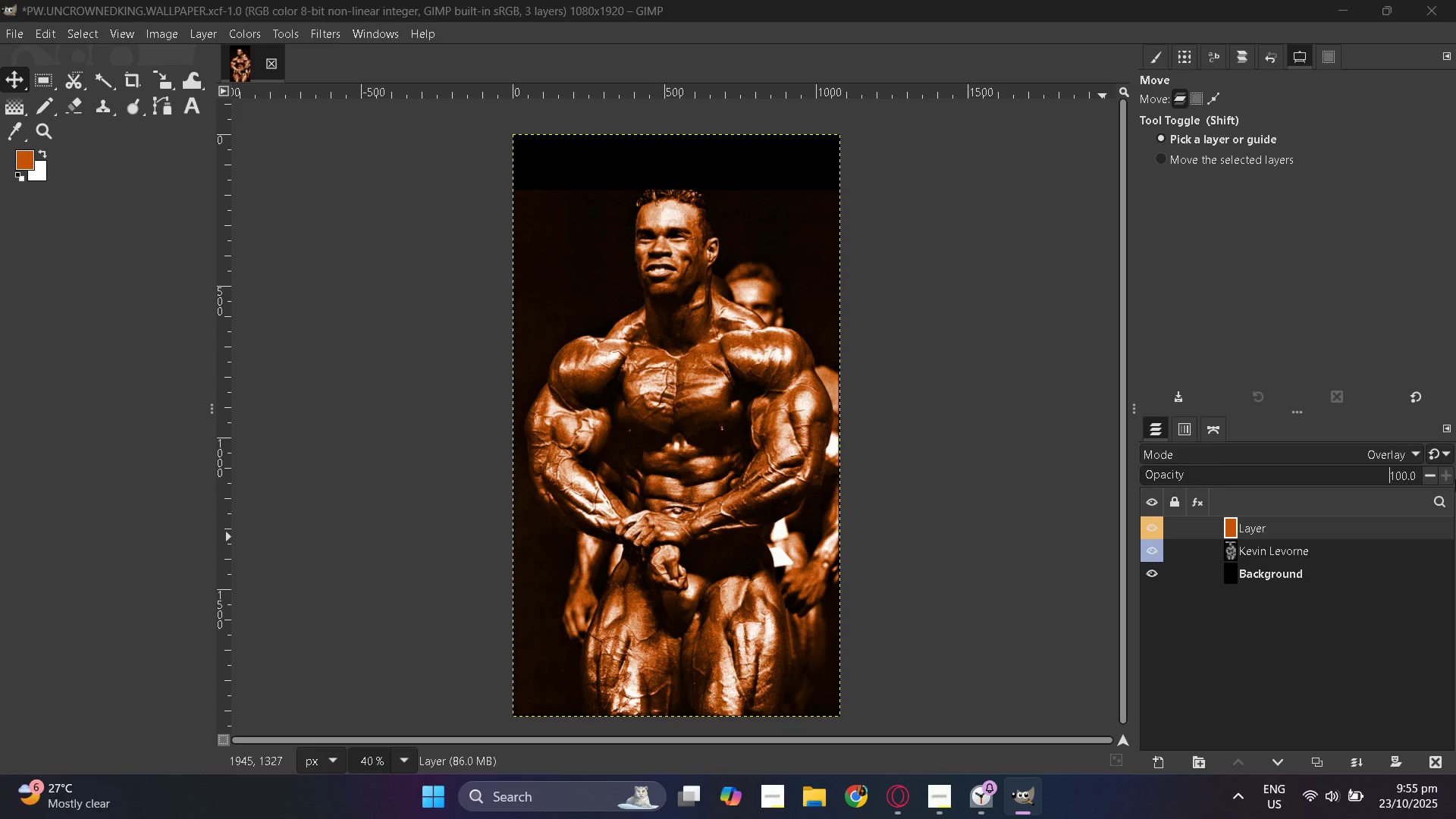 
key(Alt+Tab)
 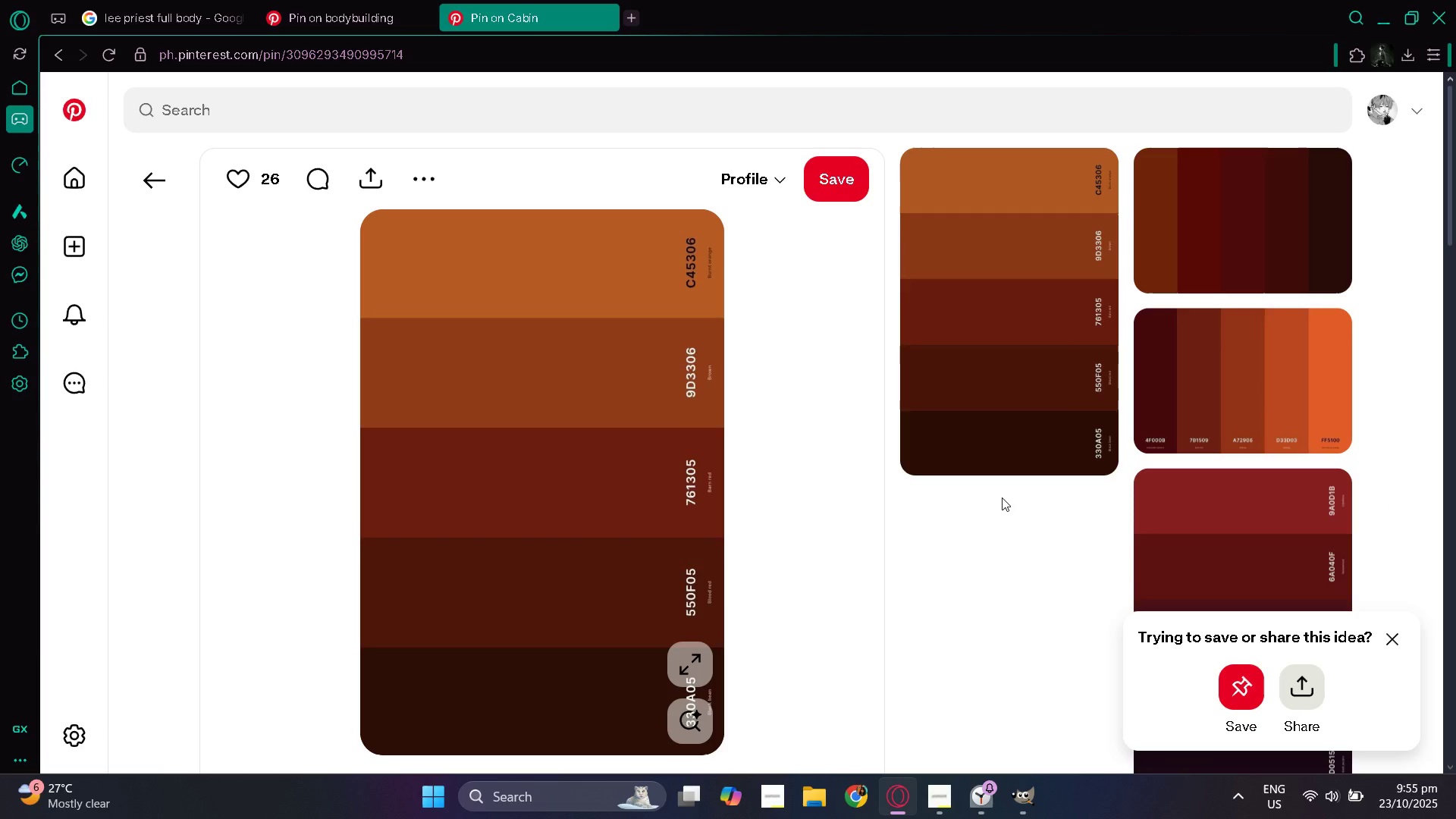 
wait(5.71)
 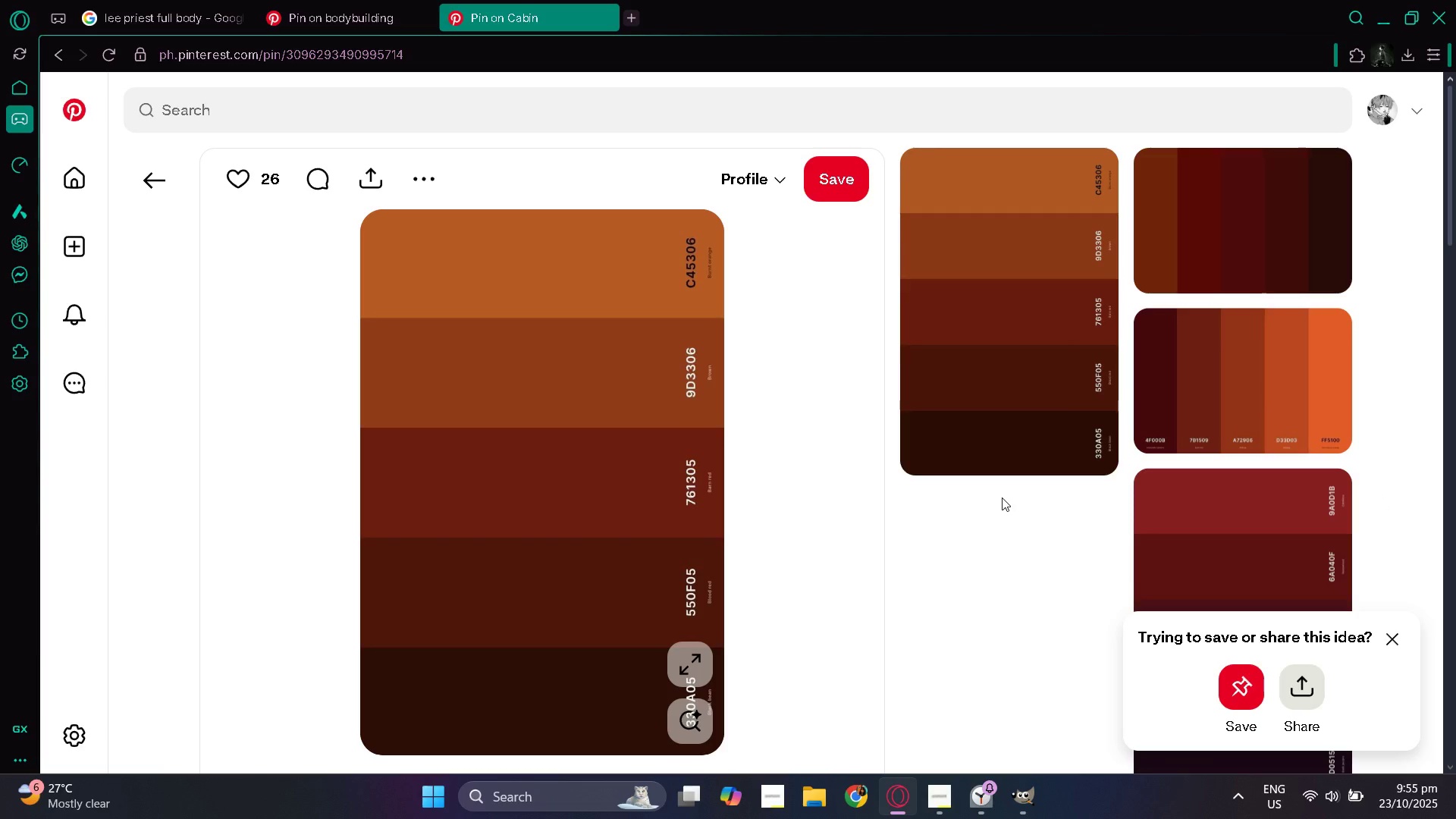 
scroll: coordinate [685, 383], scroll_direction: down, amount: 4.0
 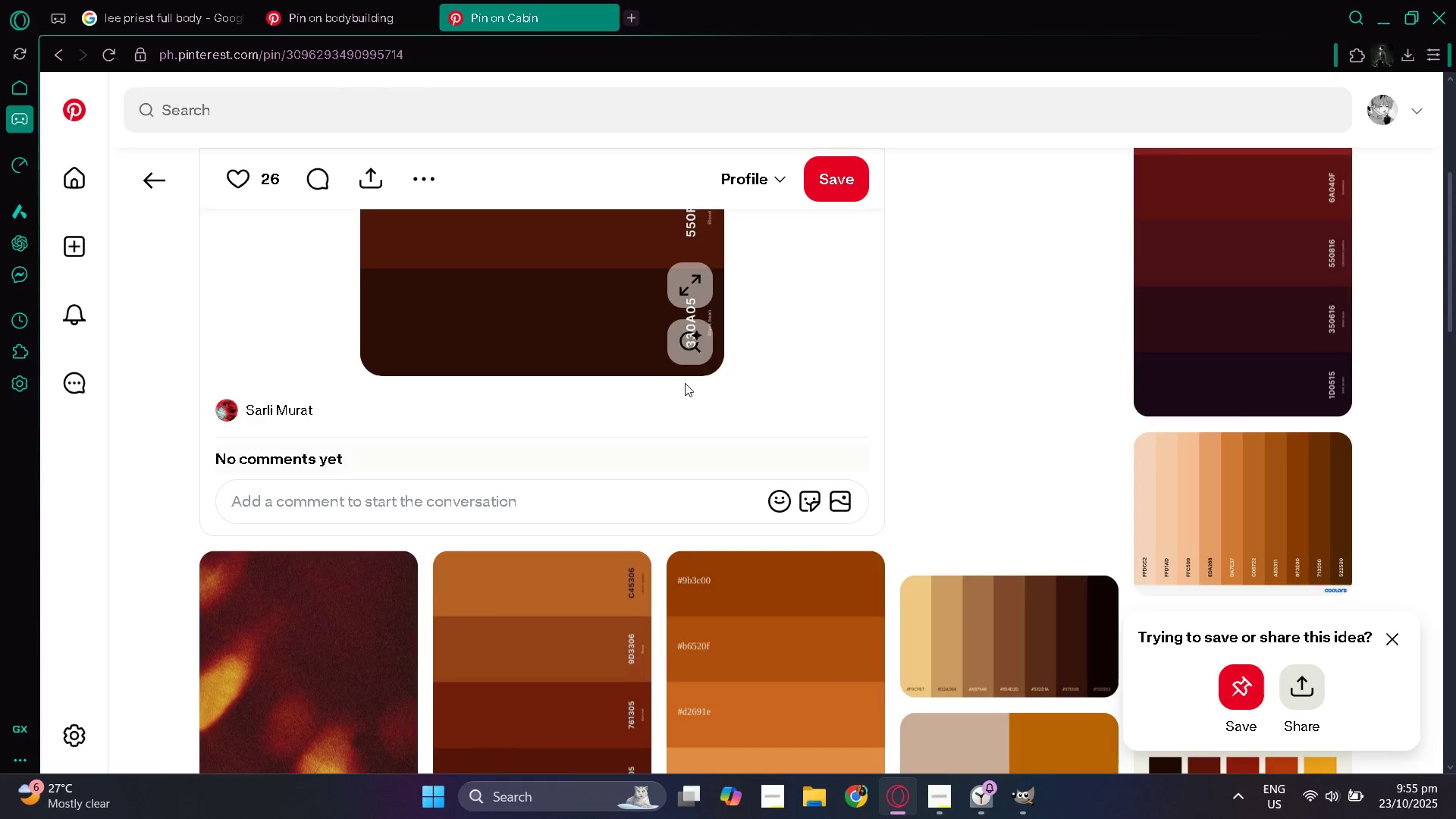 
scroll: coordinate [685, 383], scroll_direction: up, amount: 4.0
 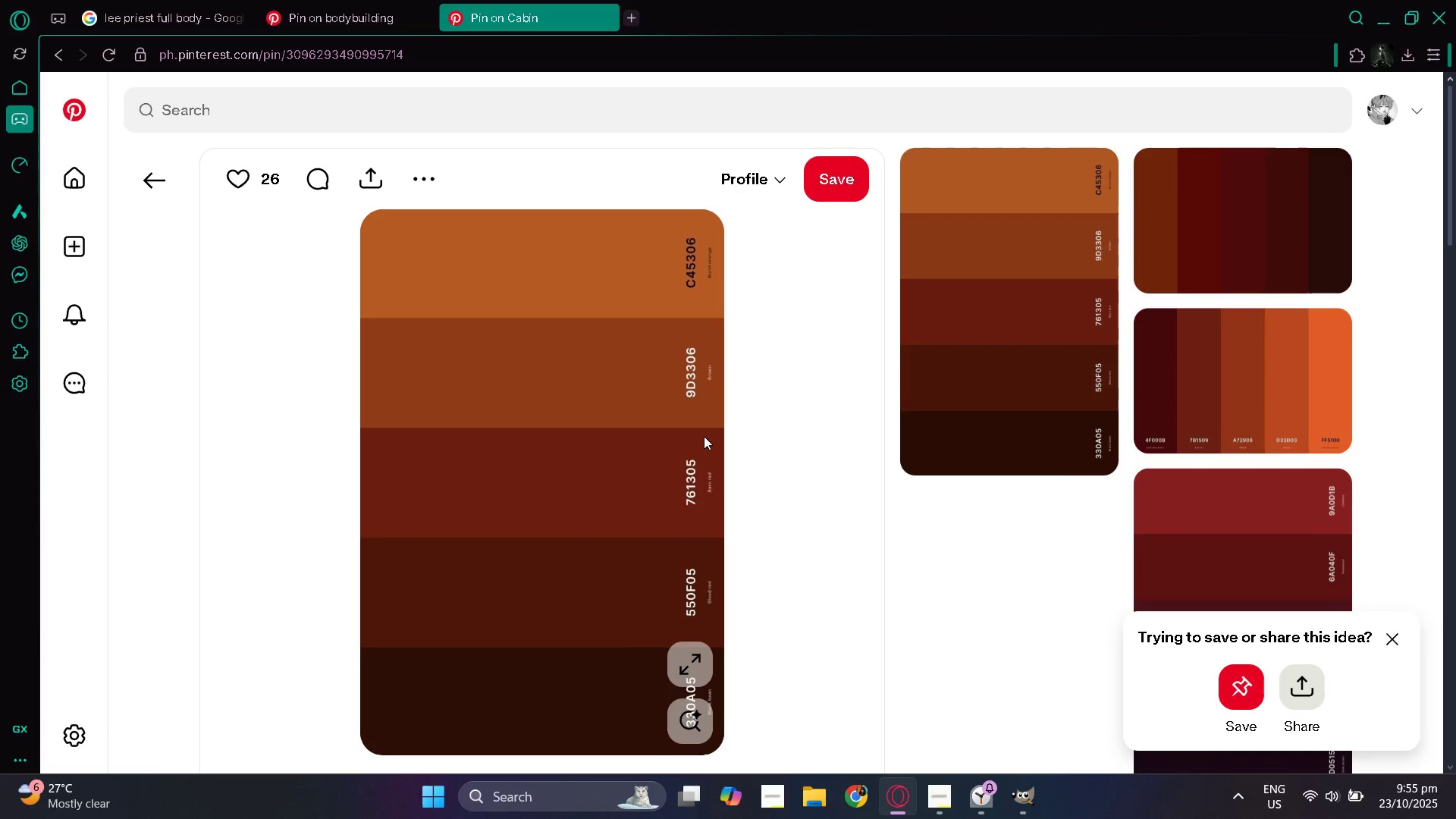 
key(Alt+AltLeft)
 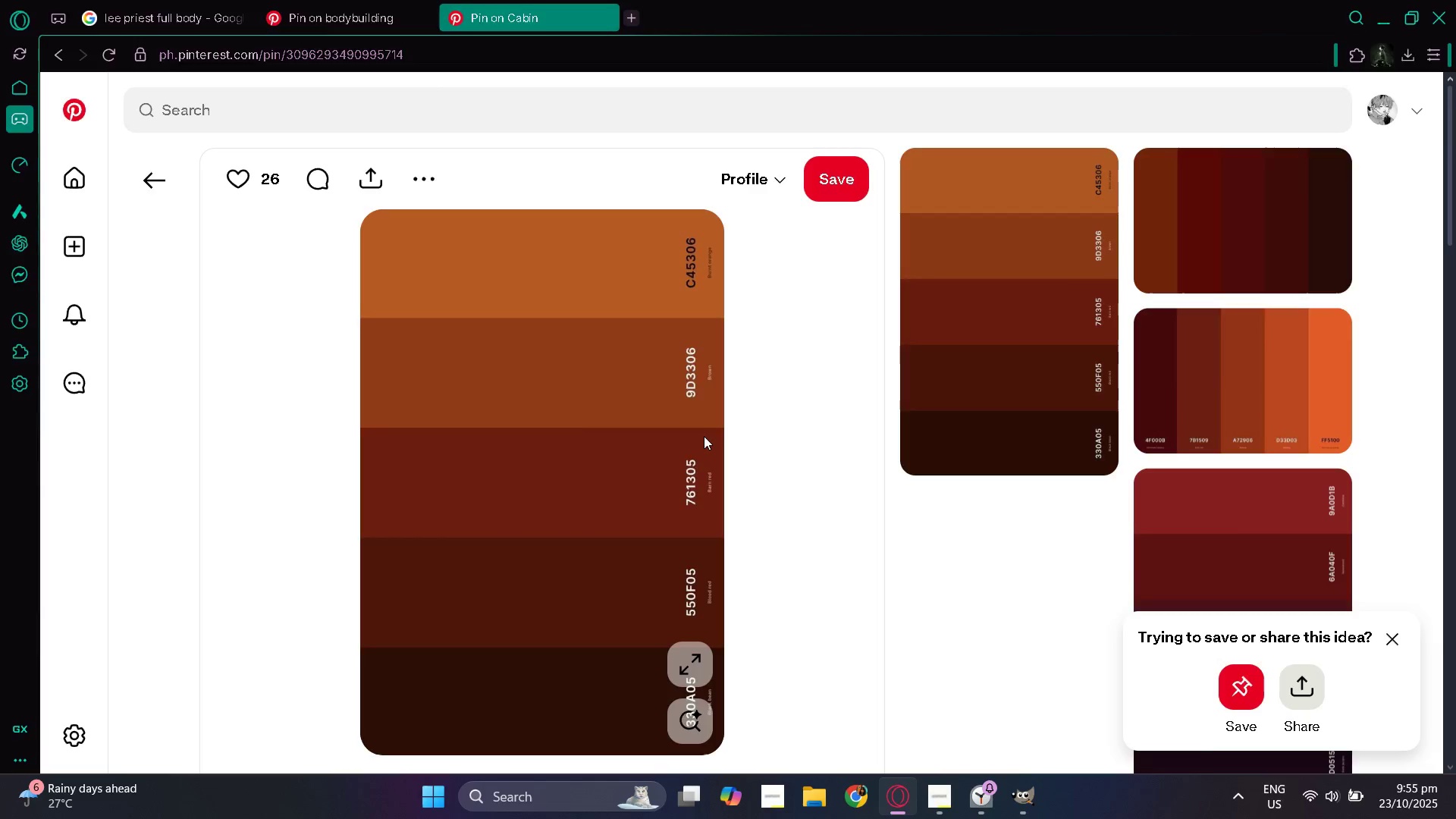 
key(Alt+Tab)
 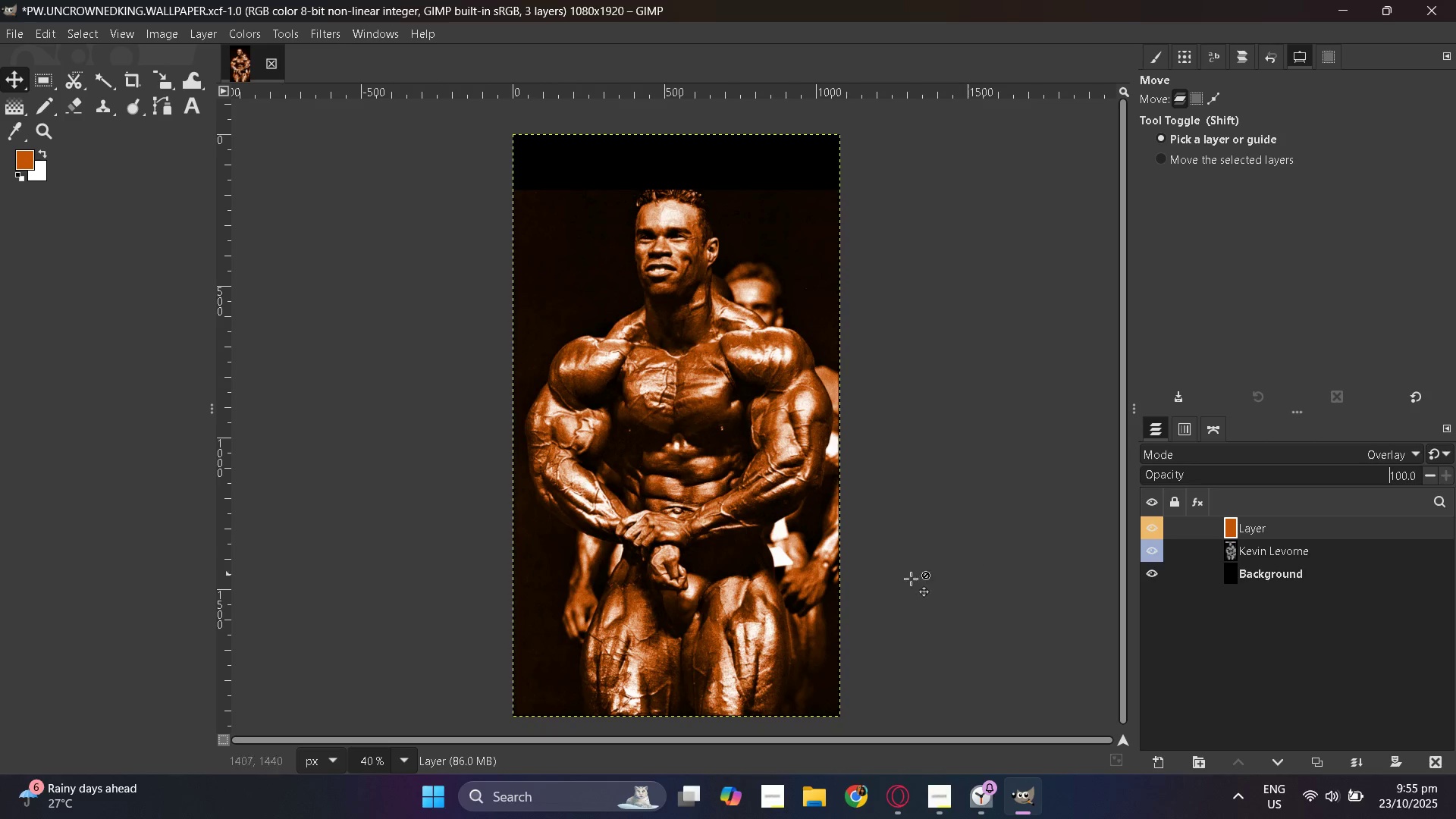 
key(Control+Shift+N)
 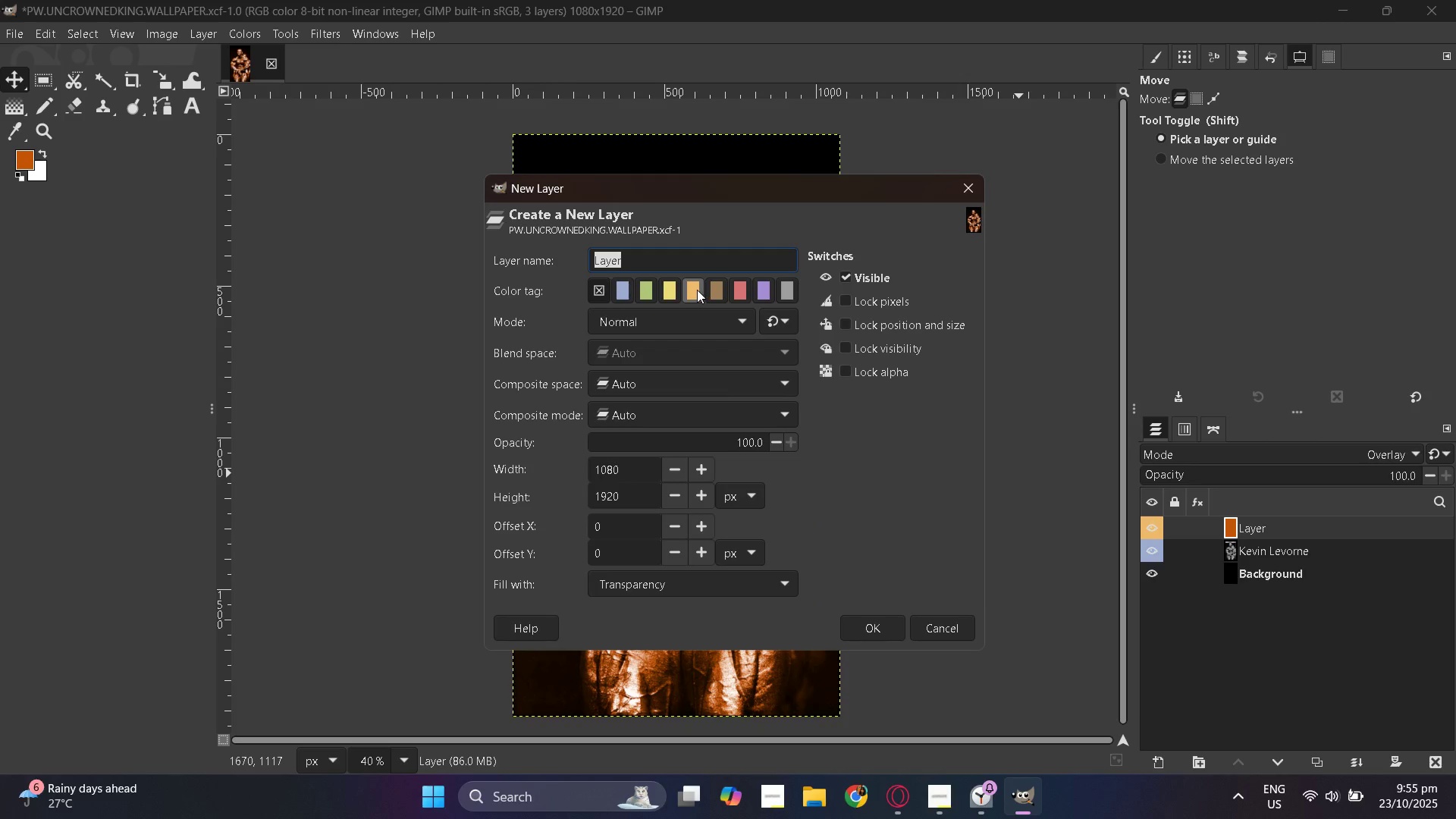 
left_click([695, 290])
 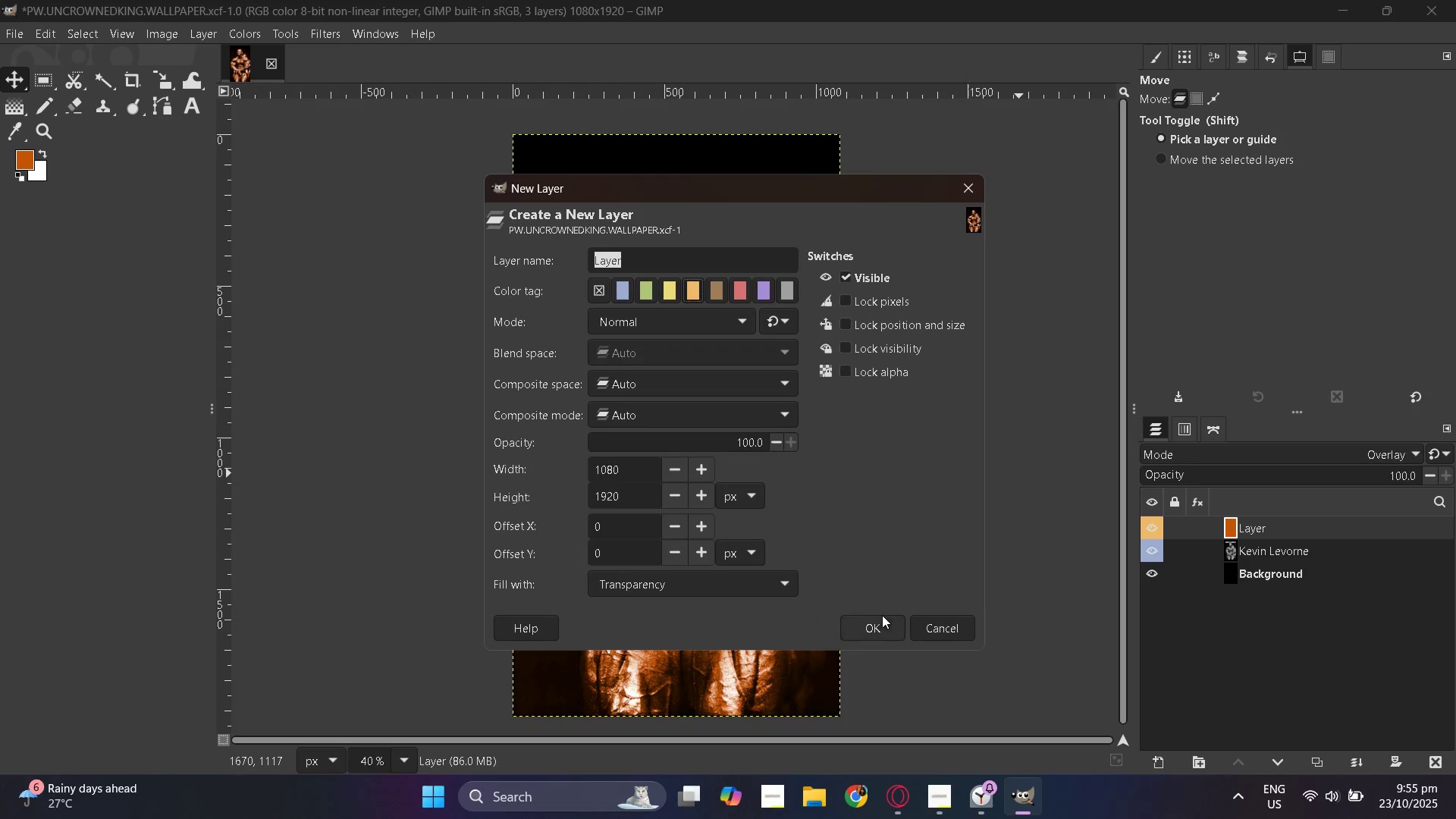 
left_click([888, 630])
 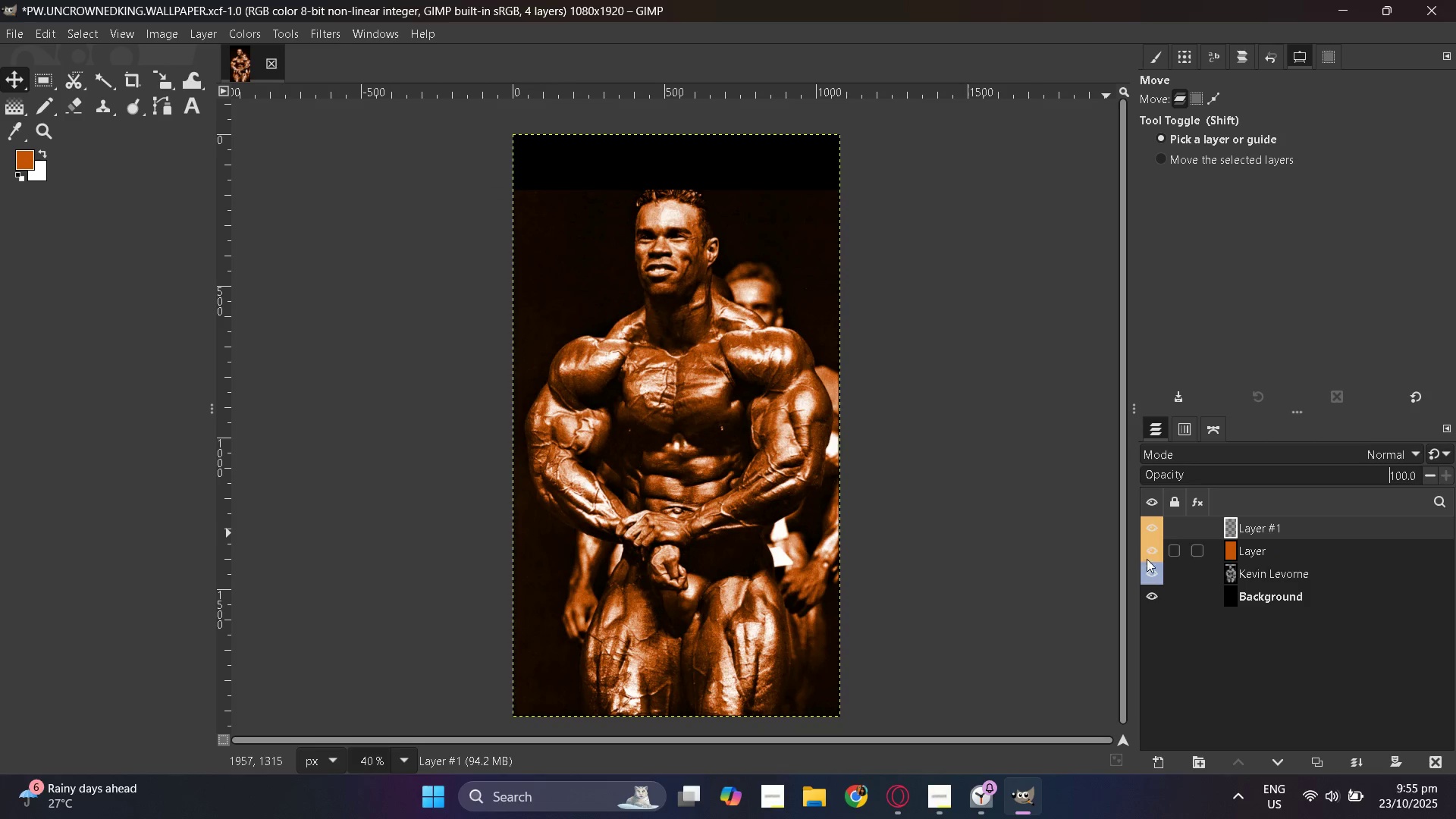 
left_click([1152, 544])
 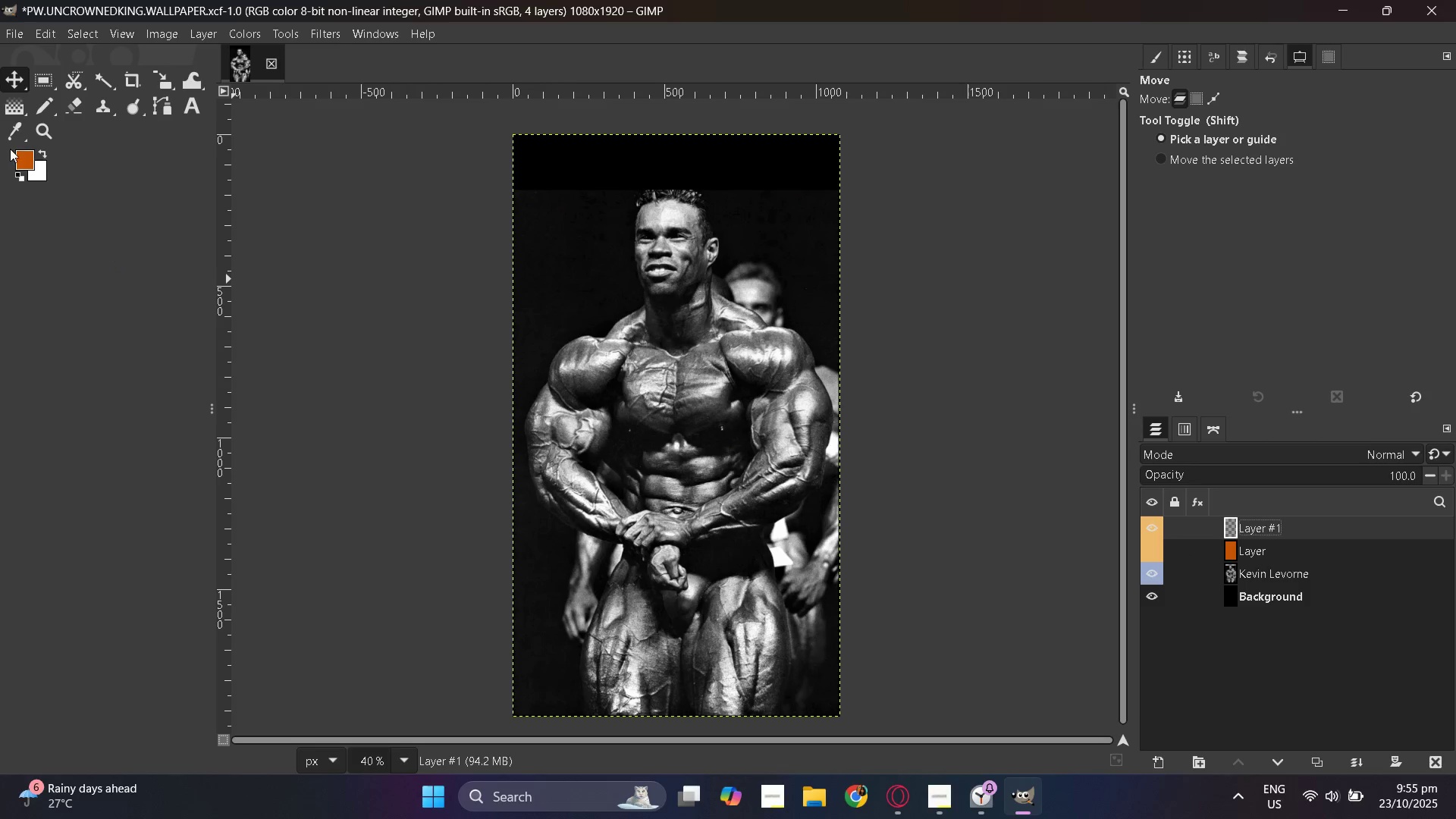 
double_click([21, 150])
 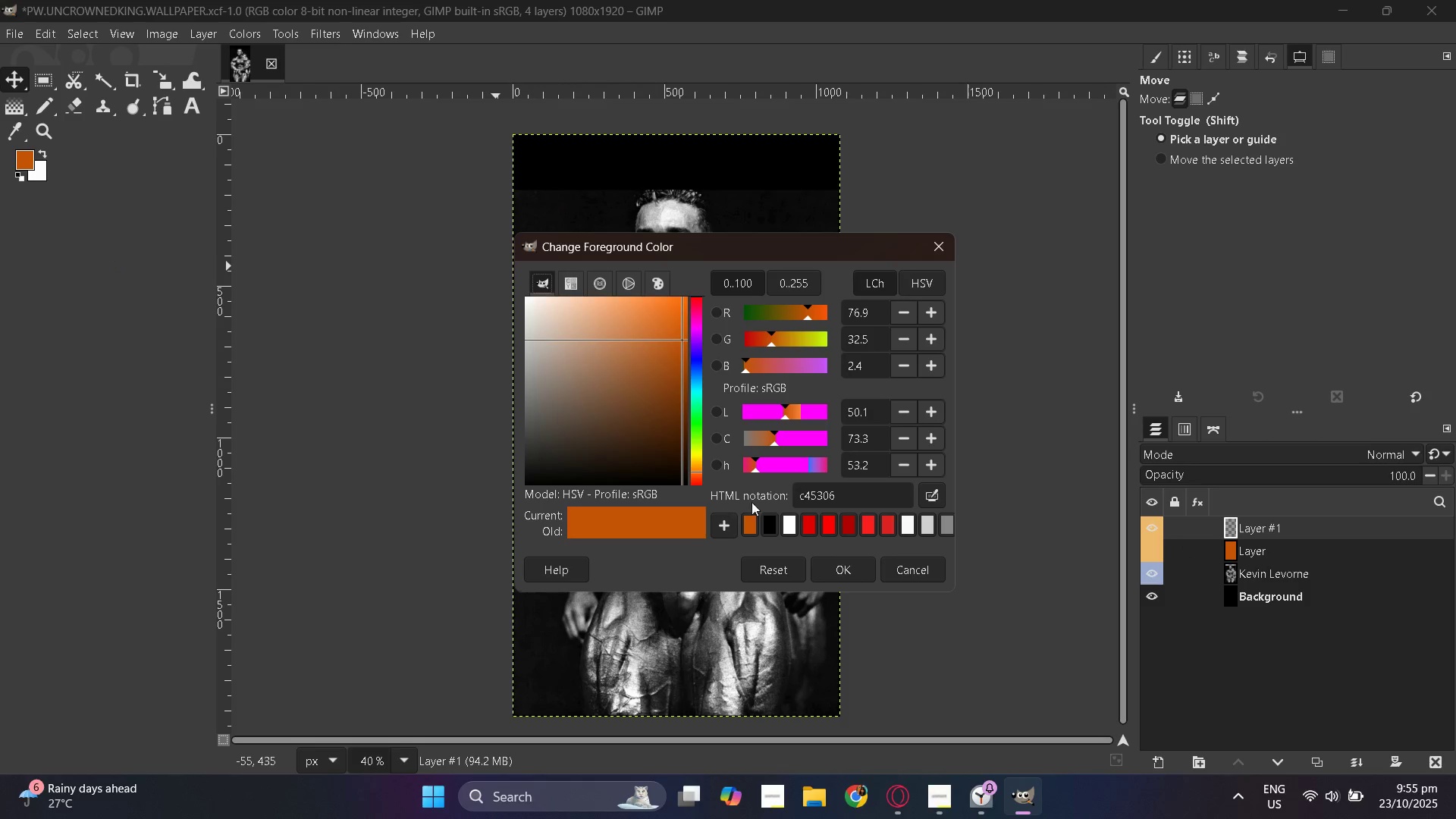 
double_click([843, 492])
 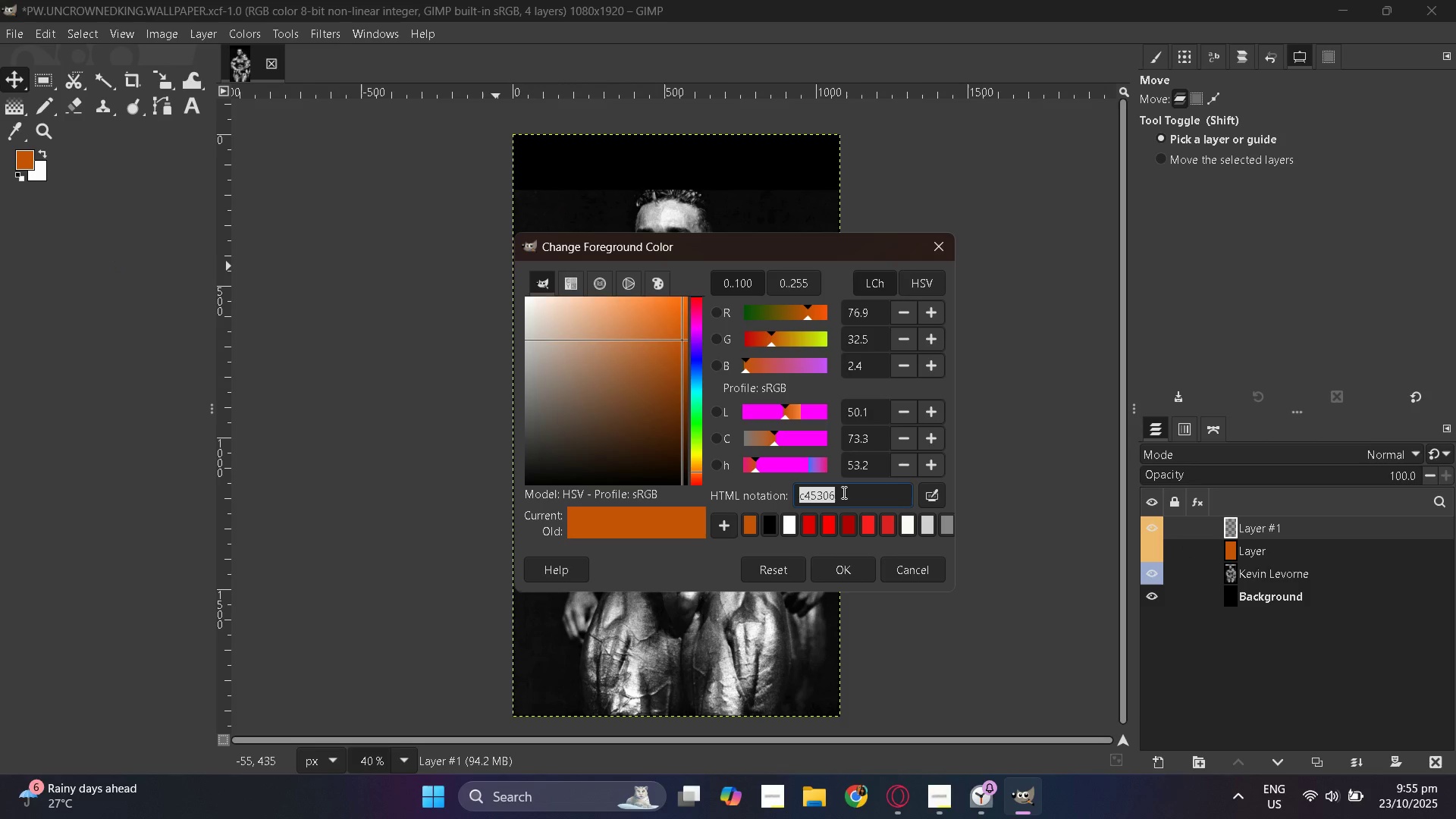 
triple_click([843, 492])
 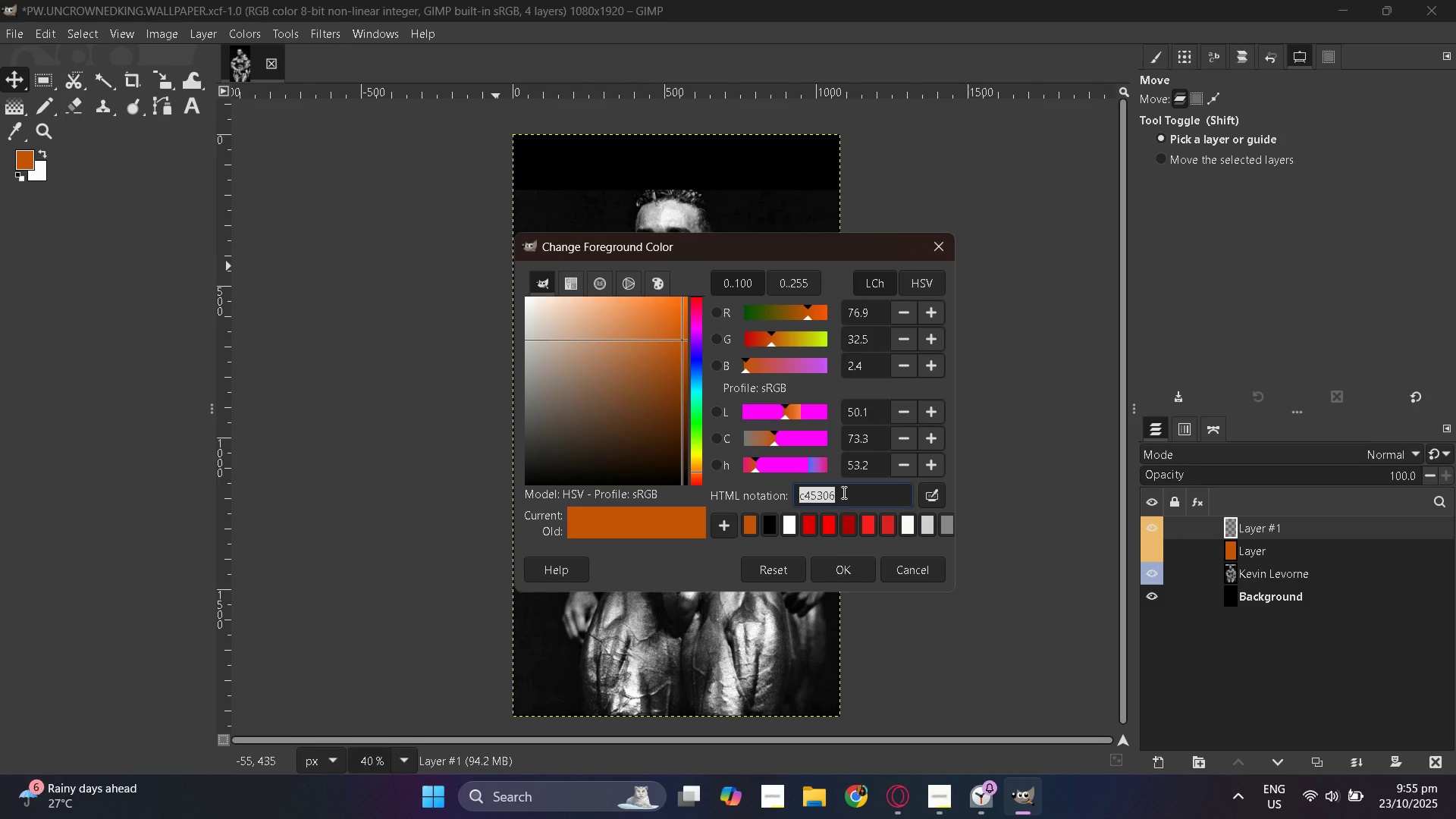 
type(9D)
 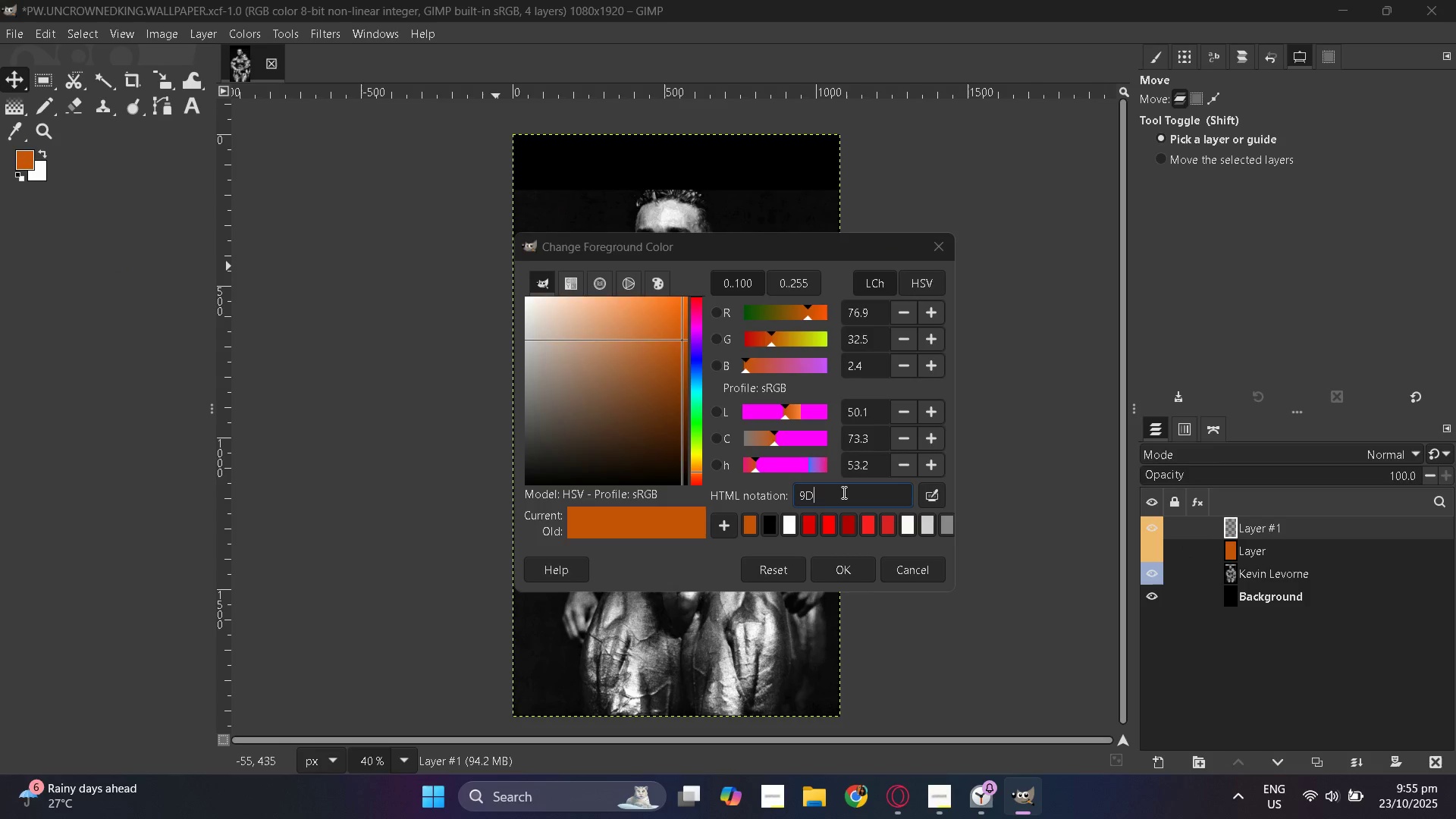 
key(Alt+AltLeft)
 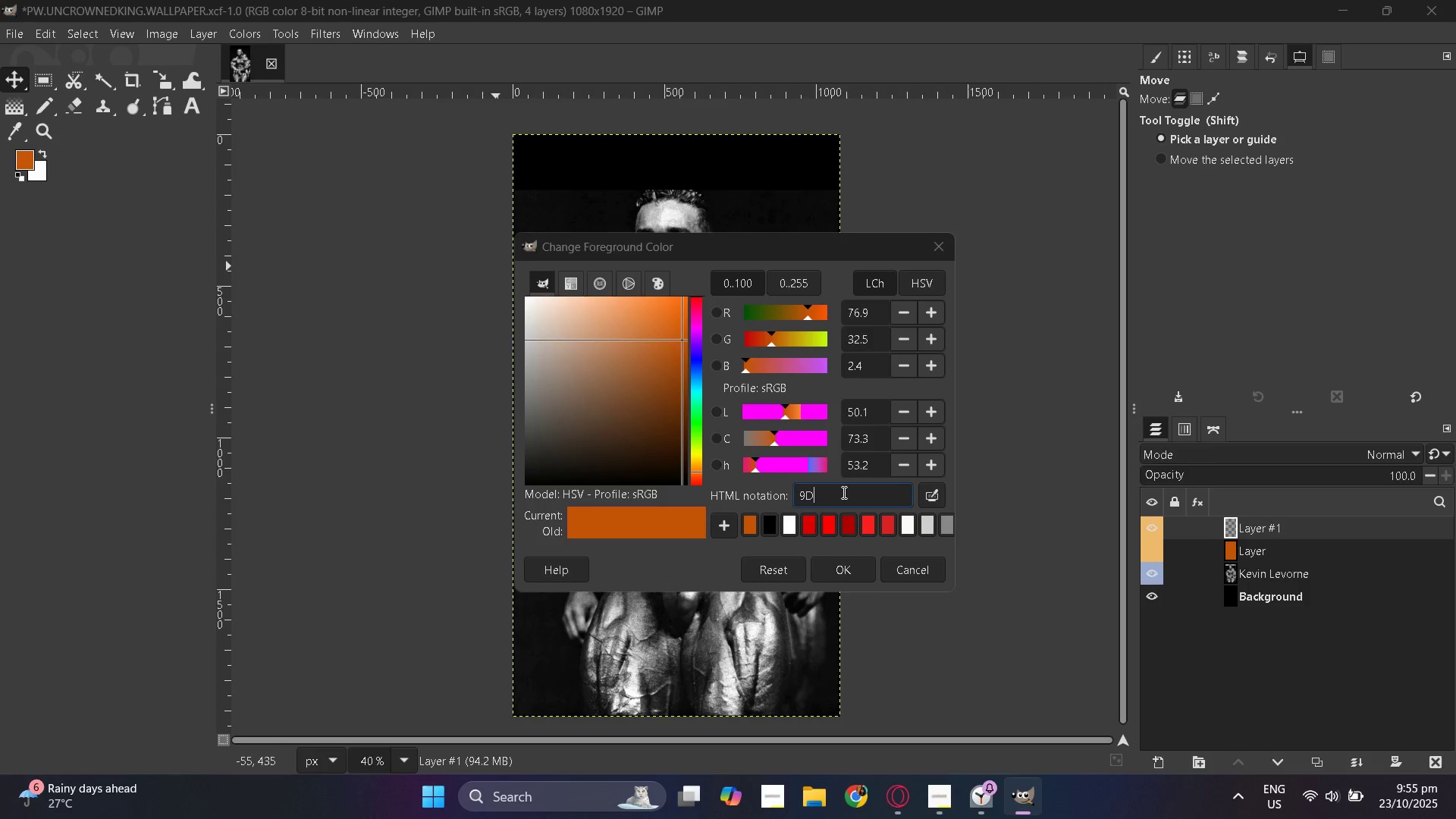 
key(Alt+Tab)
 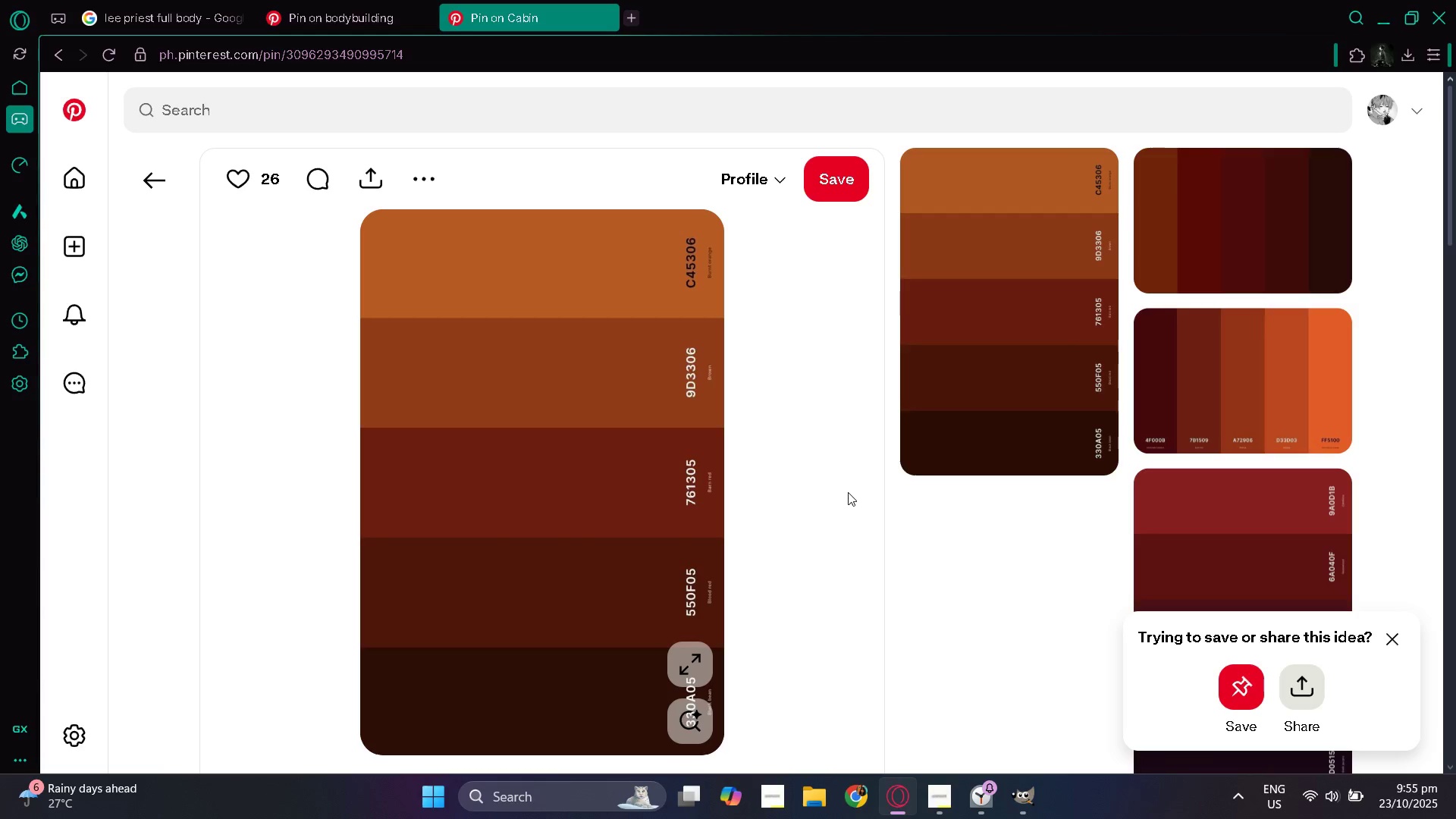 
key(Alt+AltLeft)
 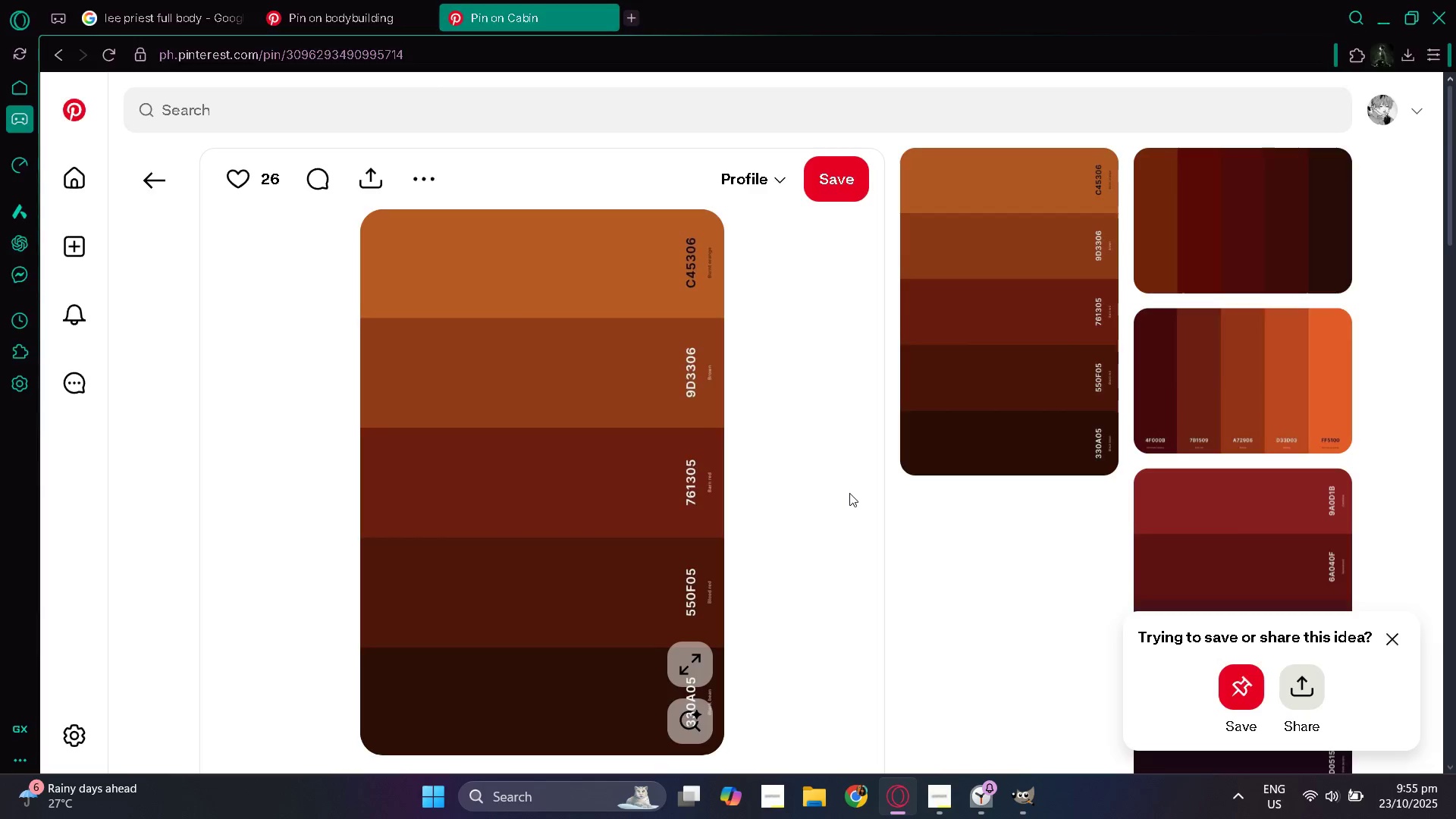 
key(Alt+Tab)
 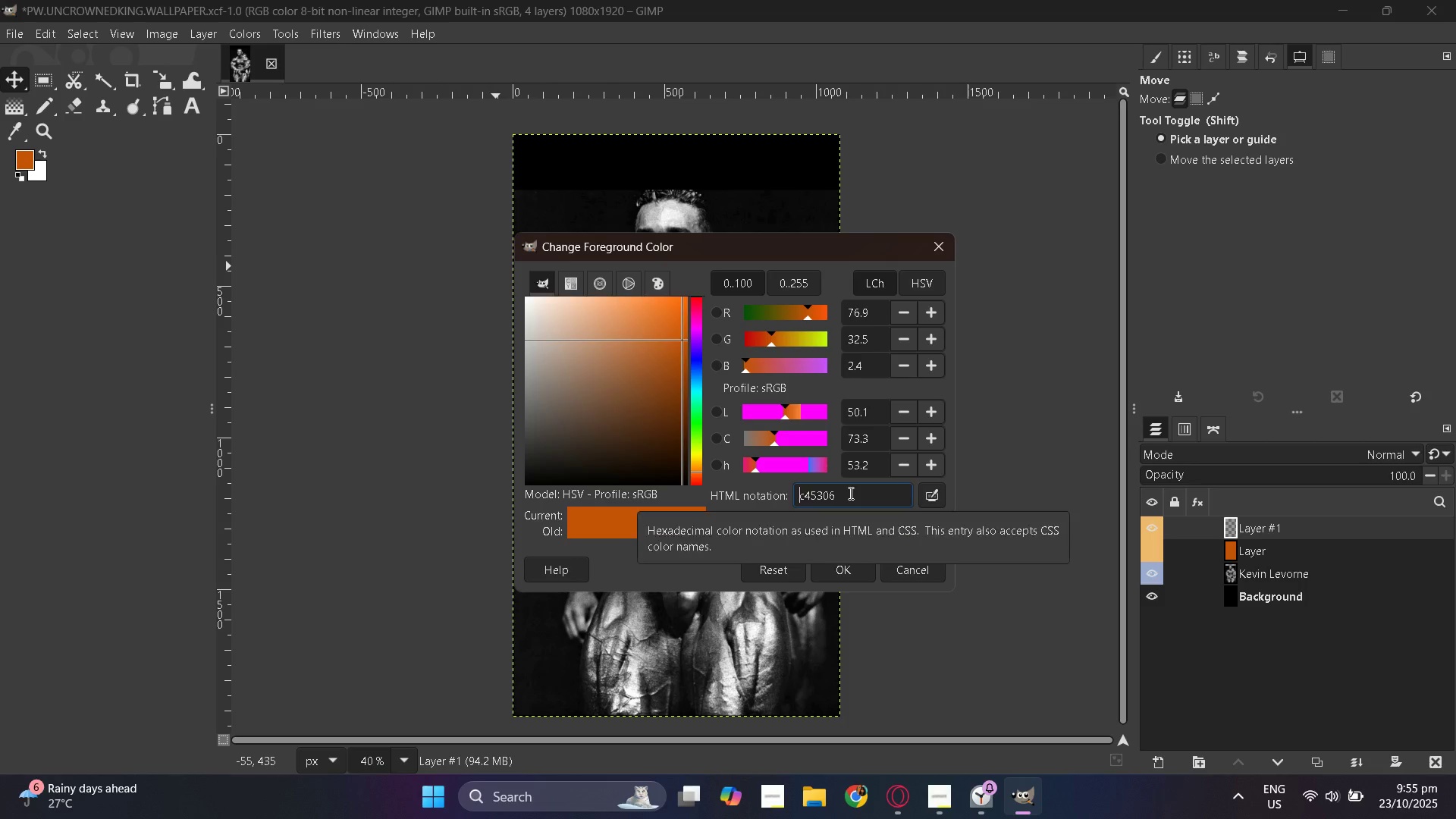 
key(Numpad3)
 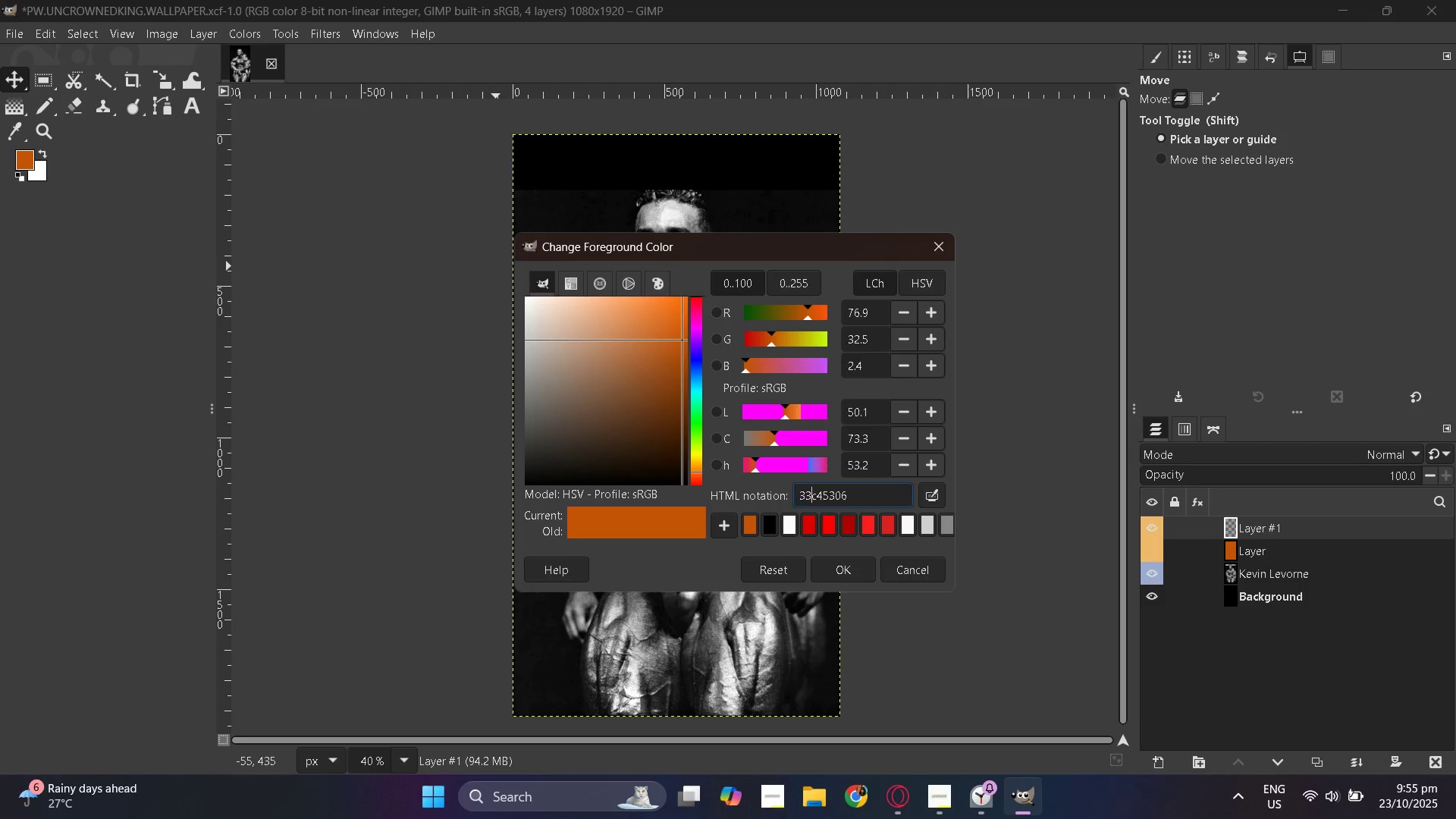 
key(Numpad3)
 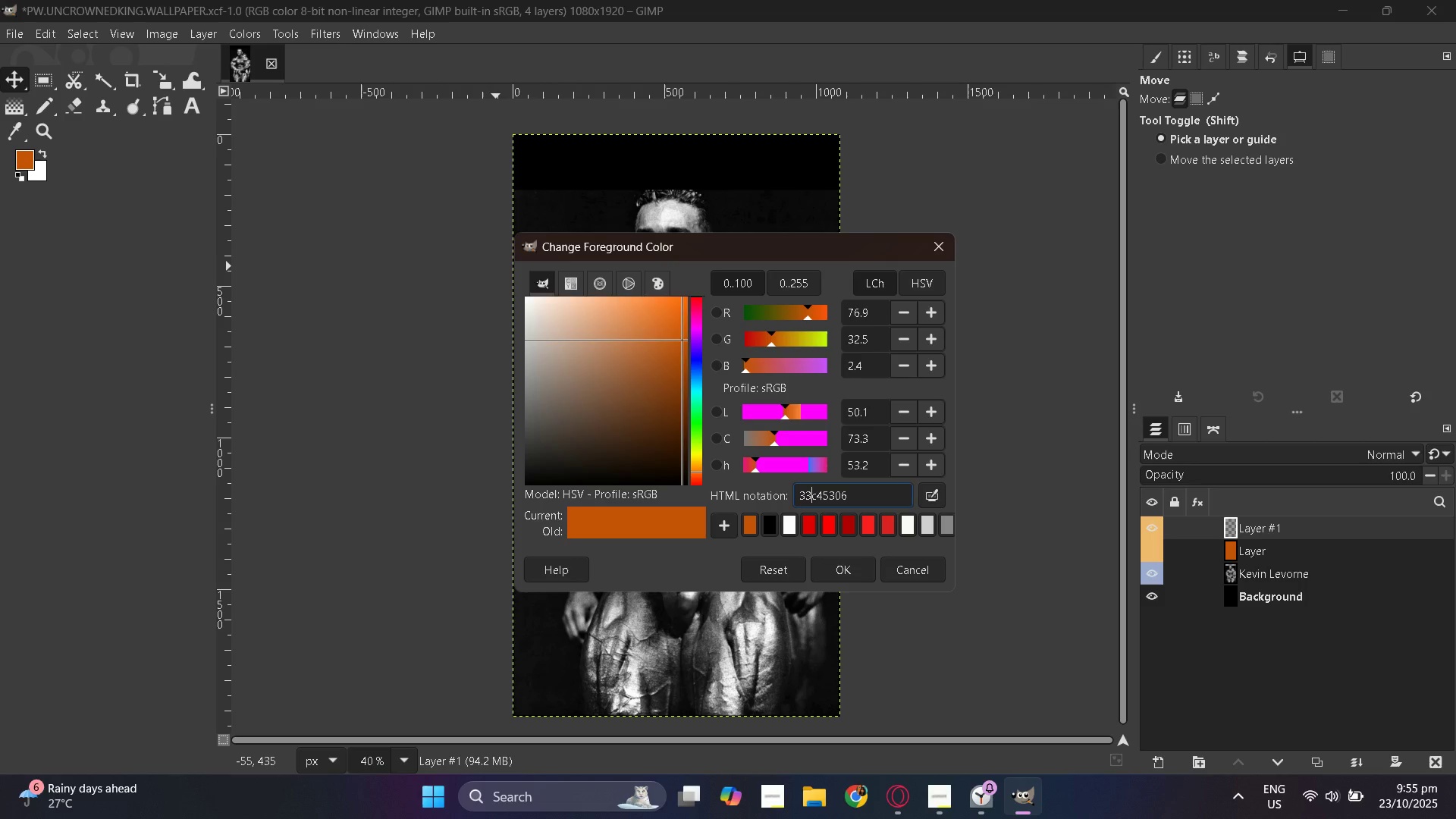 
key(Shift+ShiftLeft)
 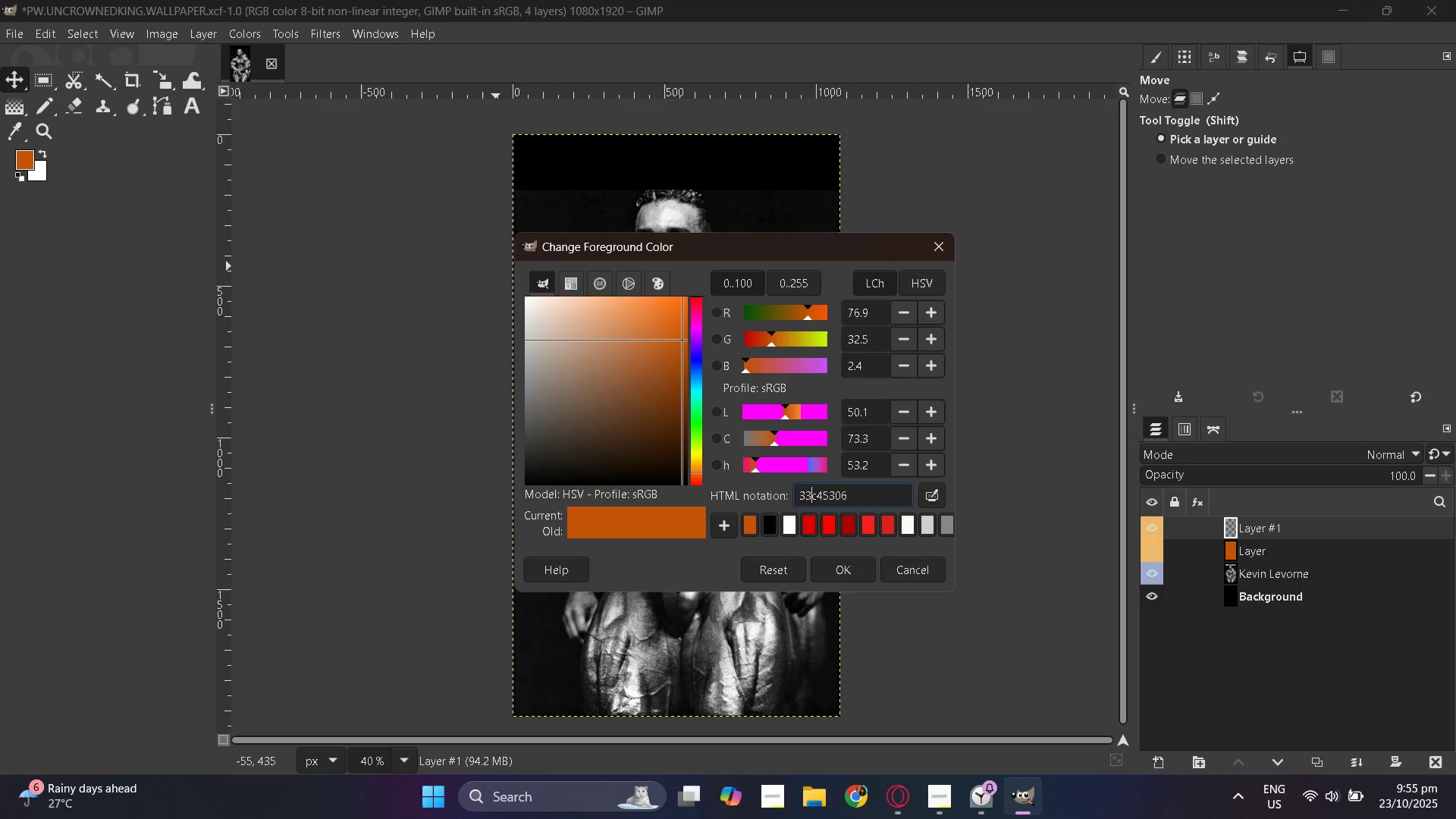 
key(Control+Shift+ControlLeft)
 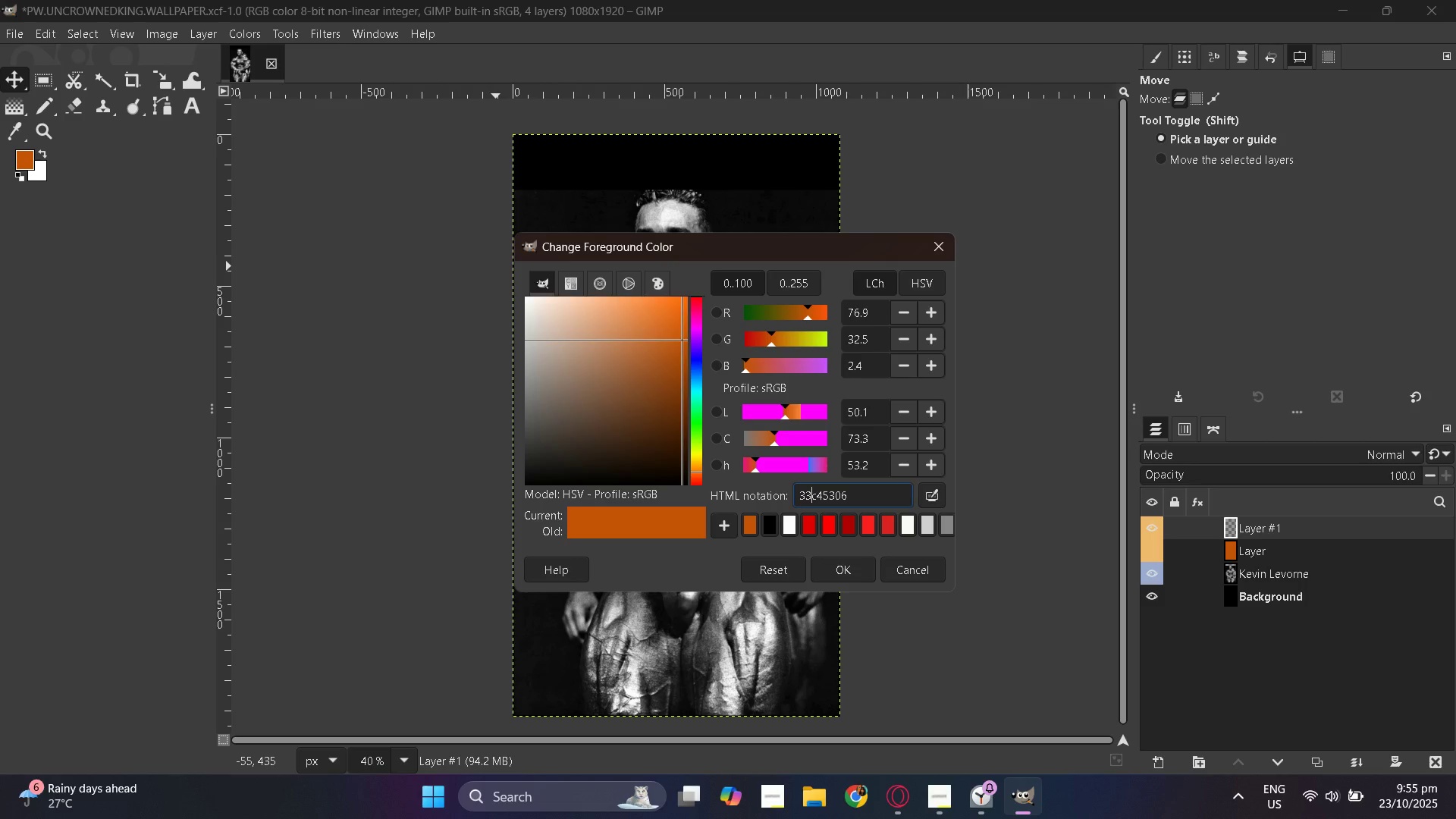 
key(Control+A)
 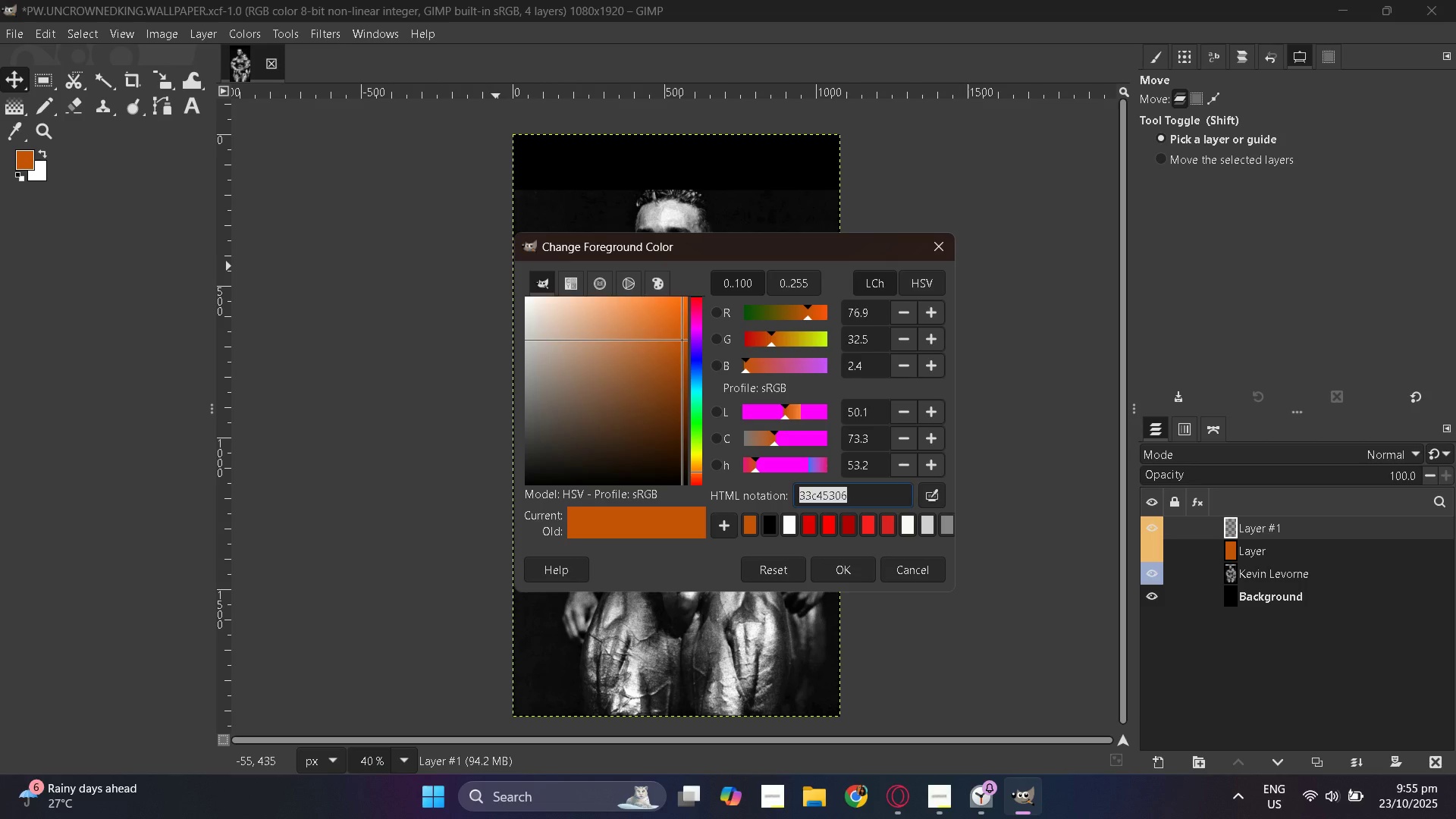 
type(9D3306)
key(NumpadEnter)
 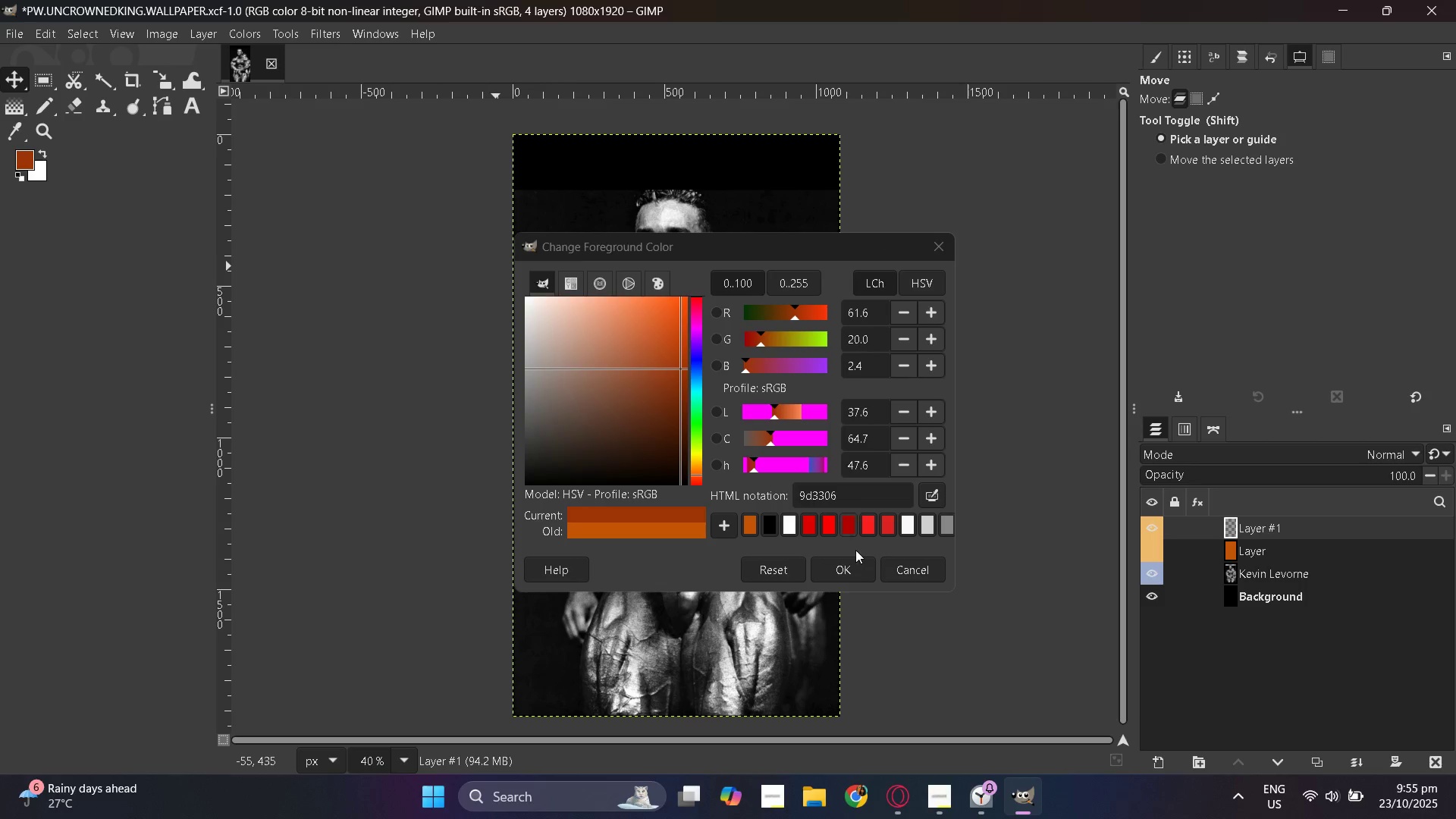 
left_click([847, 566])
 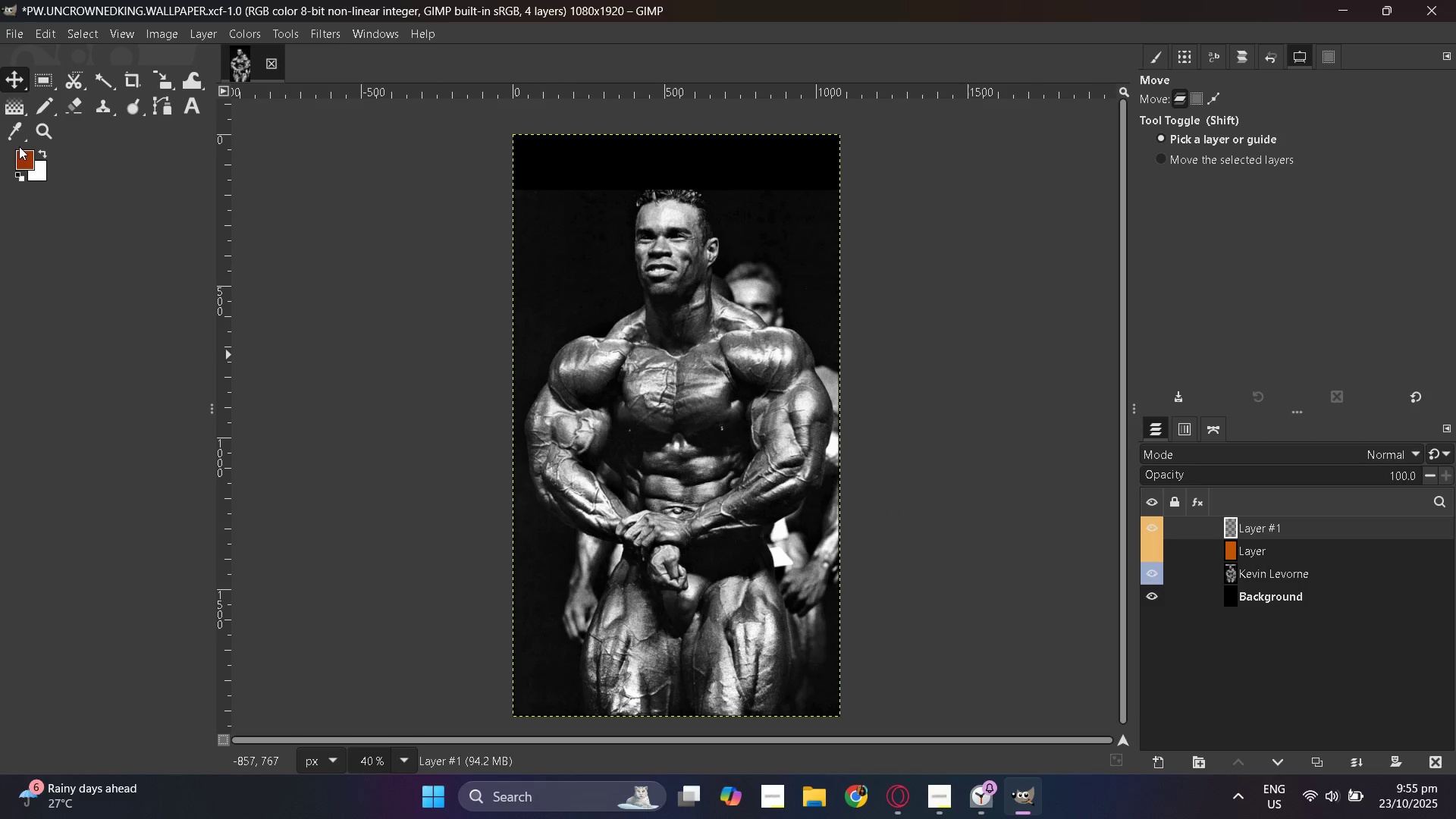 
left_click_drag(start_coordinate=[23, 154], to_coordinate=[681, 341])
 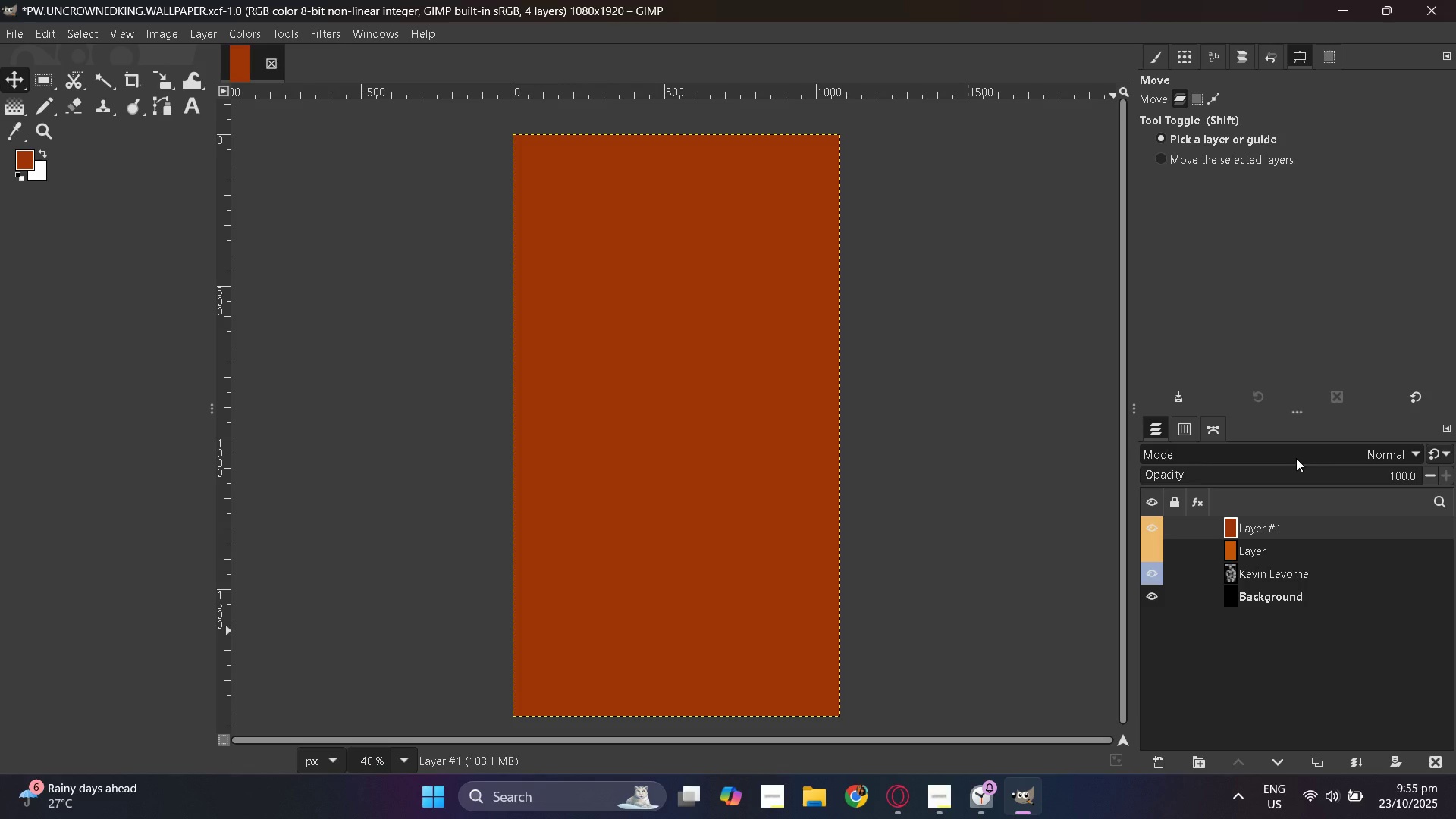 
left_click([1297, 458])
 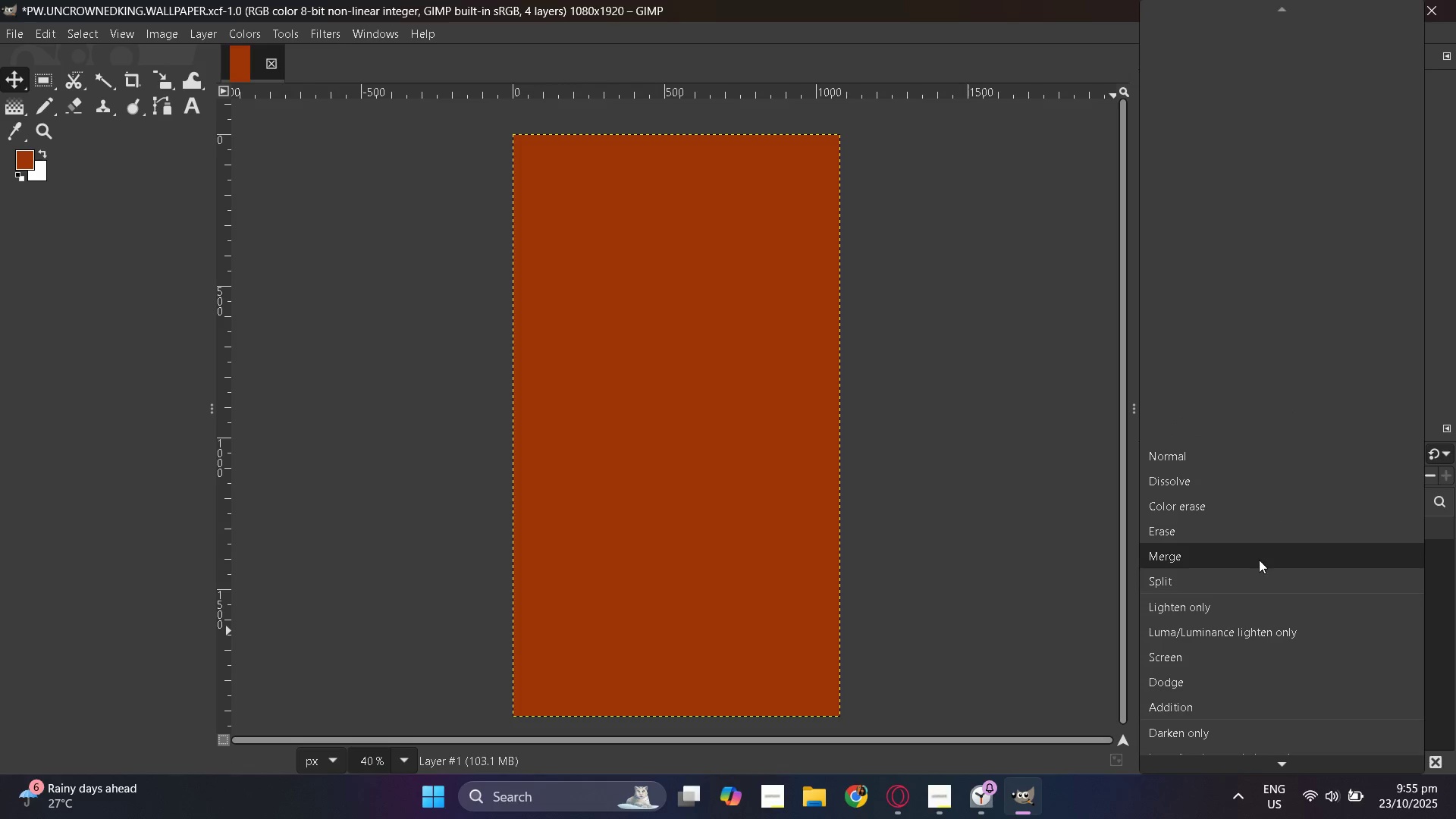 
scroll: coordinate [1268, 582], scroll_direction: down, amount: 13.0
 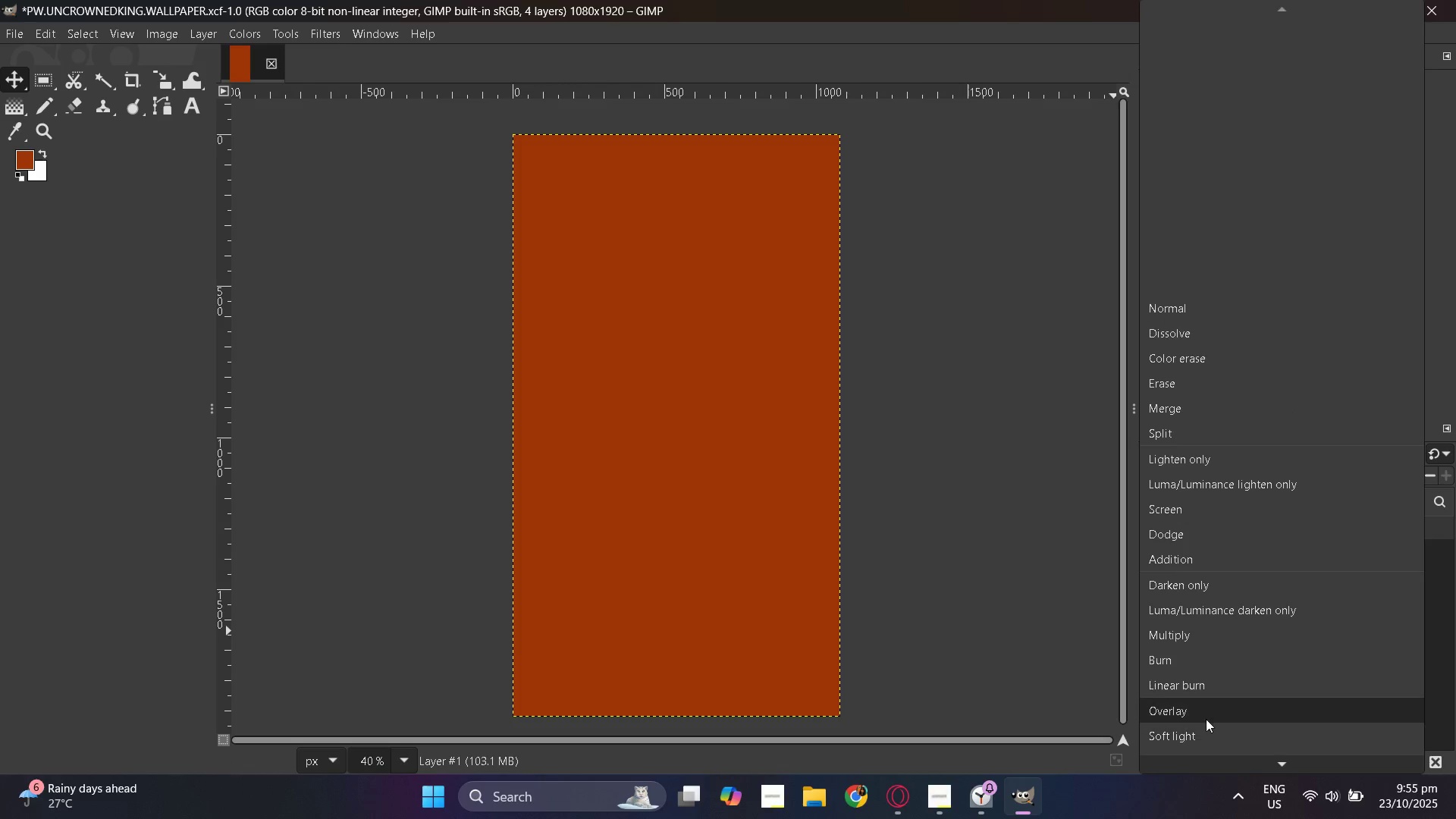 
left_click([1206, 718])
 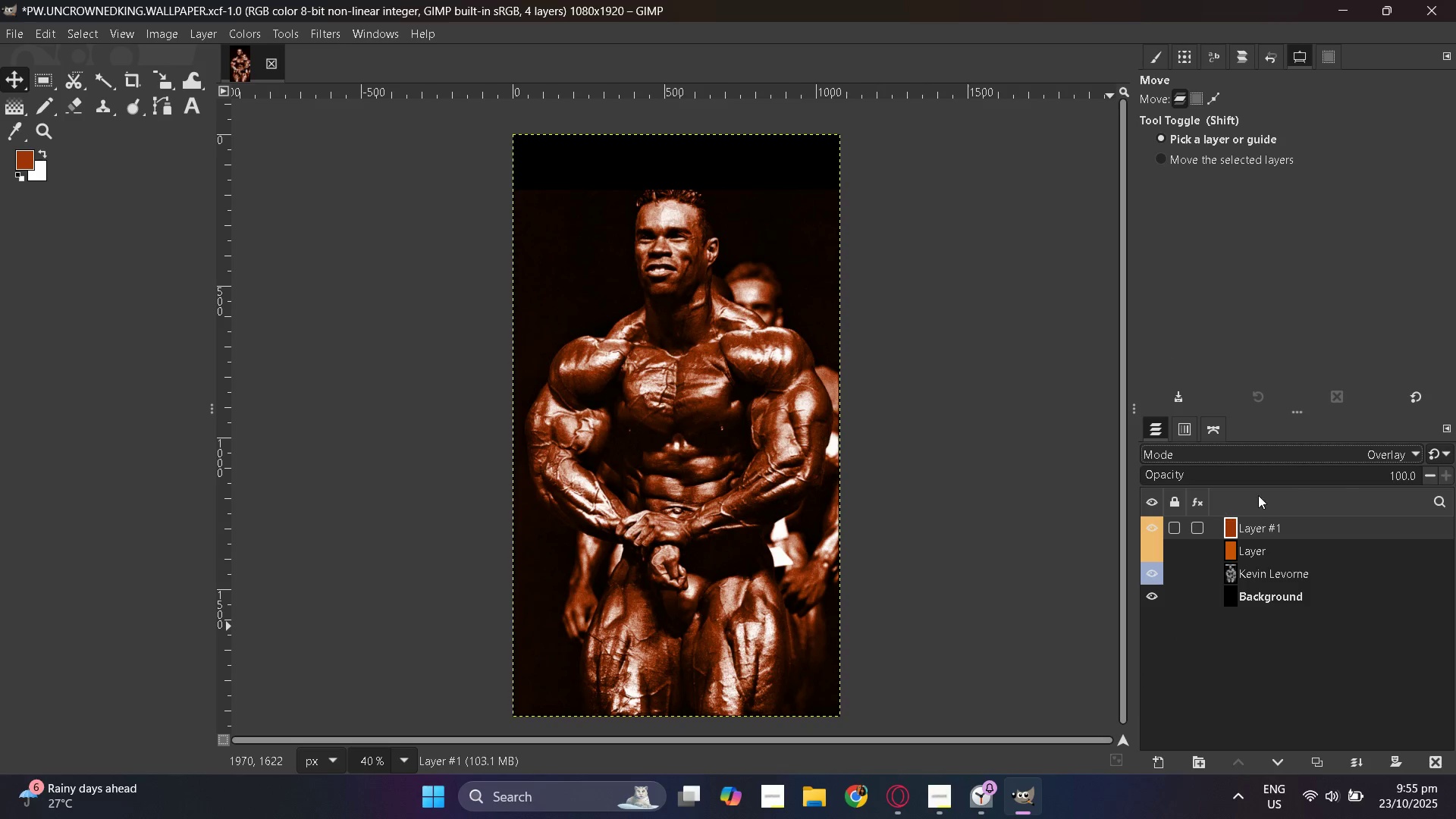 
left_click_drag(start_coordinate=[1355, 469], to_coordinate=[1455, 469])
 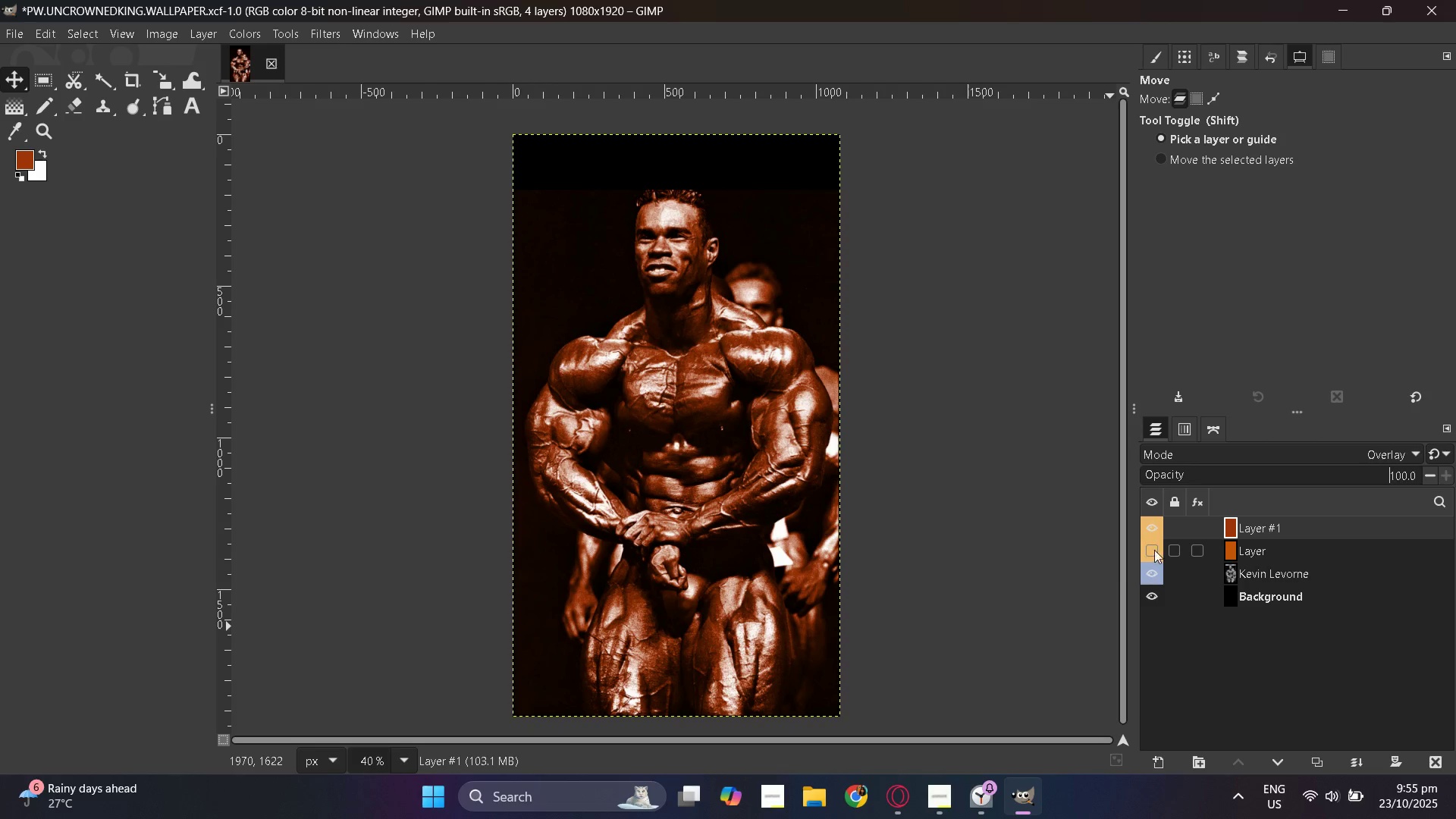 
left_click([1157, 548])
 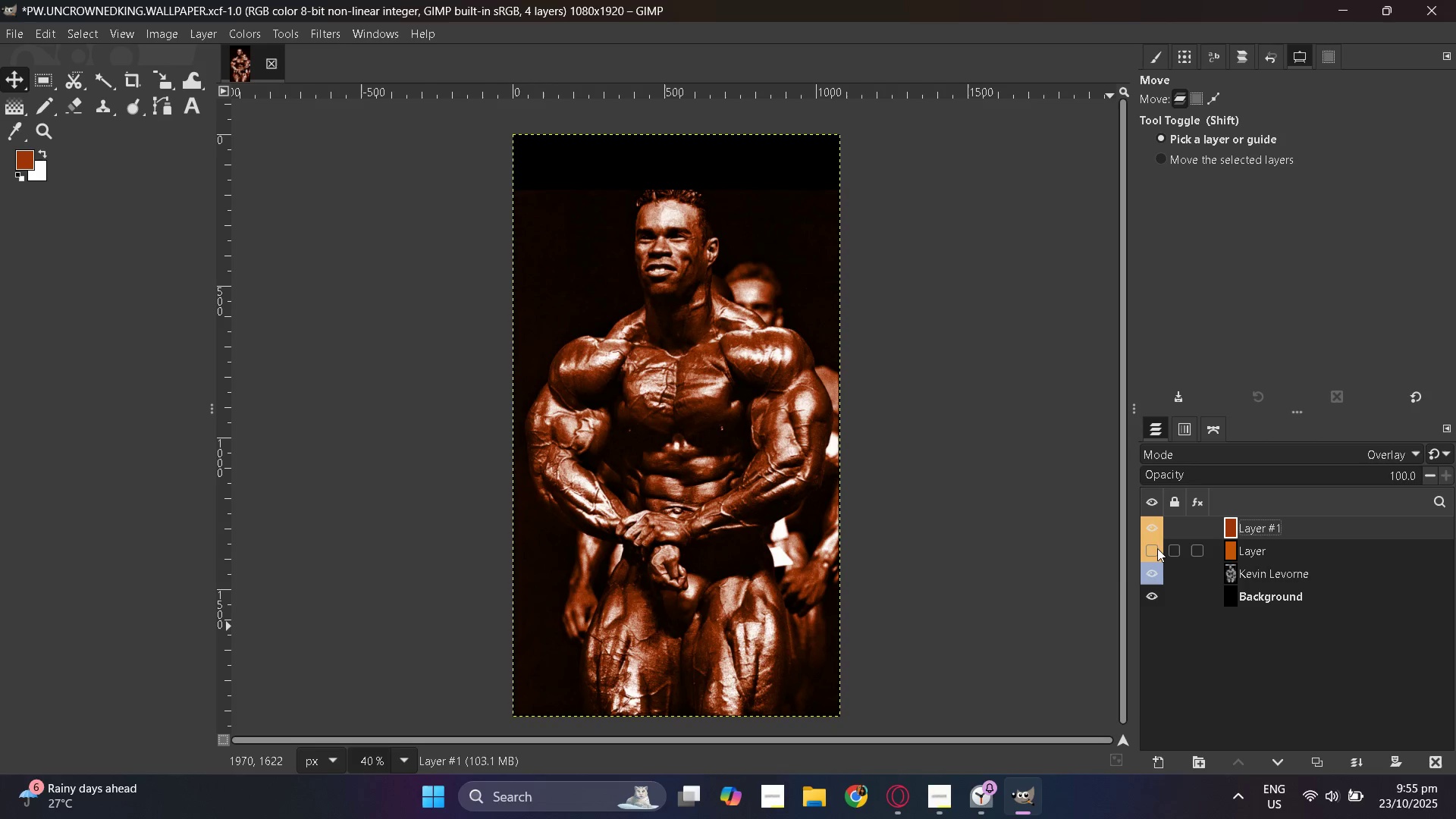 
double_click([1157, 548])
 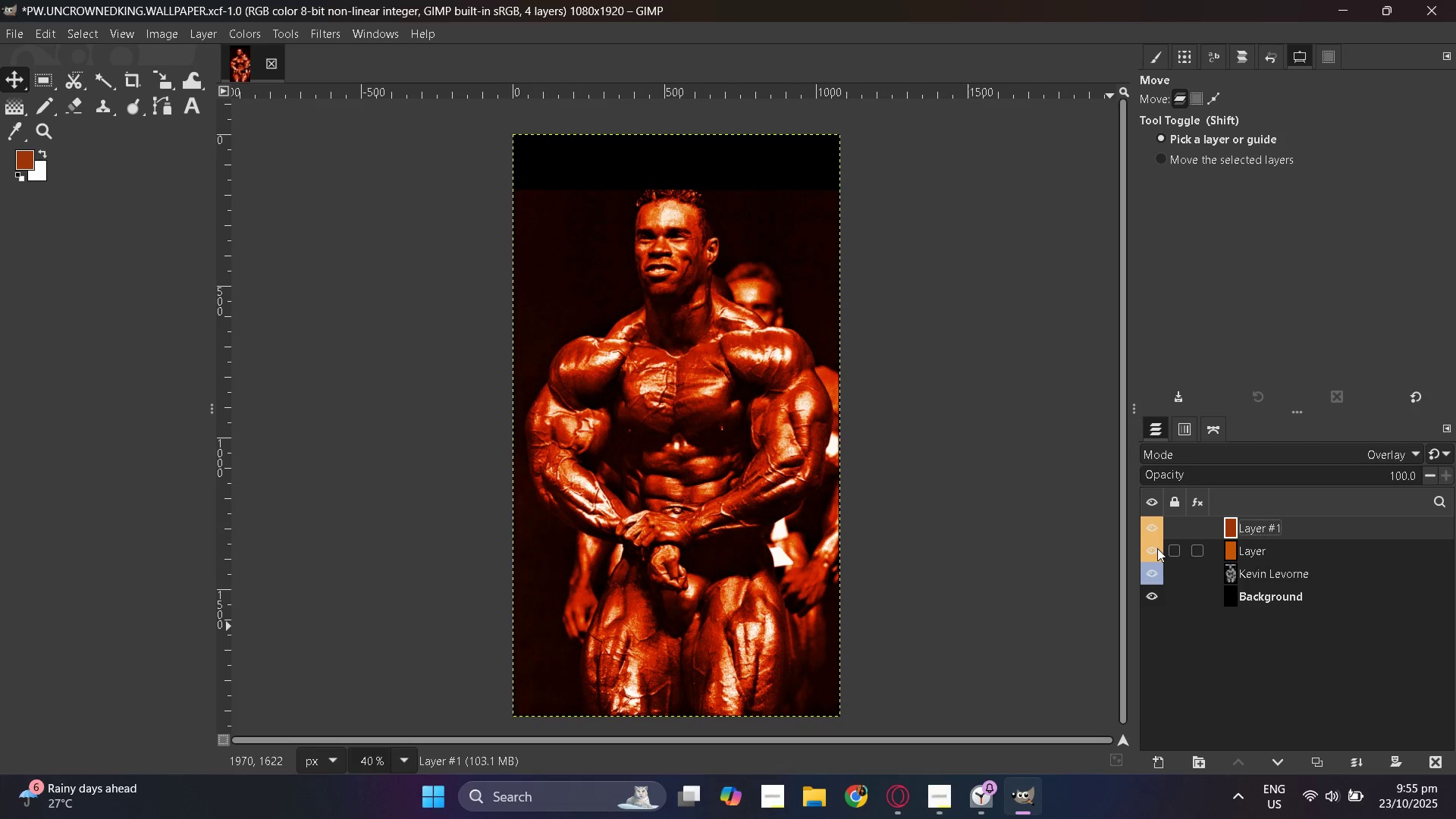 
triple_click([1157, 548])
 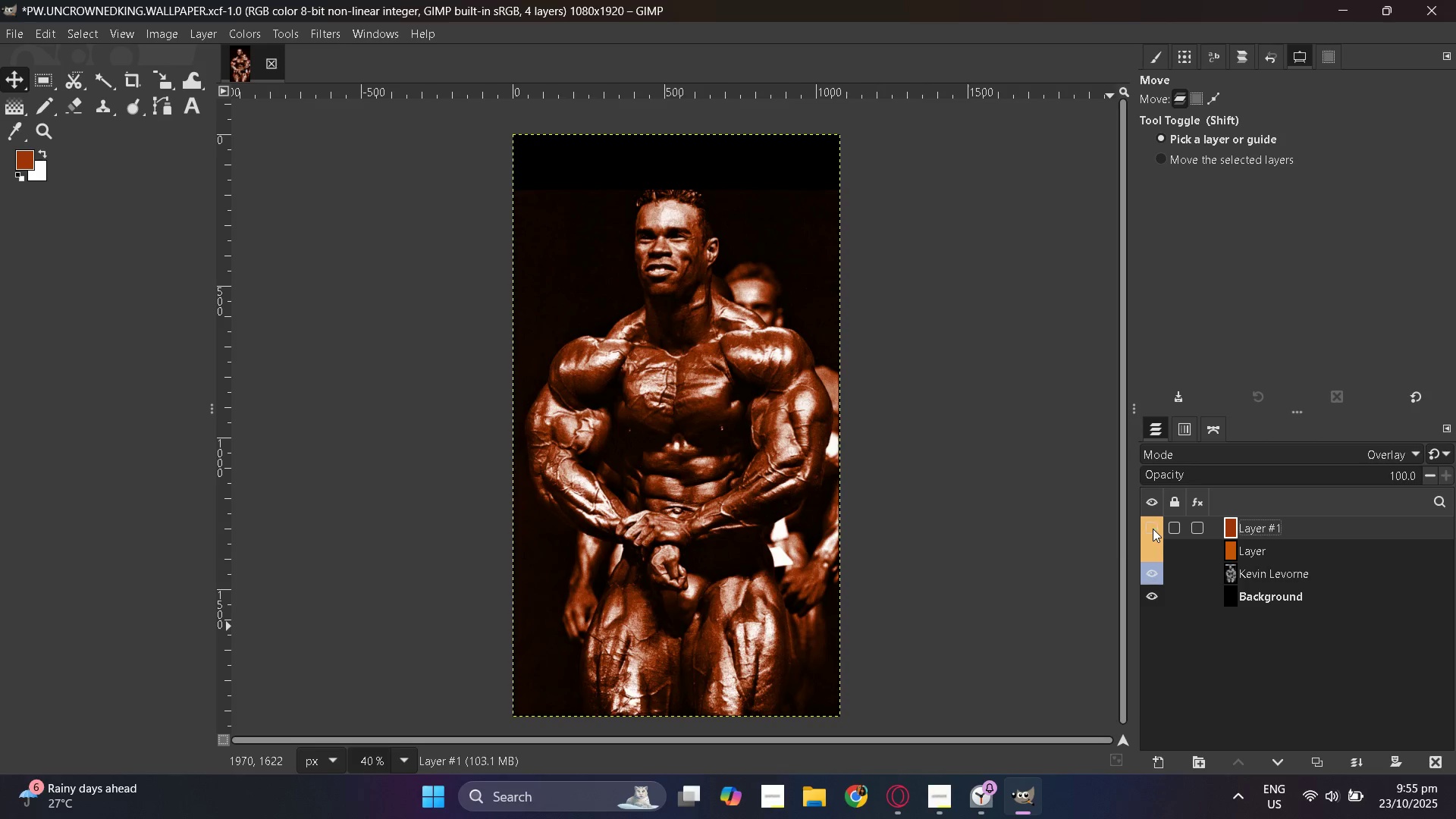 
triple_click([1153, 529])
 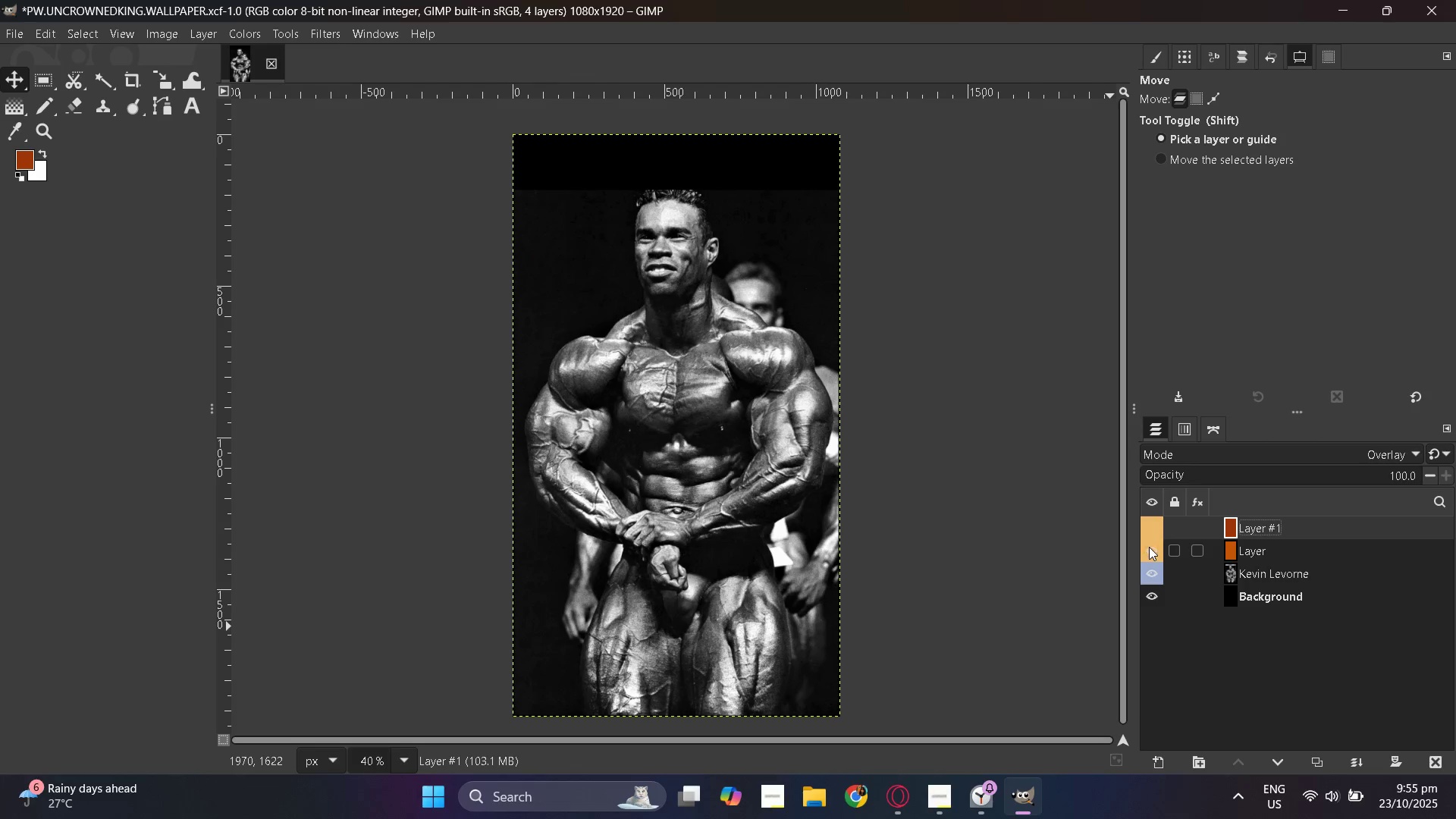 
triple_click([1149, 547])
 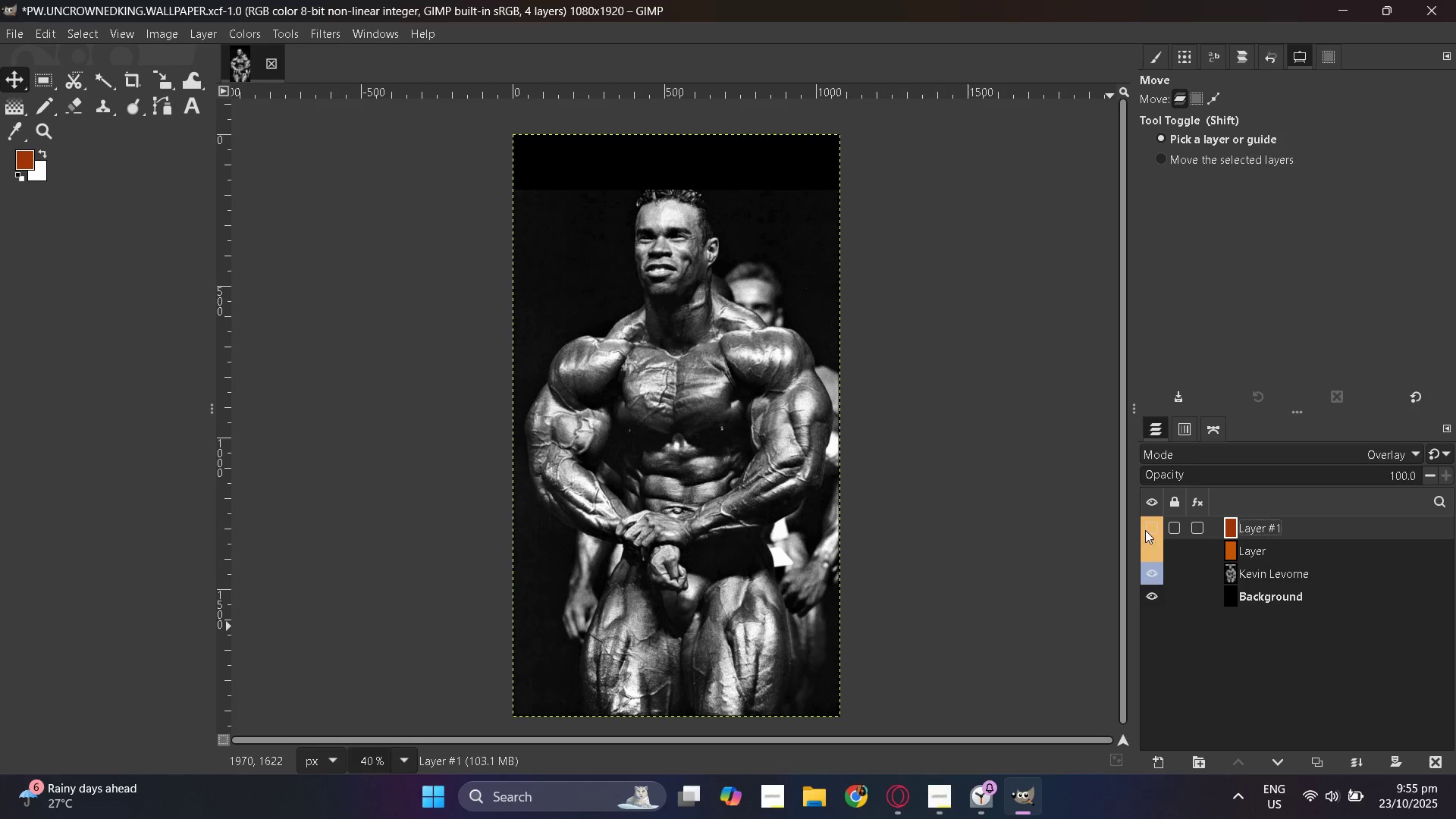 
double_click([1145, 530])
 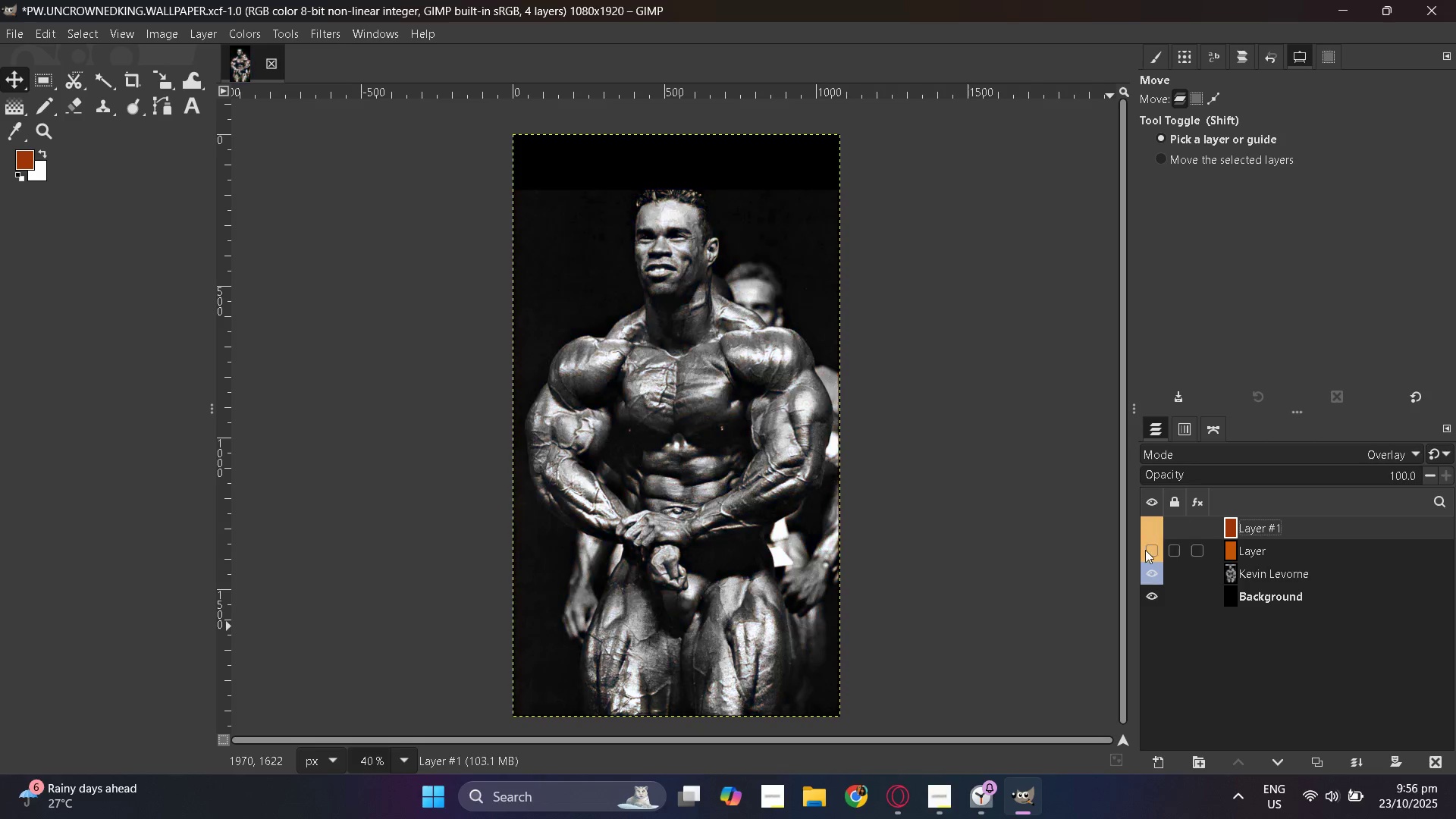 
double_click([1144, 554])
 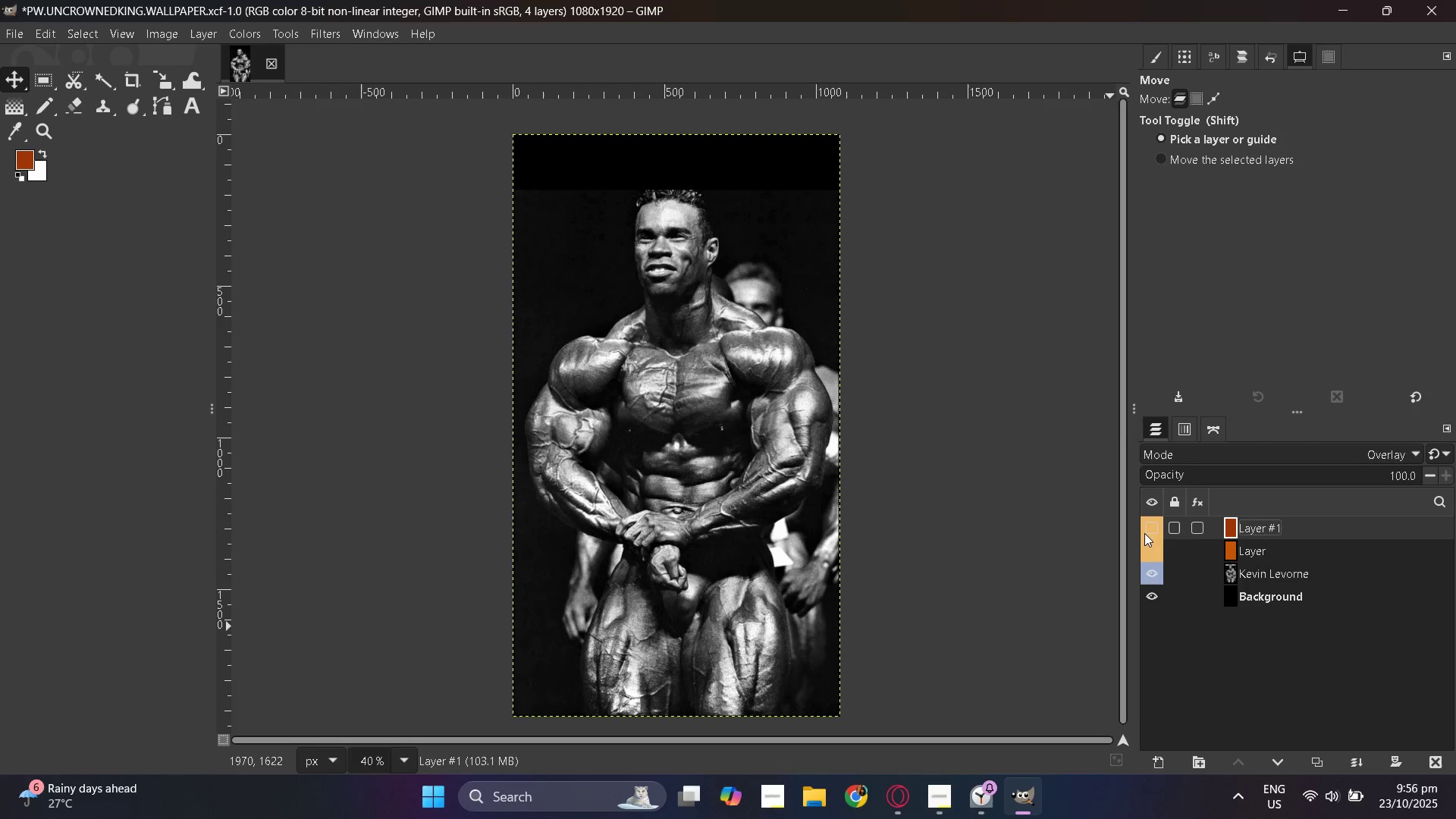 
double_click([1144, 533])
 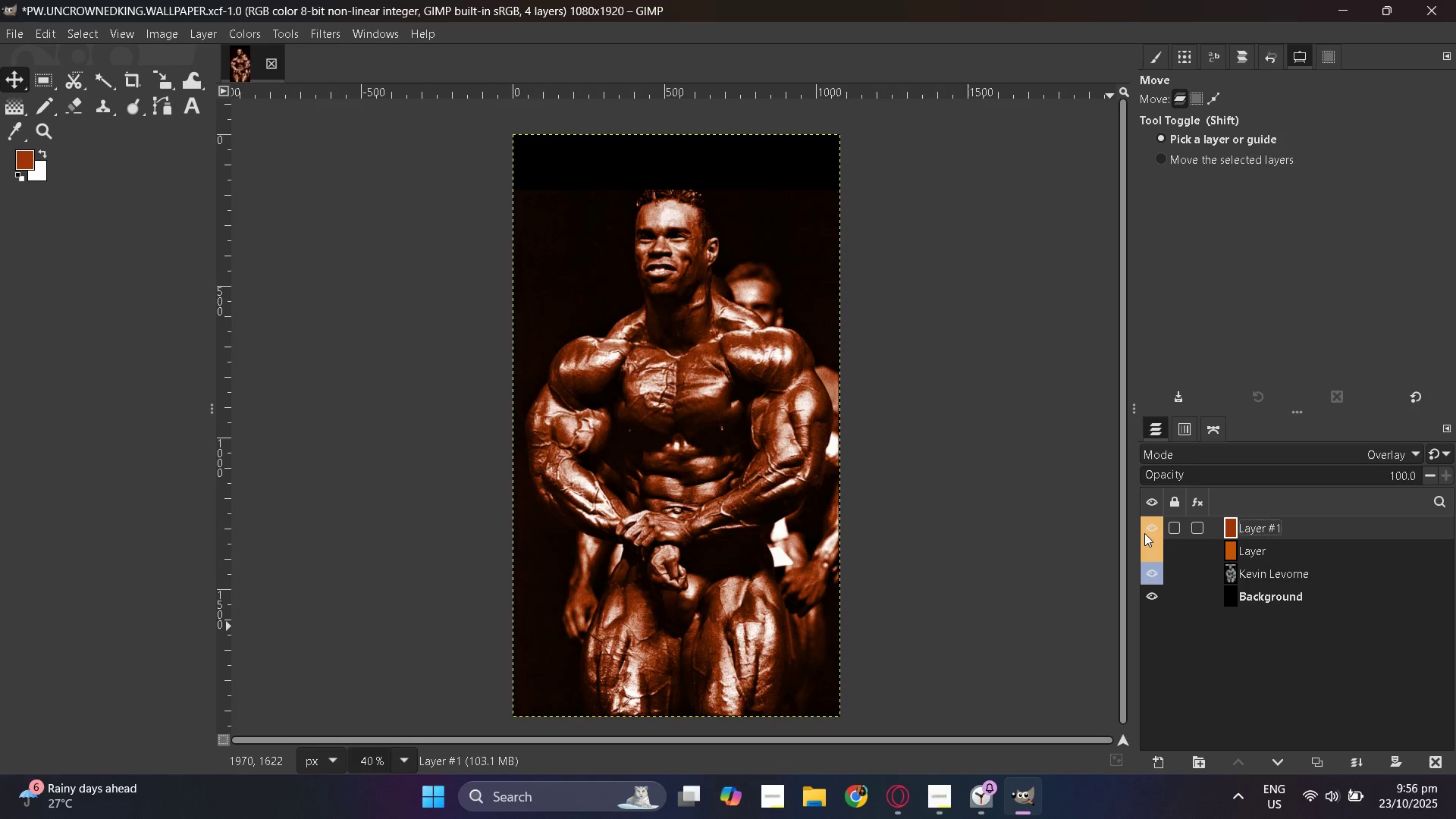 
left_click([1144, 533])
 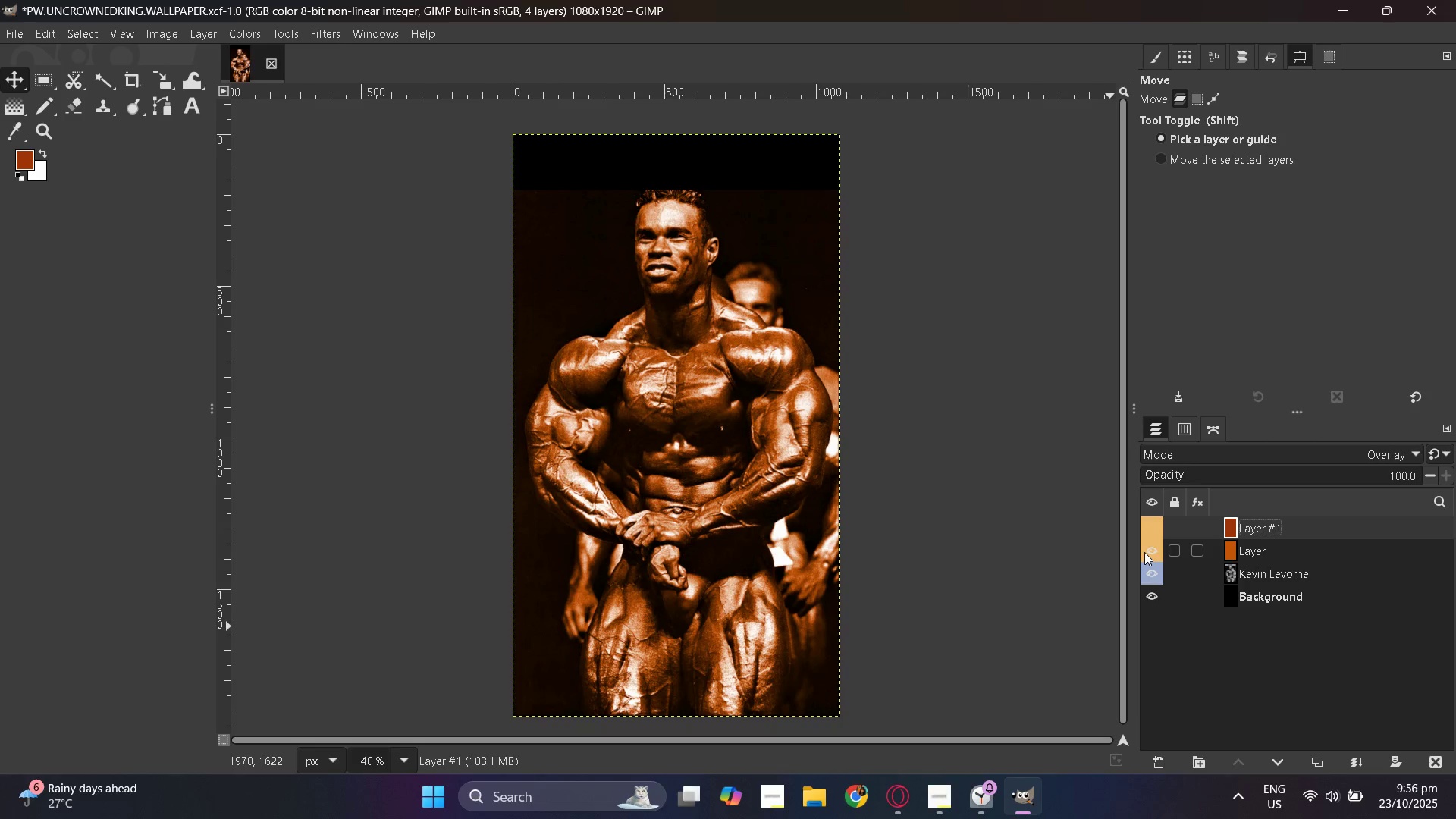 
triple_click([1144, 552])
 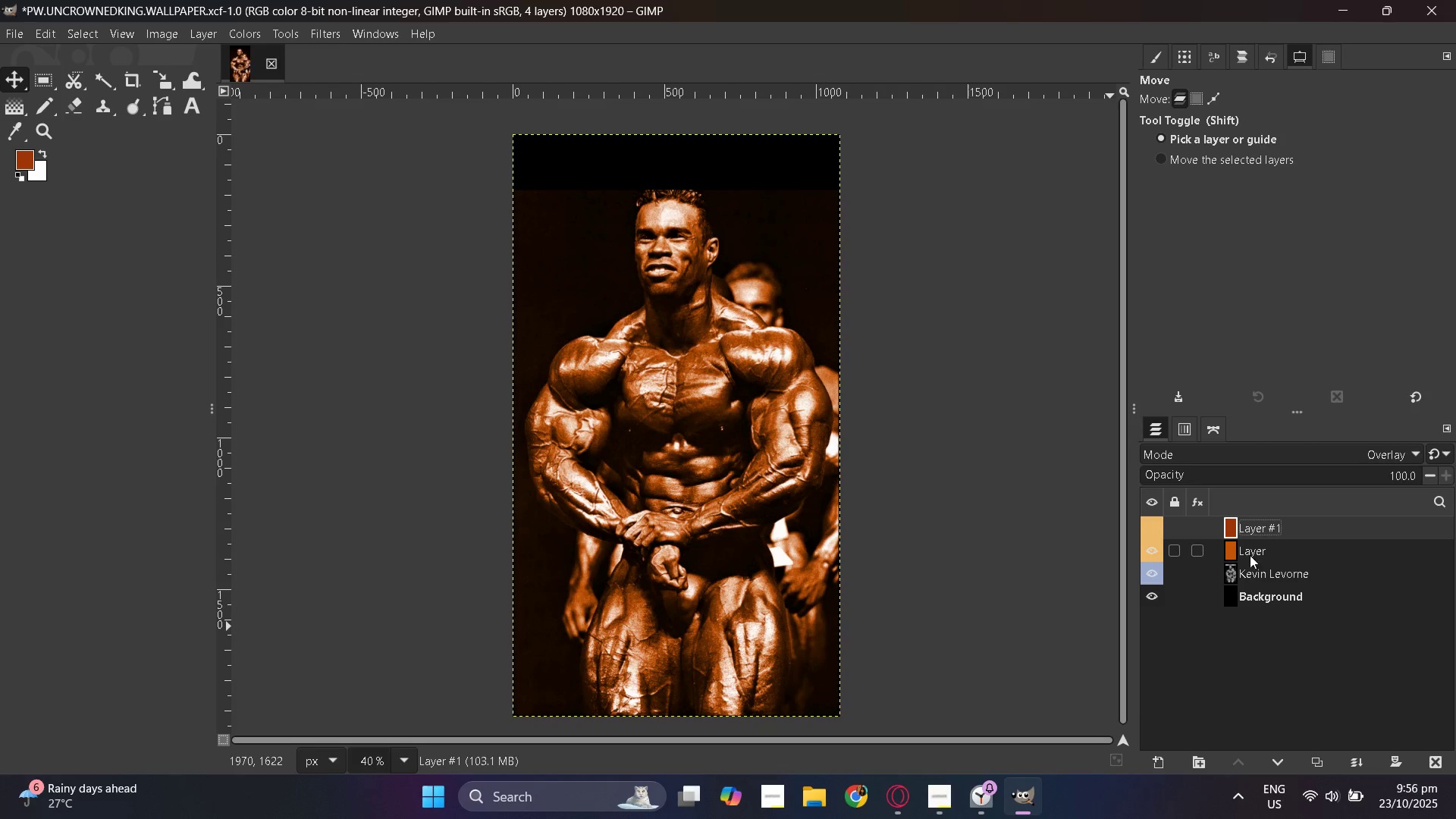 
left_click_drag(start_coordinate=[1235, 554], to_coordinate=[1232, 521])
 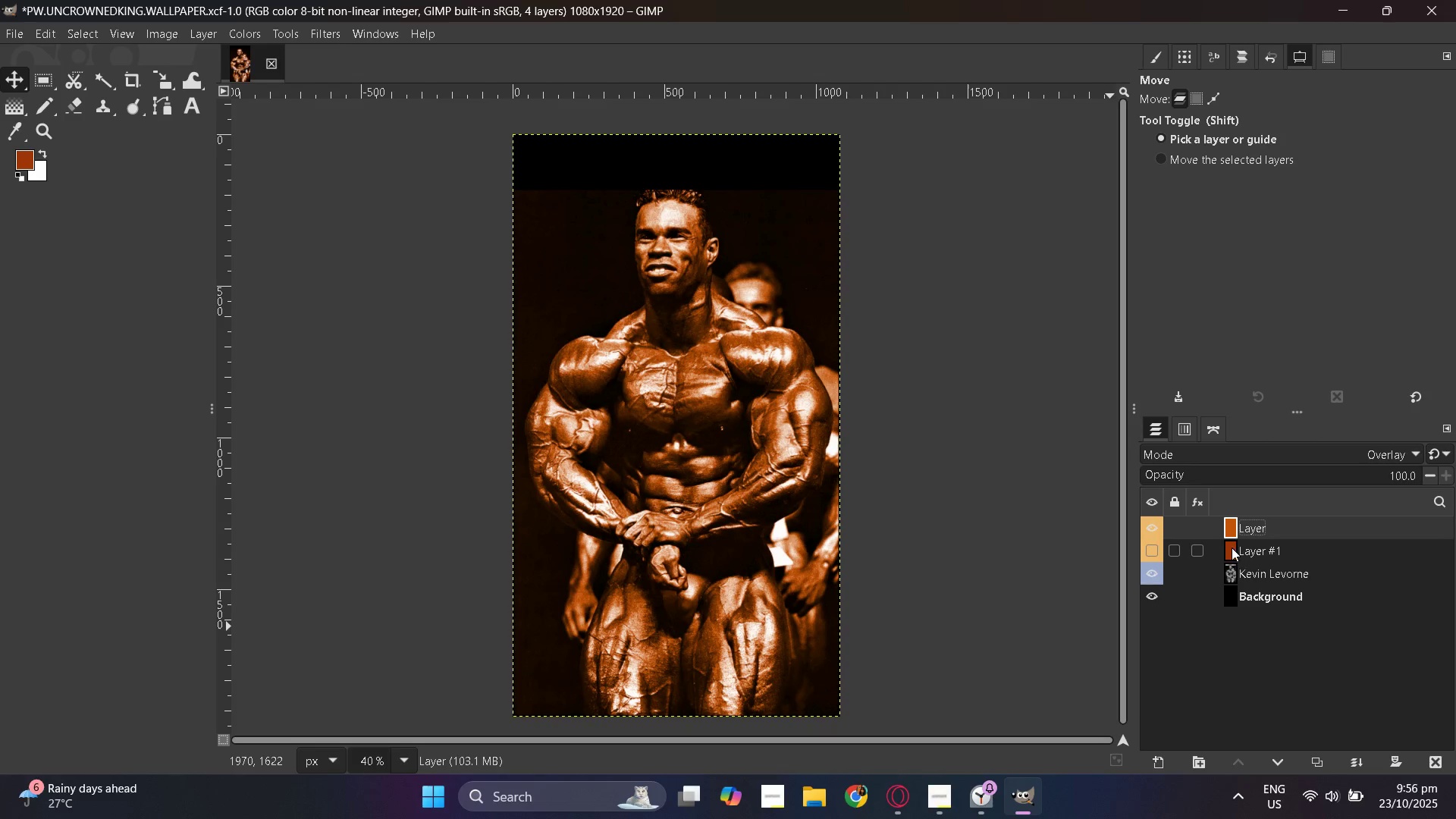 
left_click_drag(start_coordinate=[1231, 545], to_coordinate=[1237, 607])
 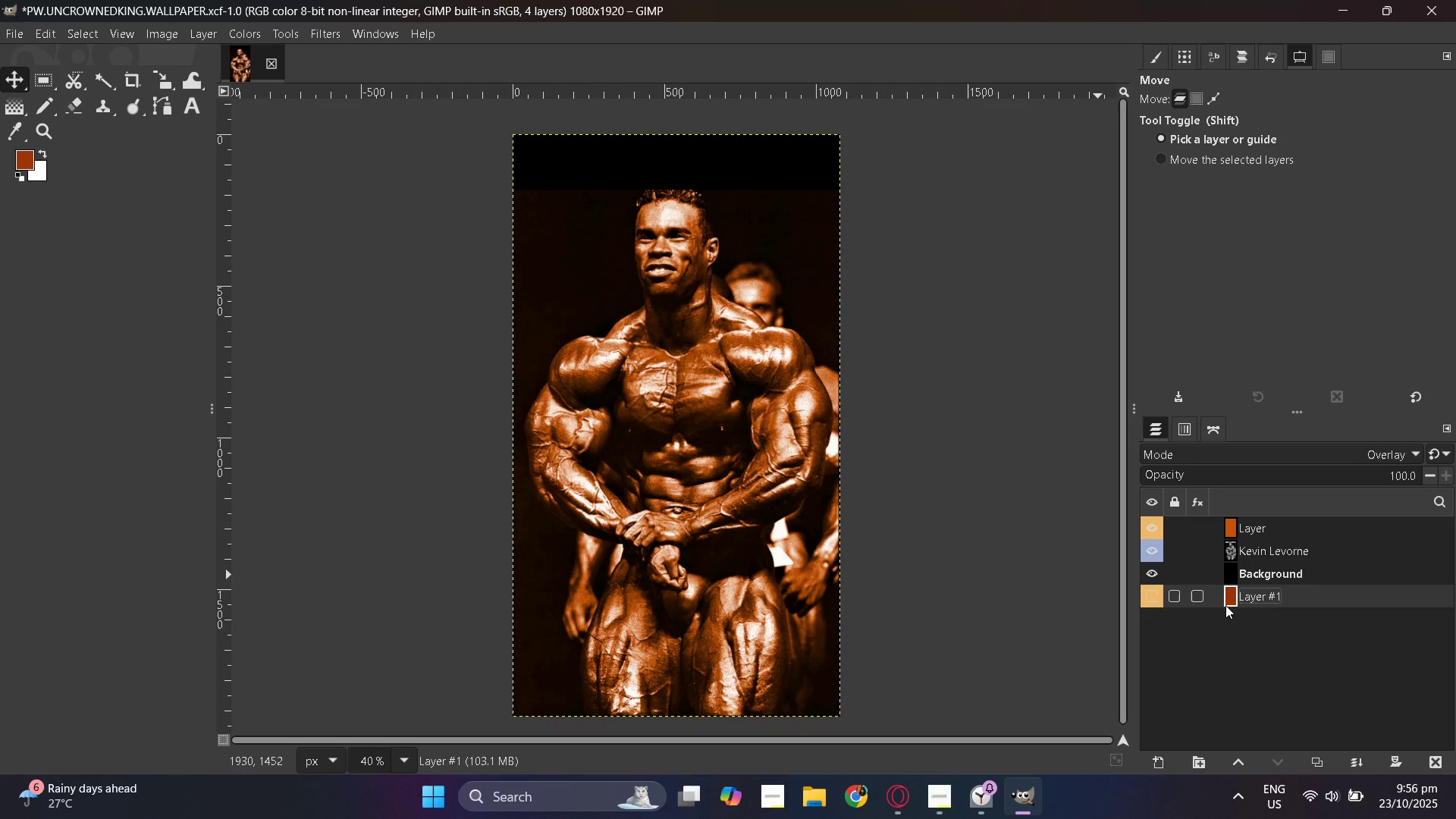 
scroll: coordinate [1163, 578], scroll_direction: up, amount: 3.0
 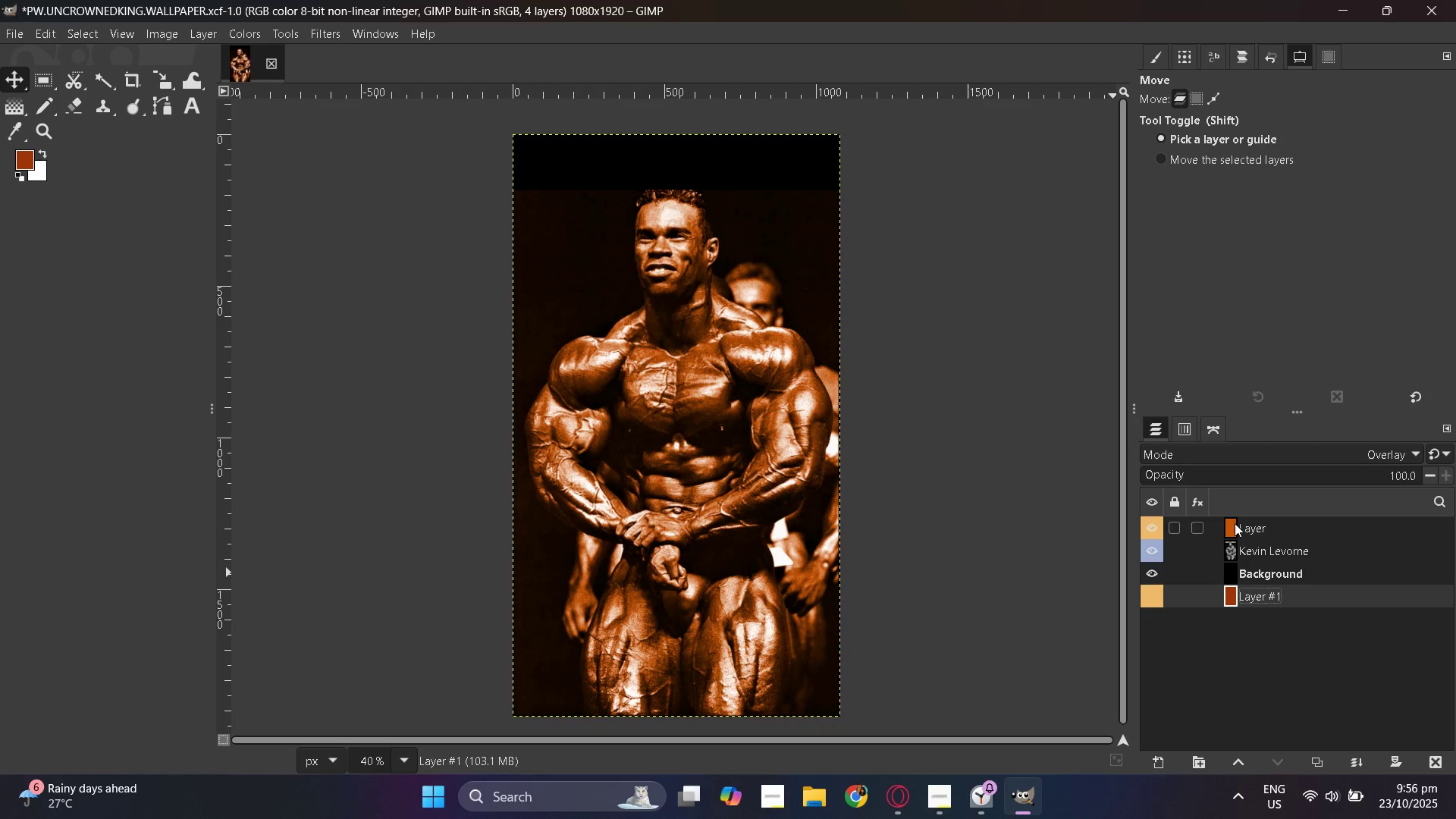 
left_click([1235, 525])
 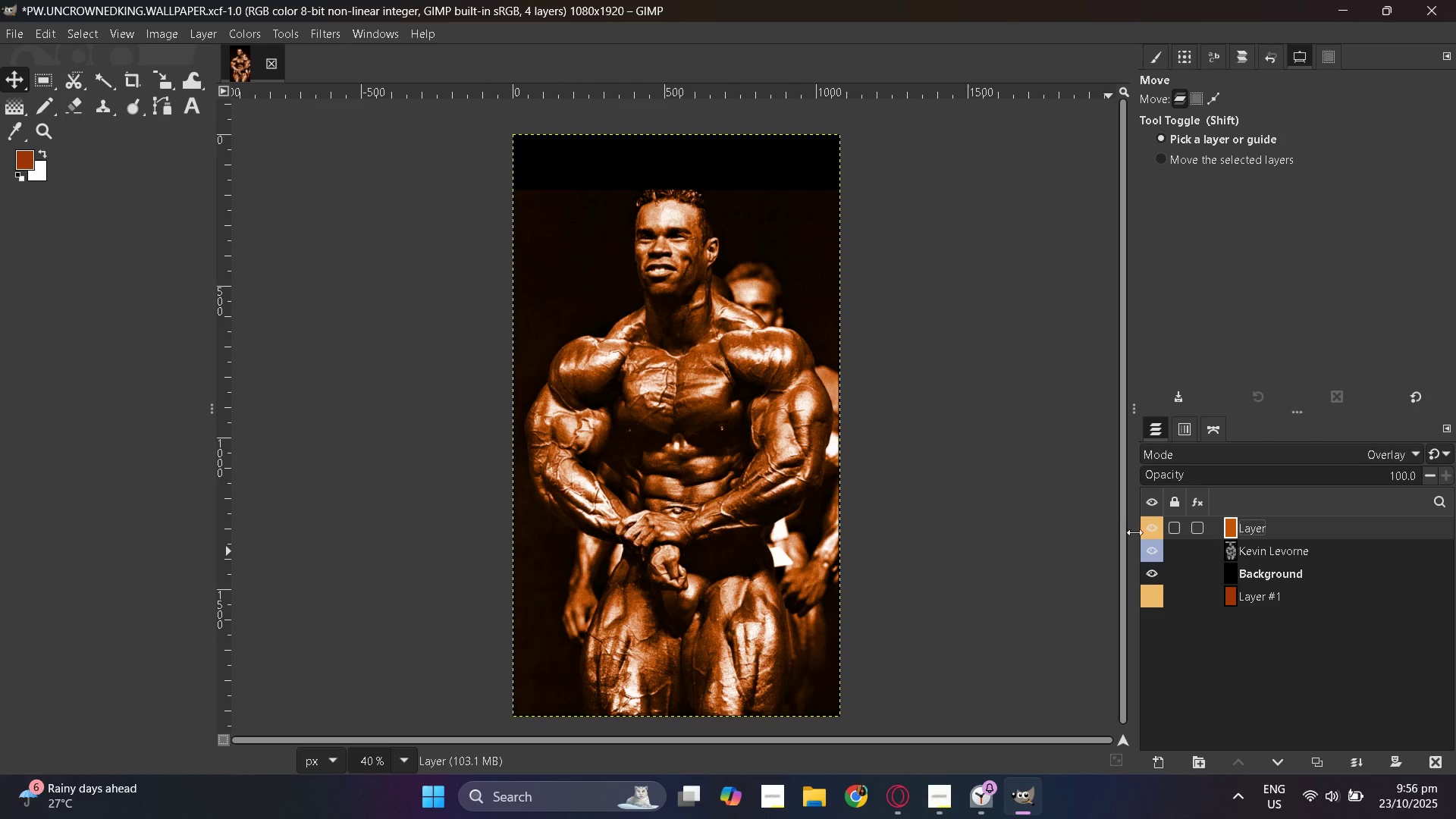 
scroll: coordinate [1163, 551], scroll_direction: up, amount: 1.0
 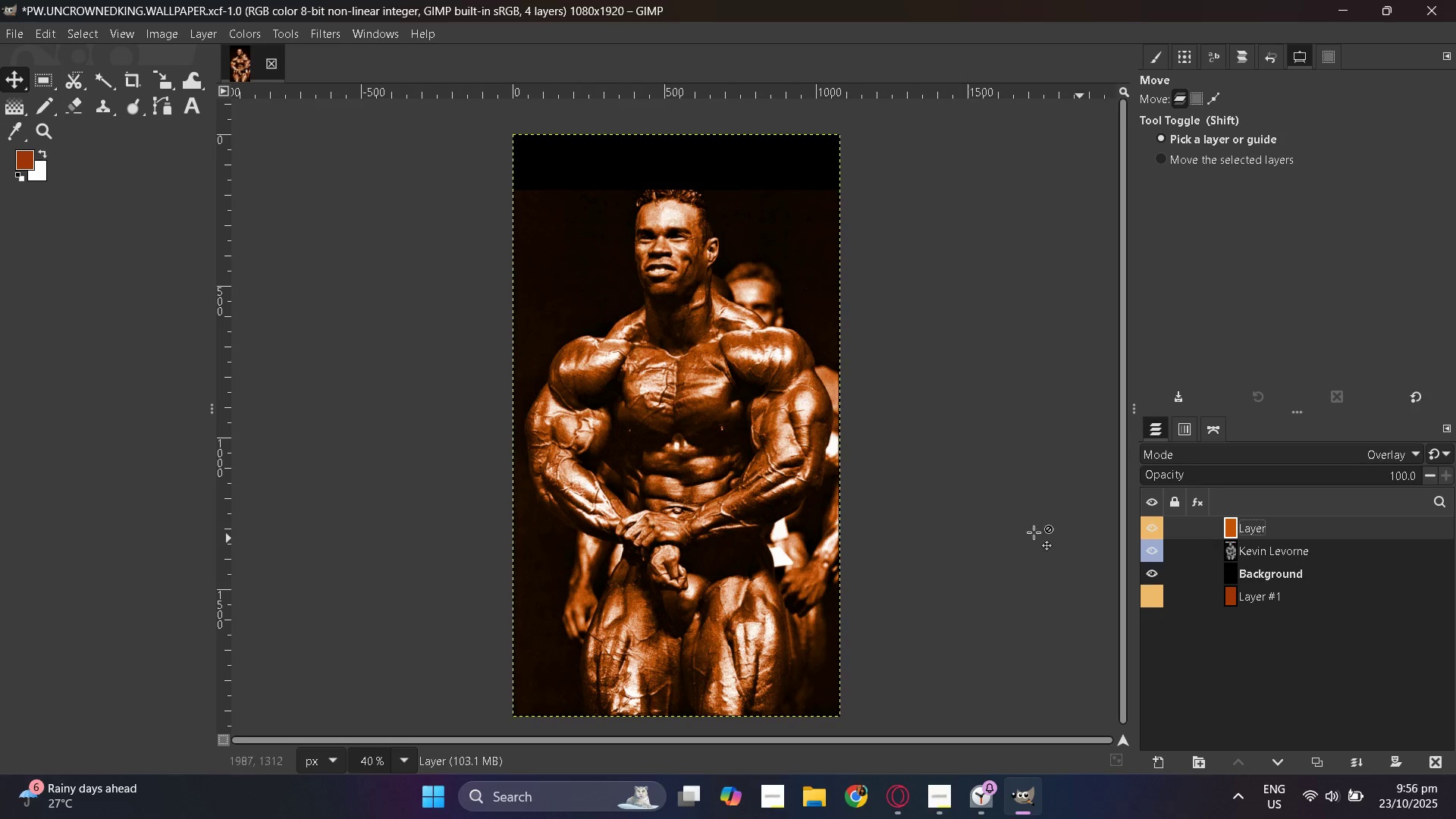 
key(Alt+AltLeft)
 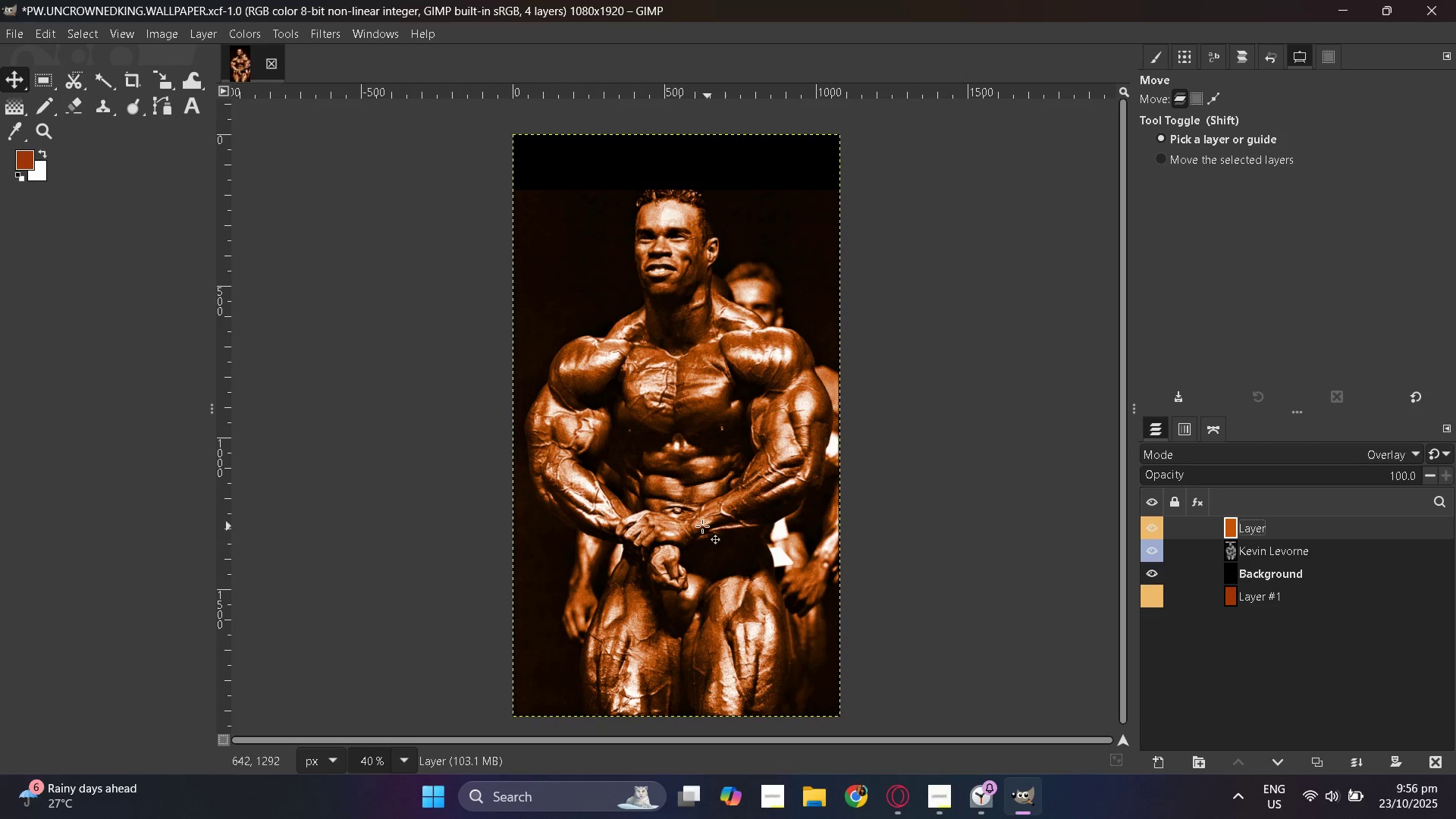 
key(Alt+Tab)
 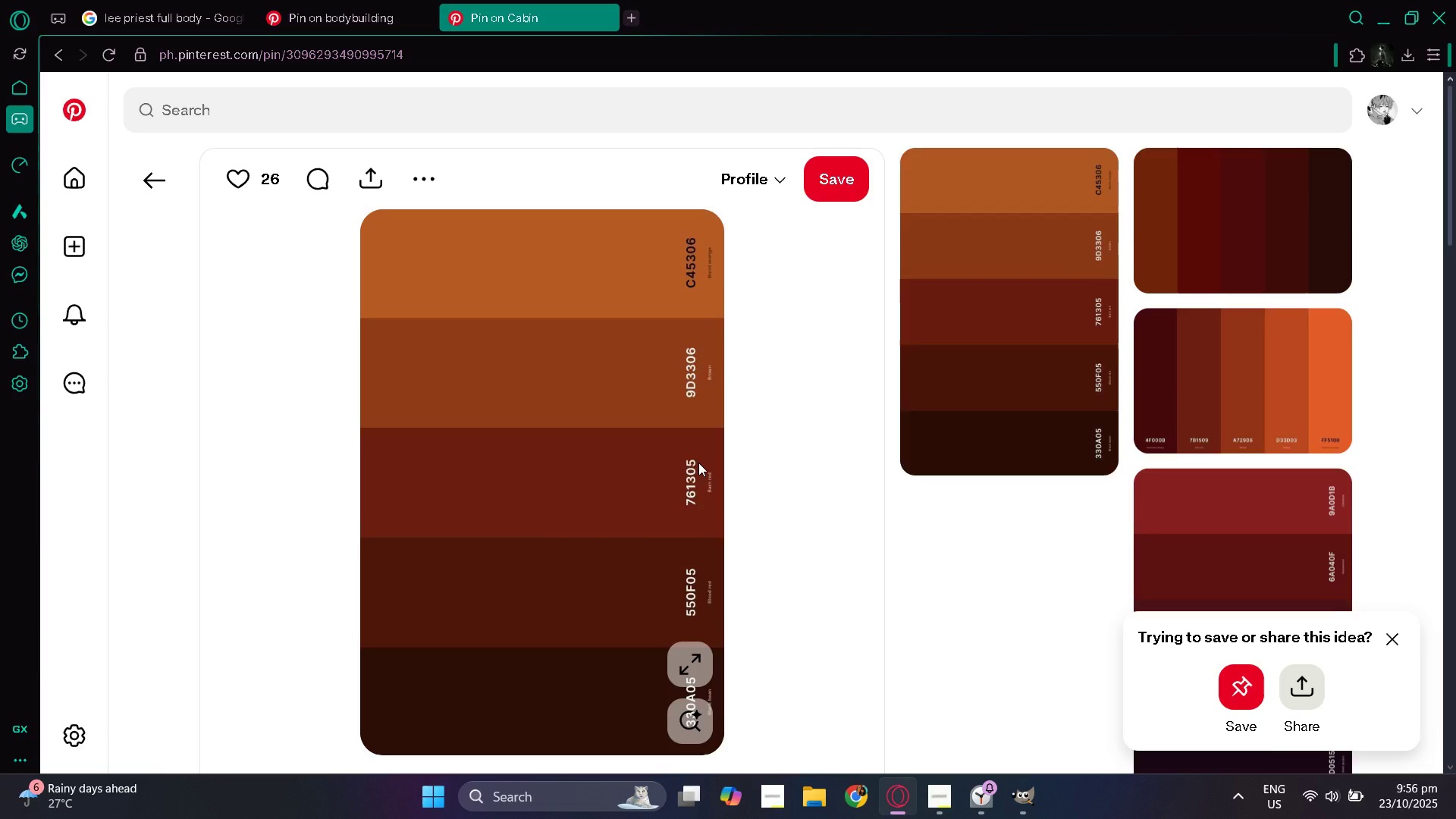 
scroll: coordinate [698, 463], scroll_direction: down, amount: 1.0
 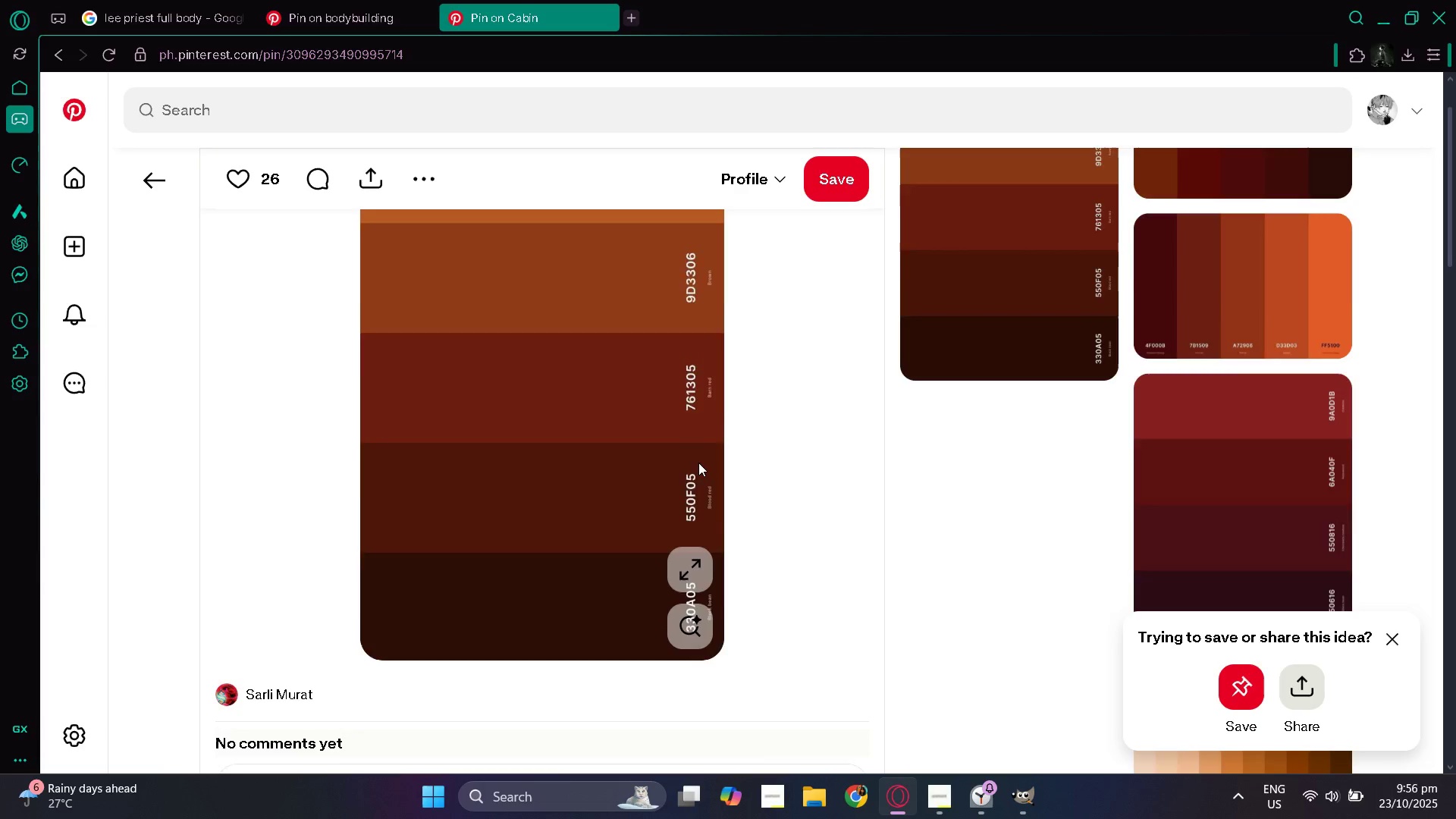 
scroll: coordinate [698, 463], scroll_direction: up, amount: 5.0
 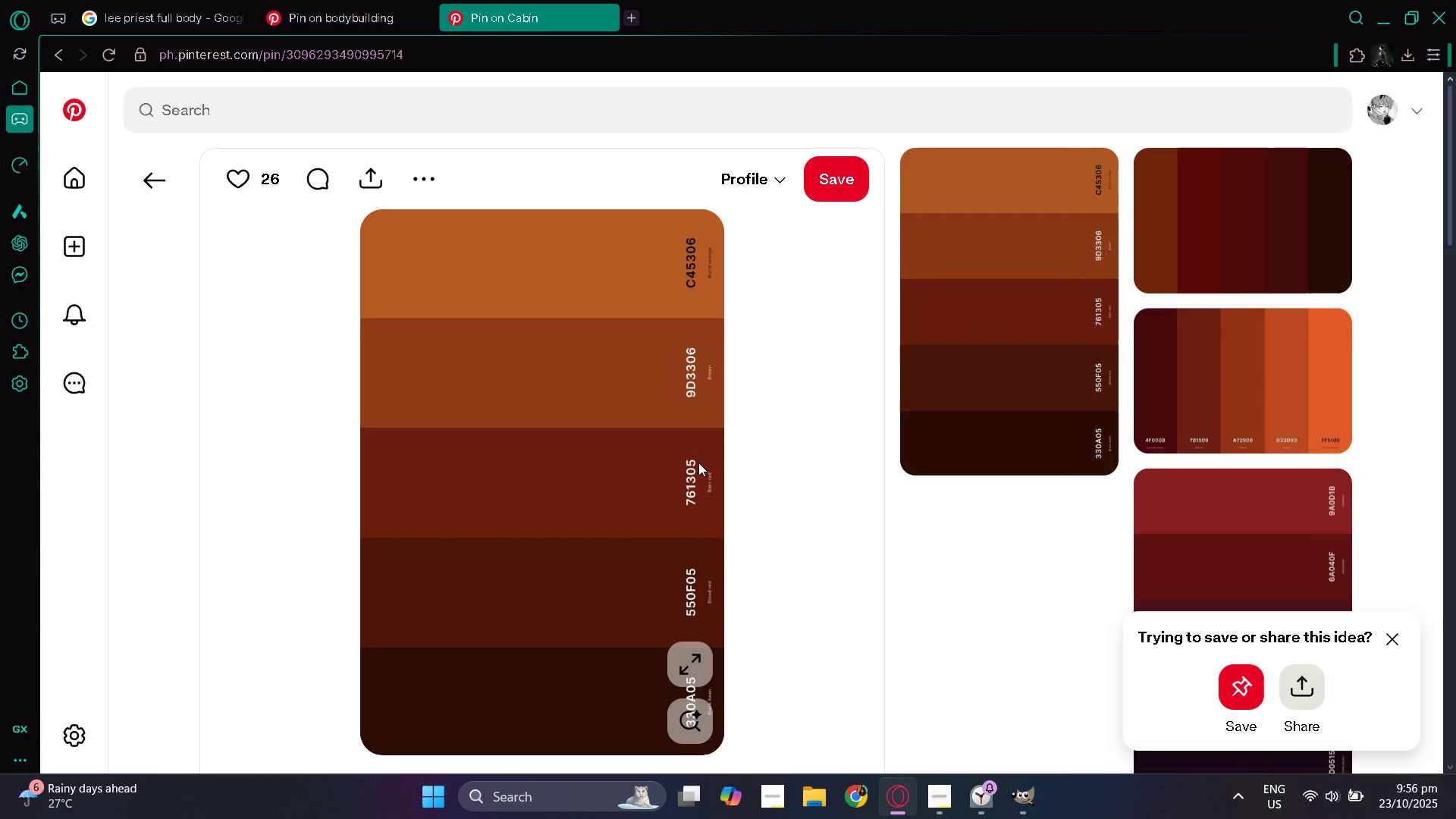 
wait(7.59)
 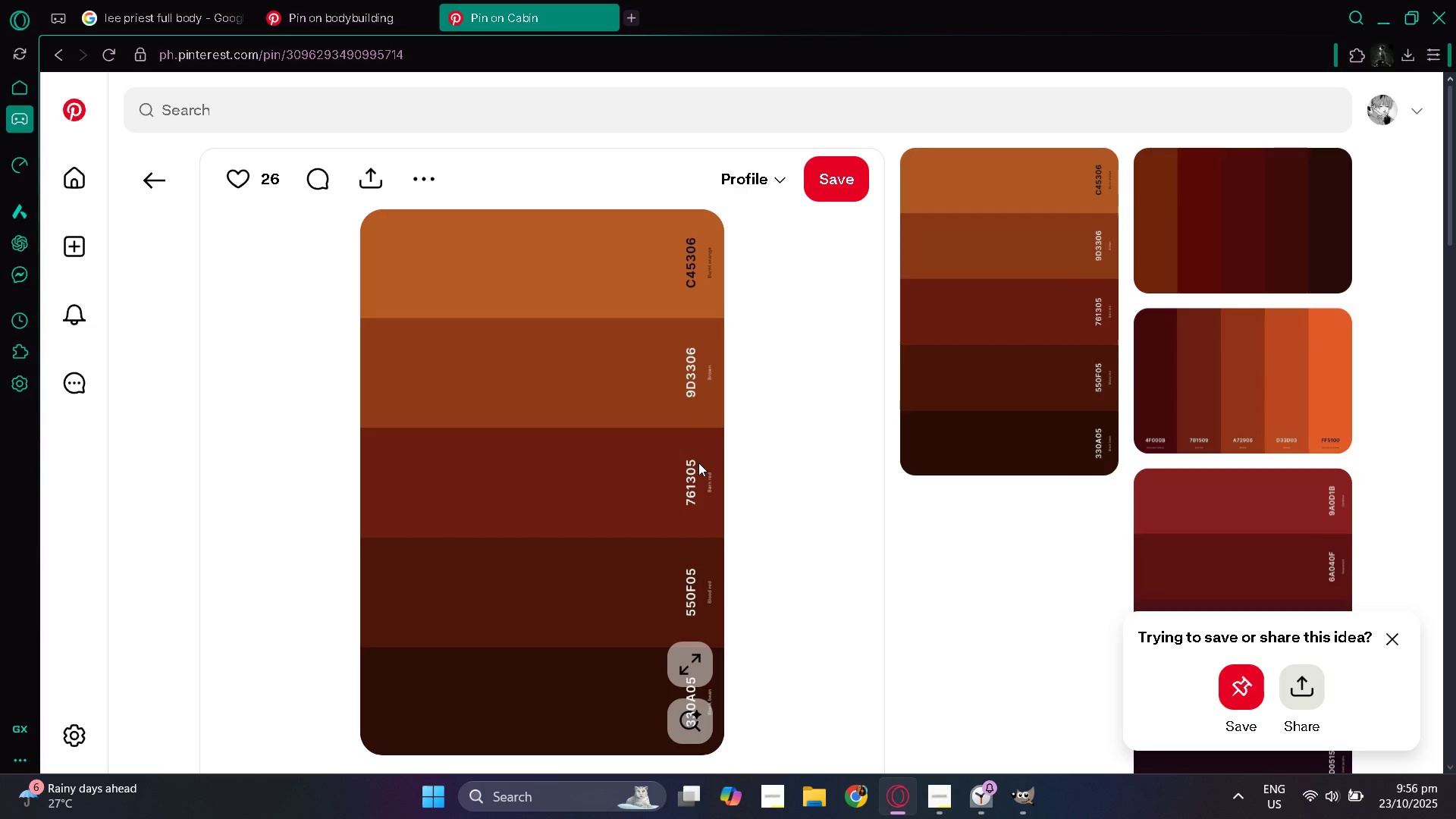 
left_click([1041, 796])
 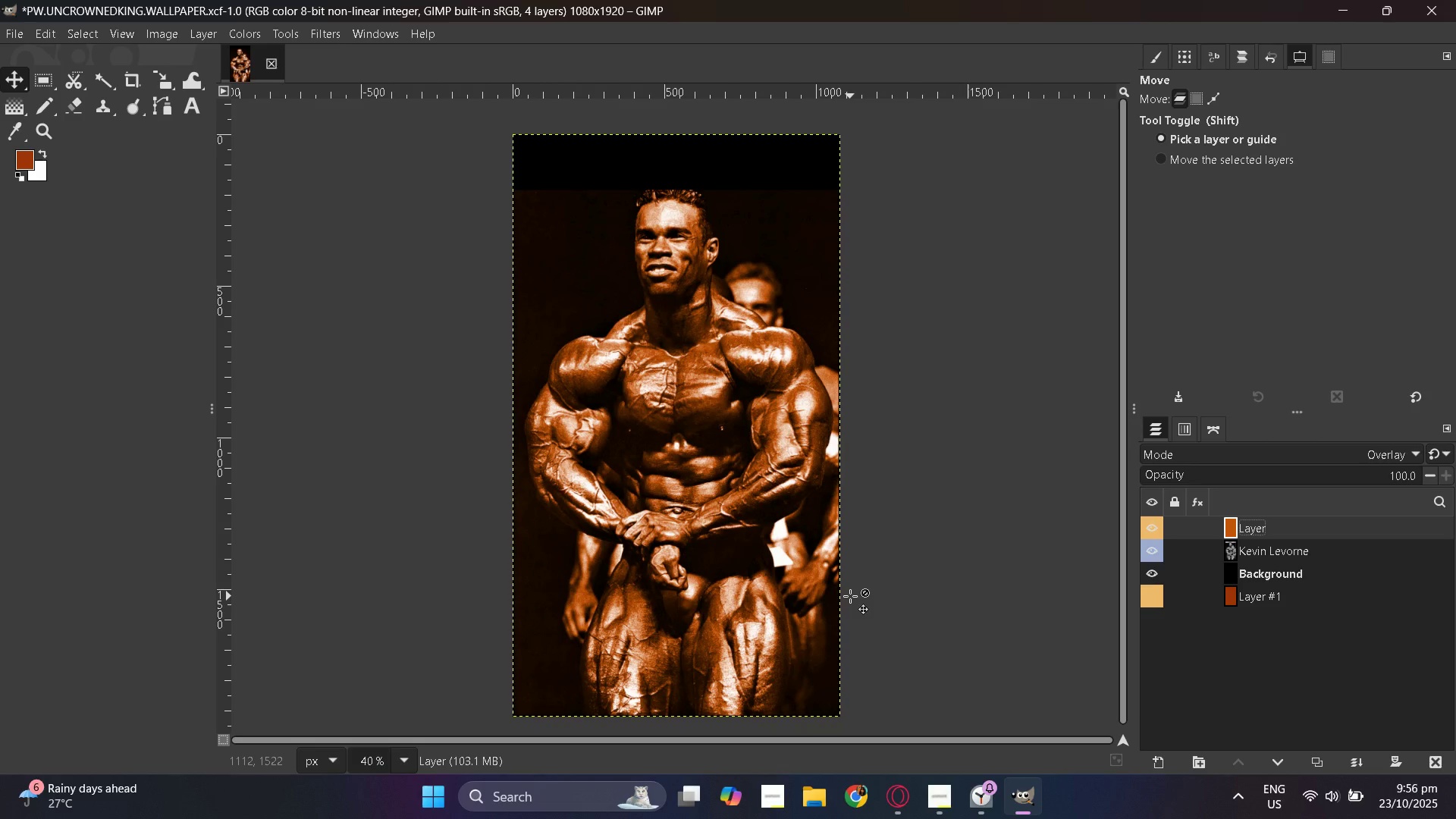 
wait(41.39)
 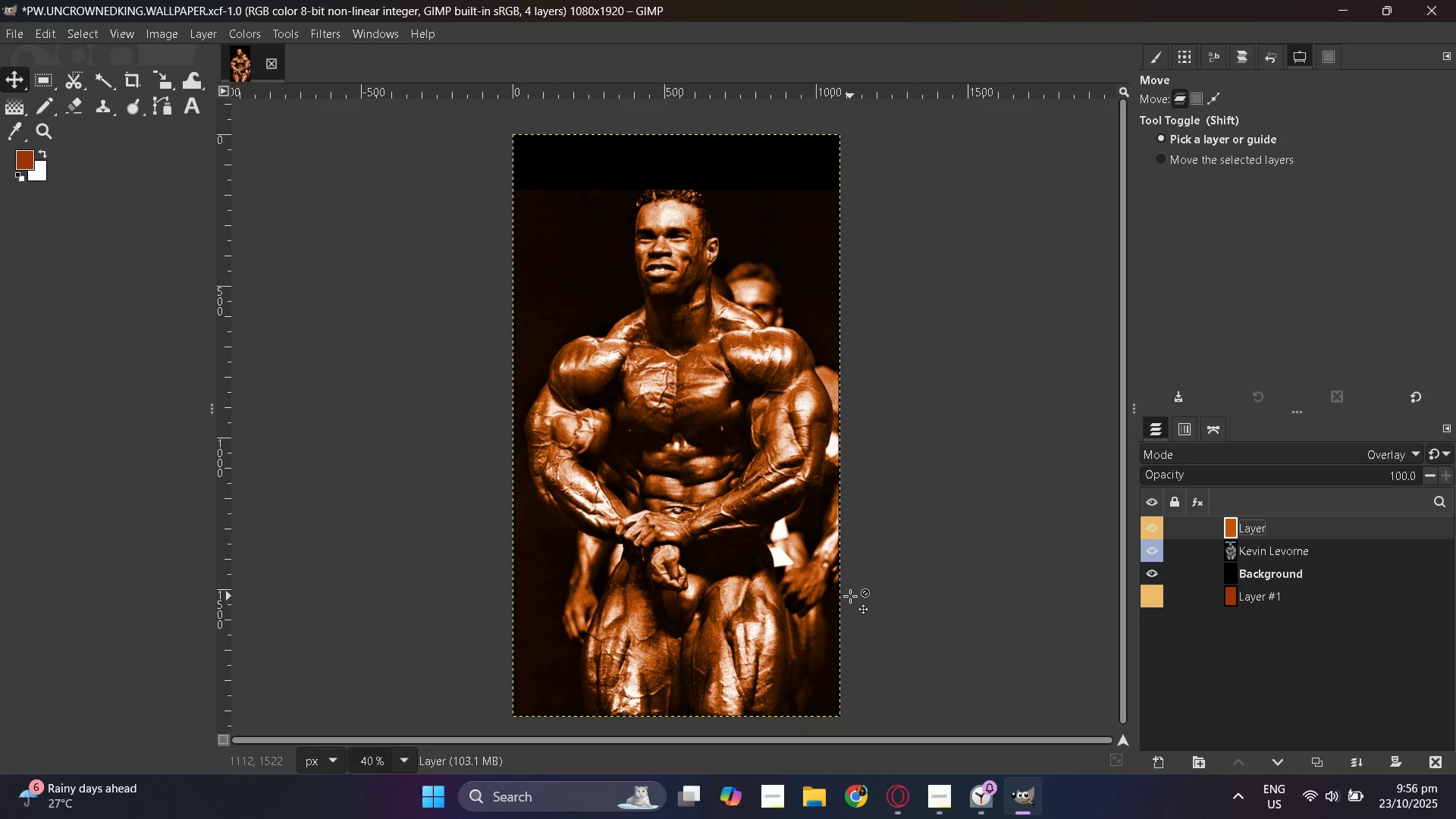 
hold_key(key=ControlLeft, duration=0.62)
scroll: coordinate [759, 489], scroll_direction: down, amount: 1.0
 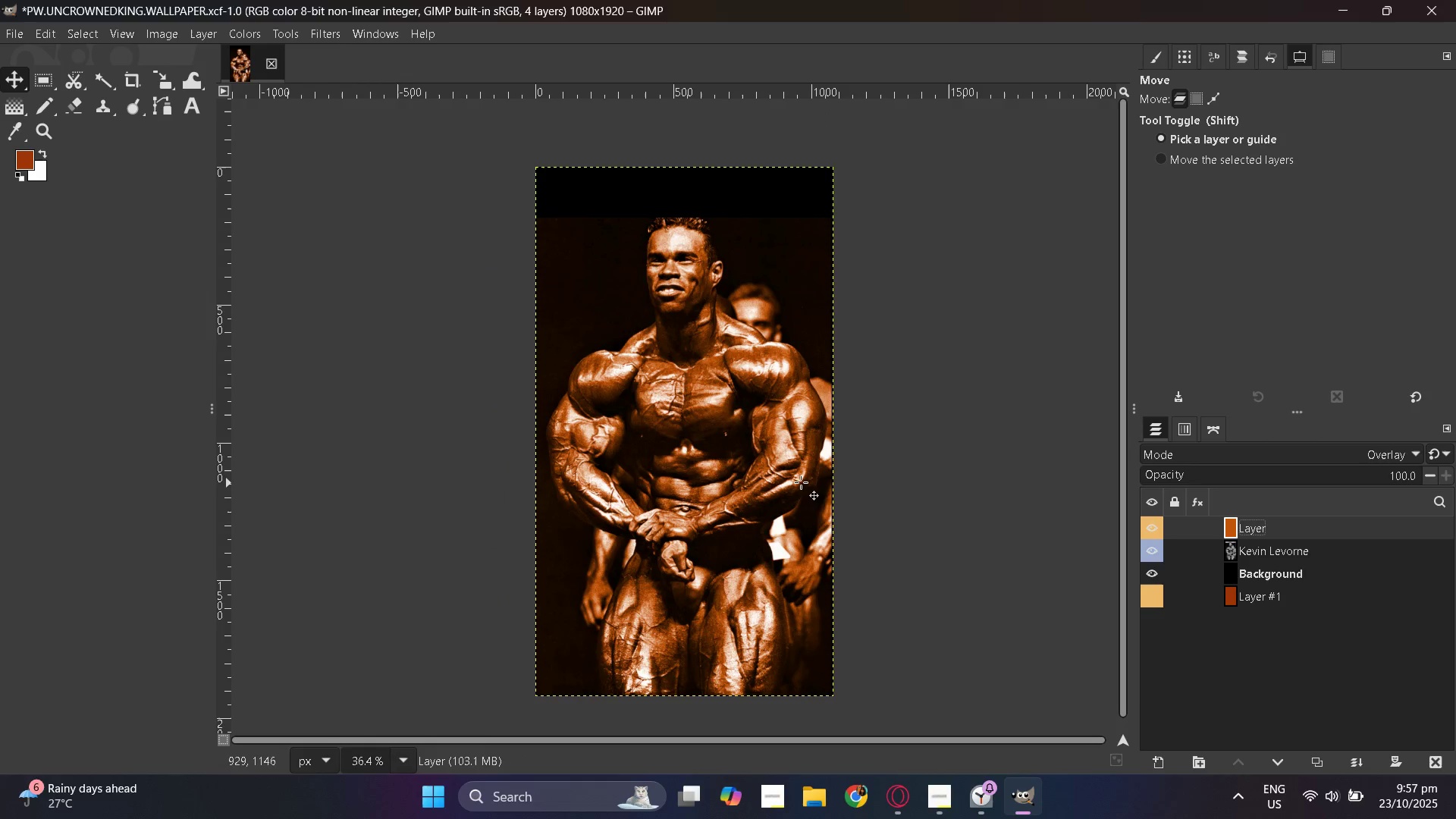 
key(Alt+AltLeft)
 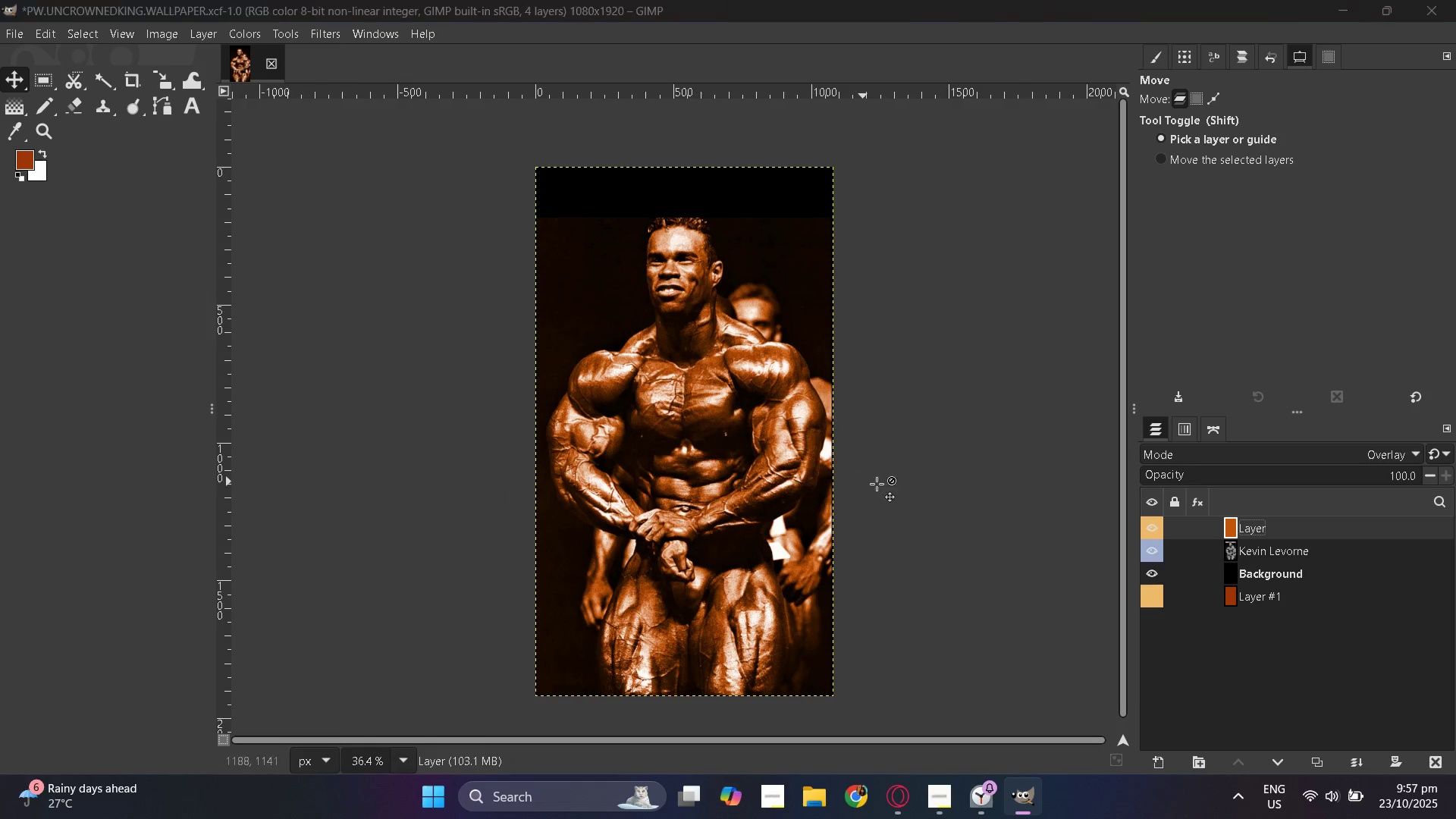 
key(Alt+Tab)
 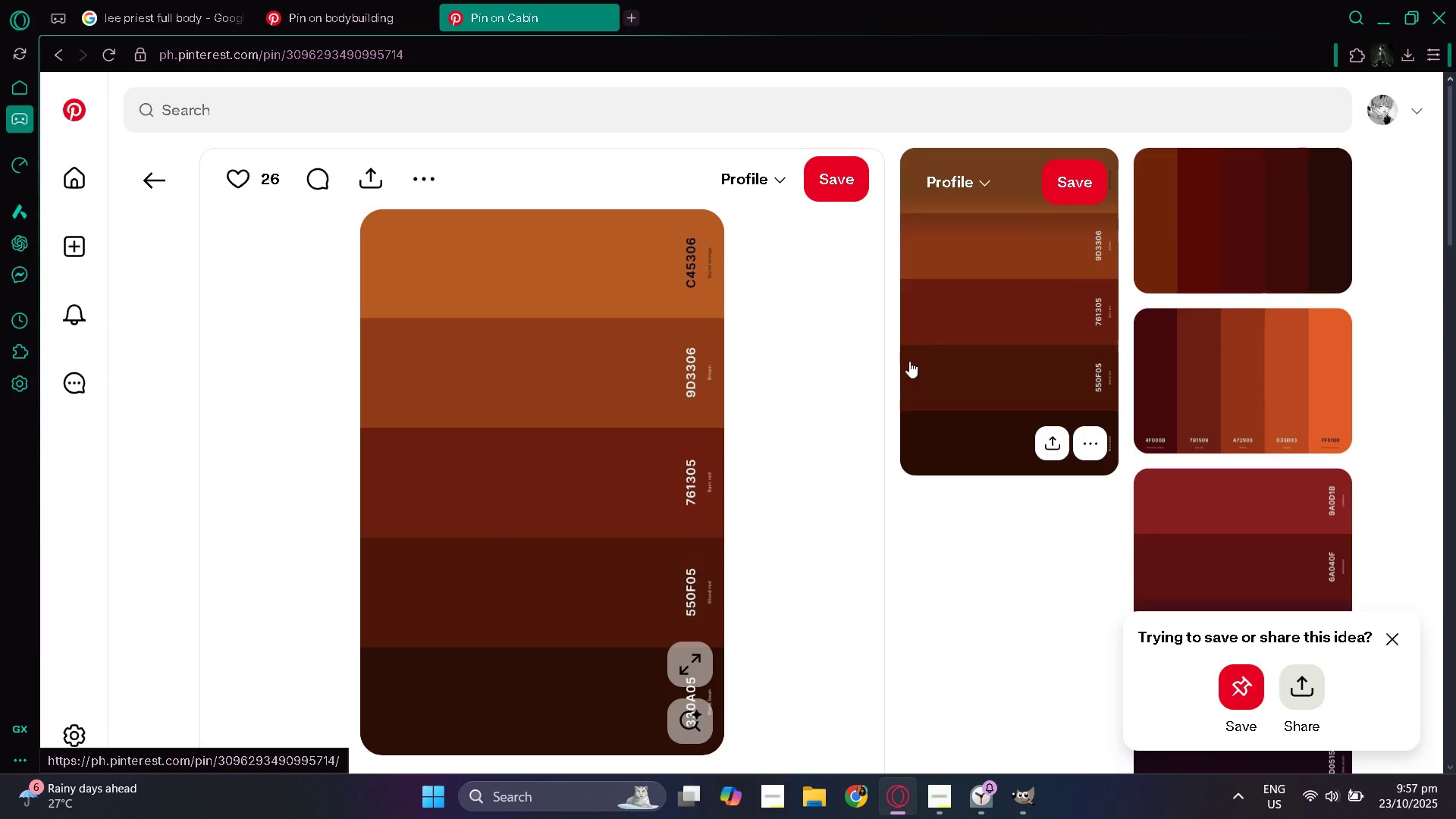 
key(Alt+AltLeft)
 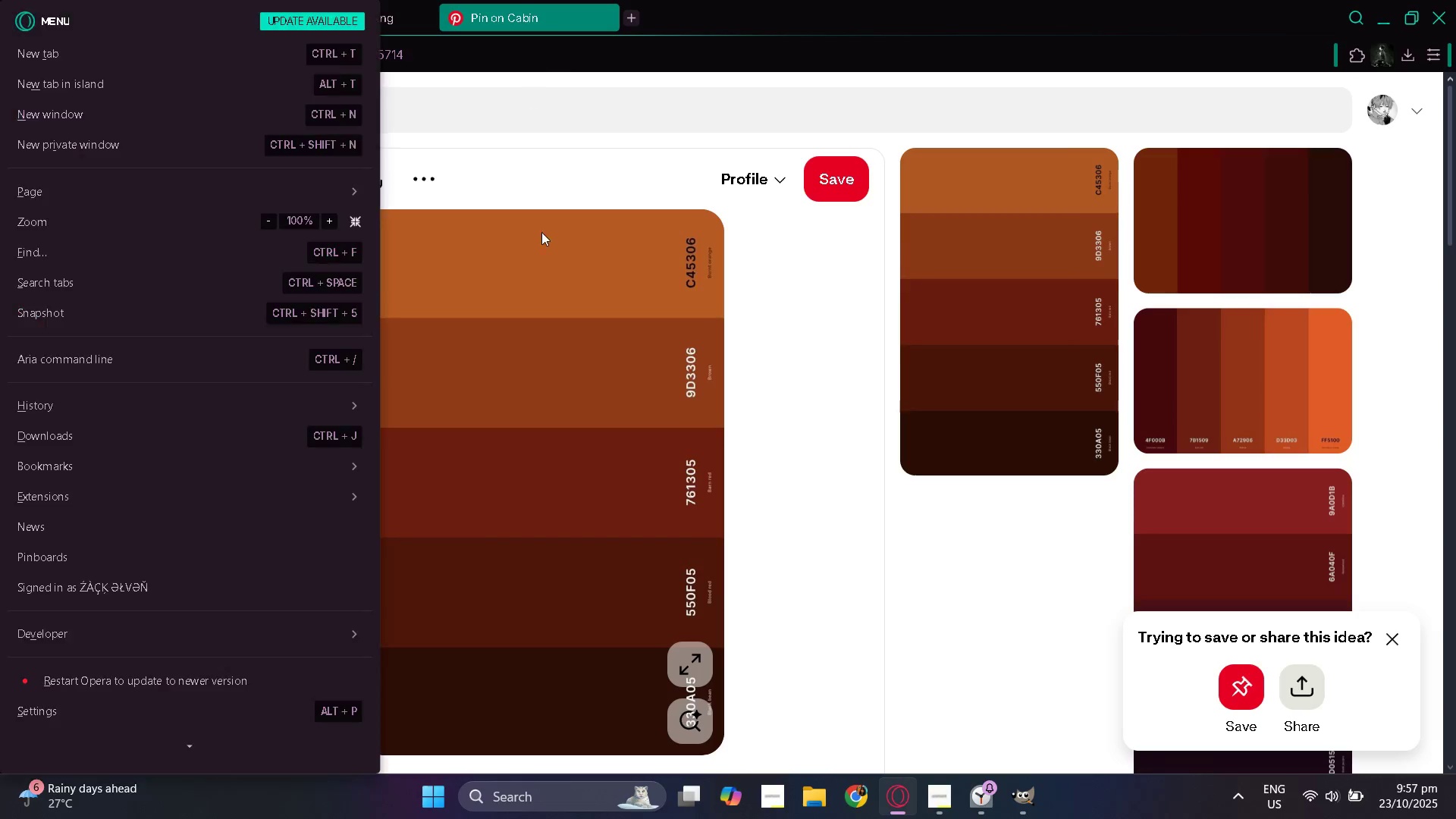 
key(Alt+AltLeft)
 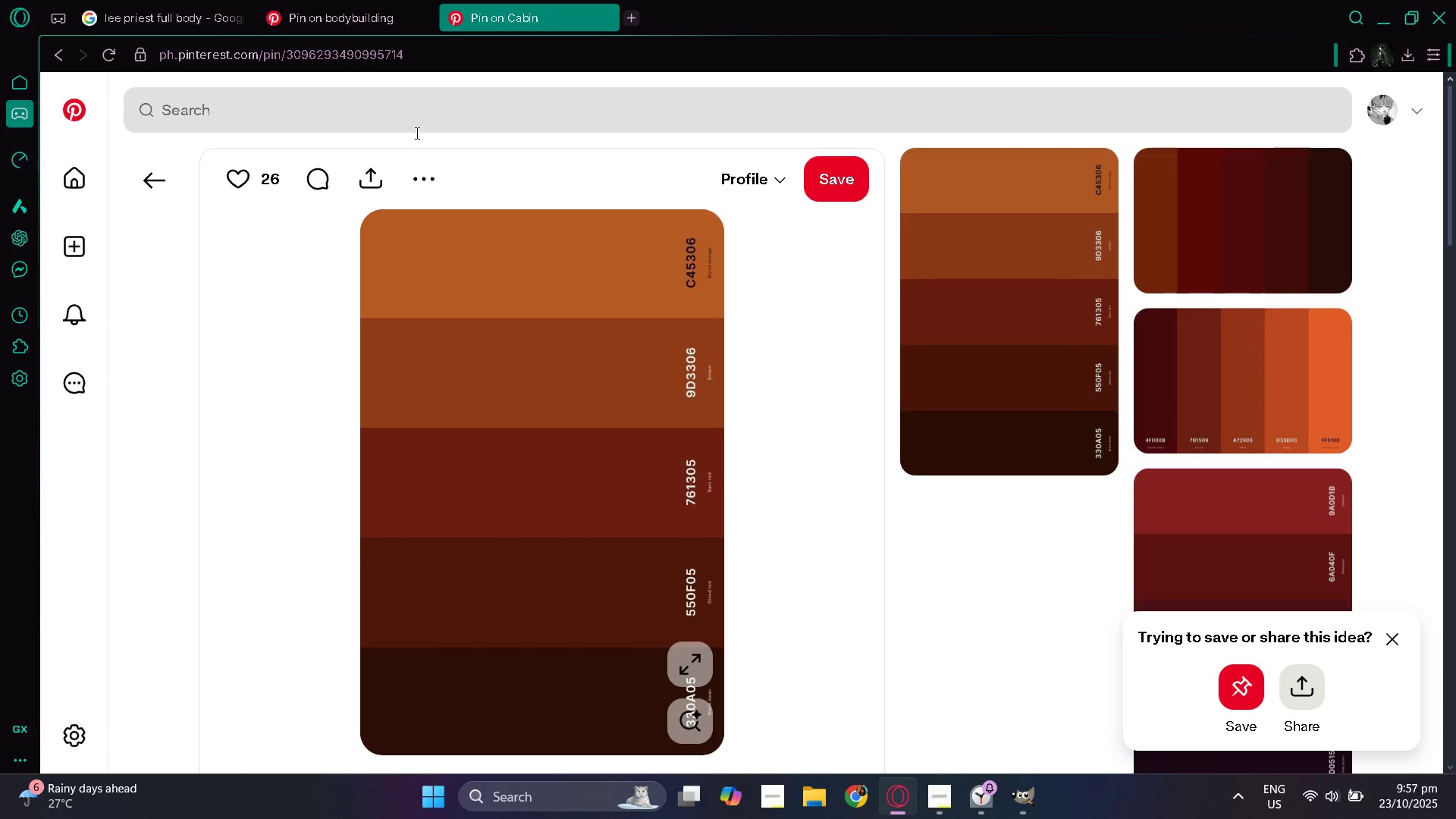 
key(Alt+AltLeft)
 